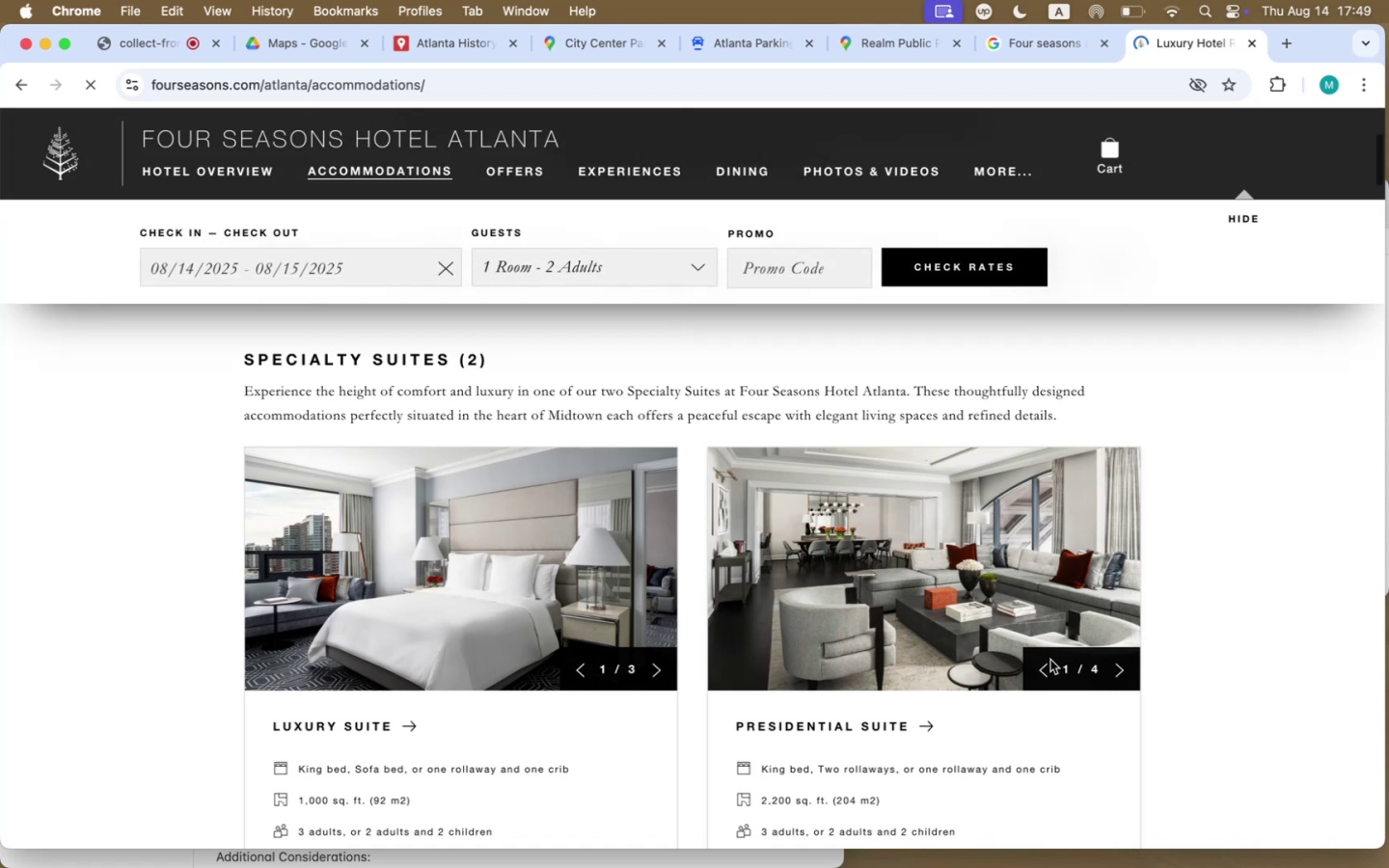 
scroll: coordinate [1039, 657], scroll_direction: down, amount: 36.0
 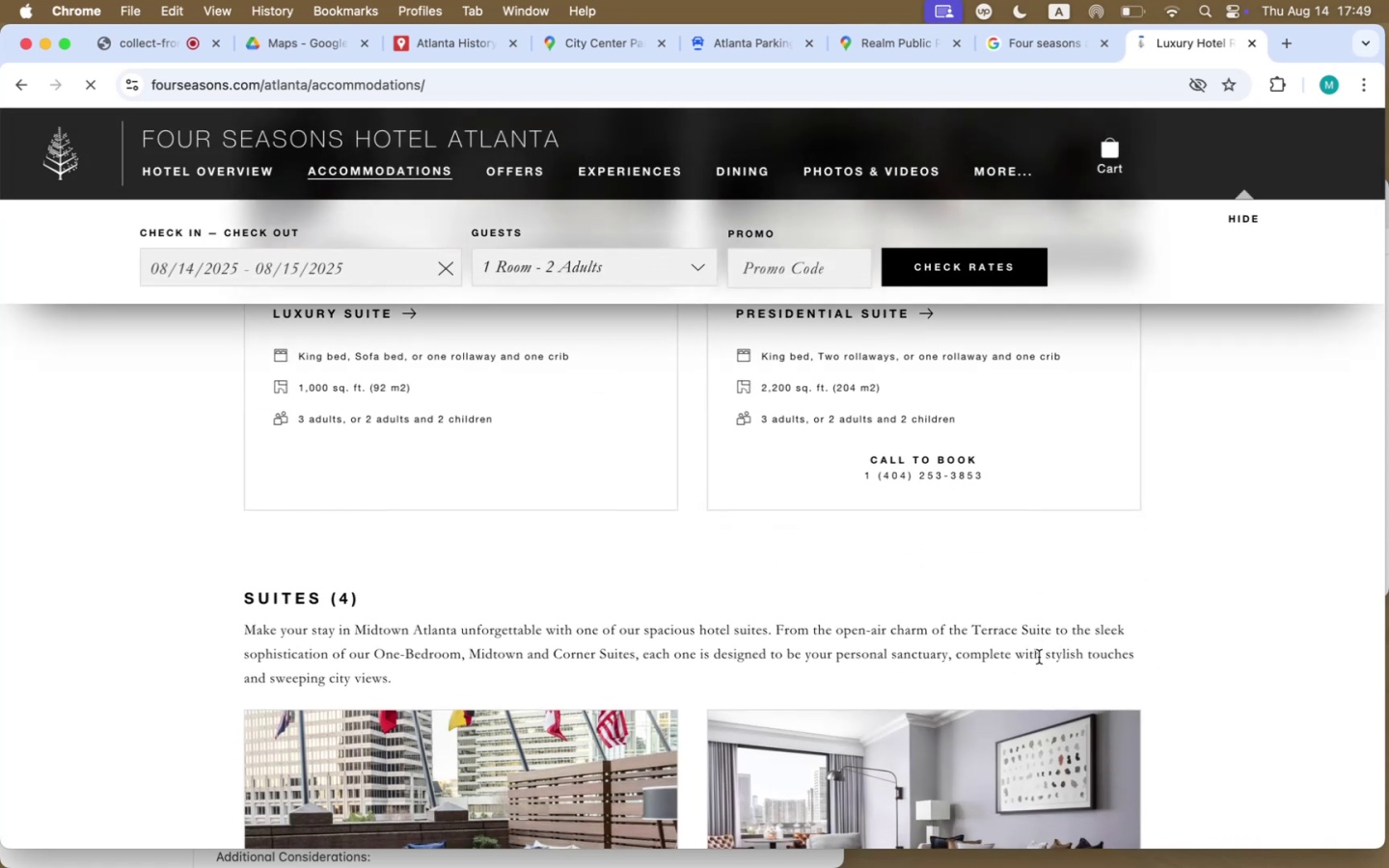 
scroll: coordinate [1039, 657], scroll_direction: up, amount: 34.0
 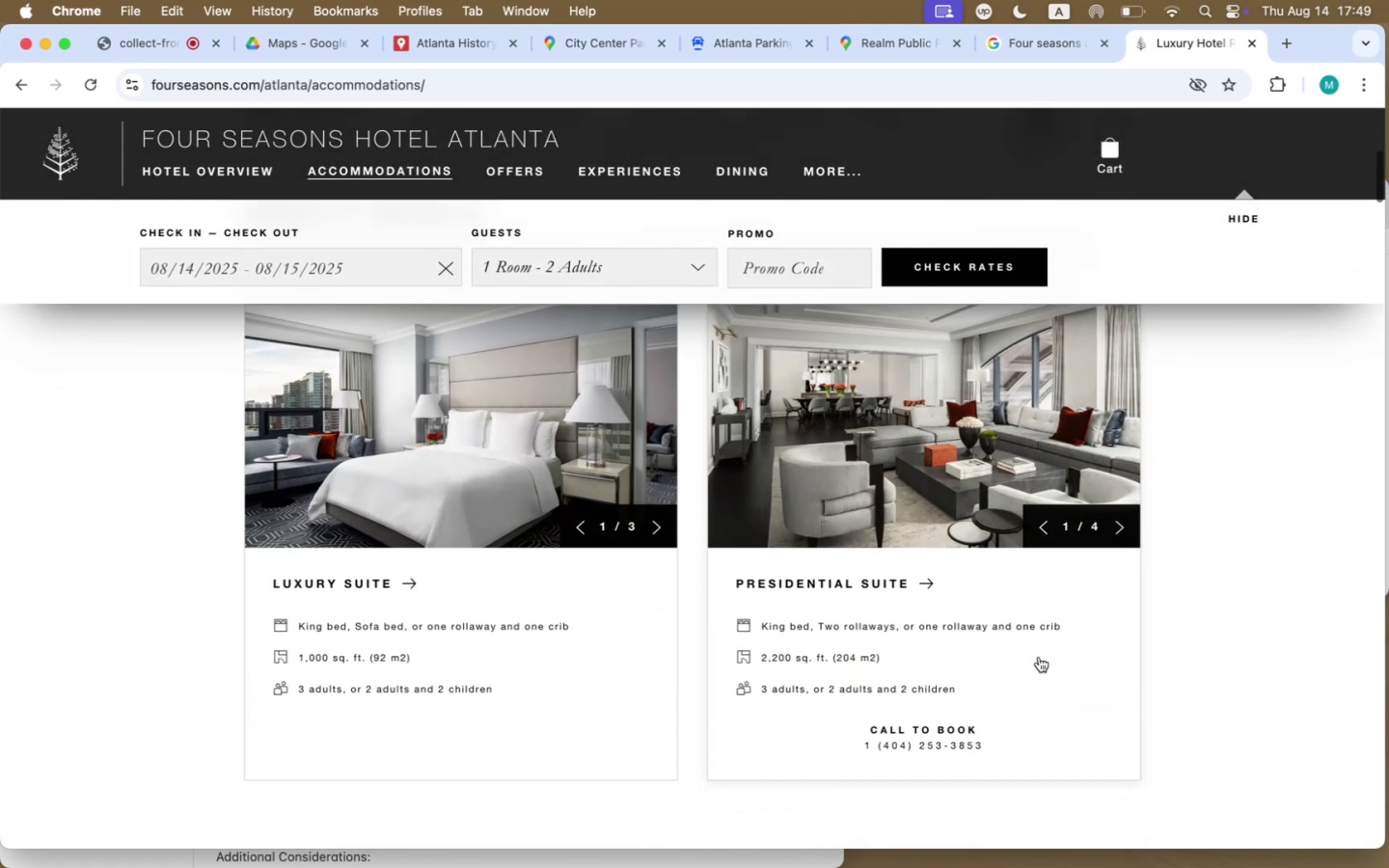 
scroll: coordinate [1039, 657], scroll_direction: down, amount: 69.0
 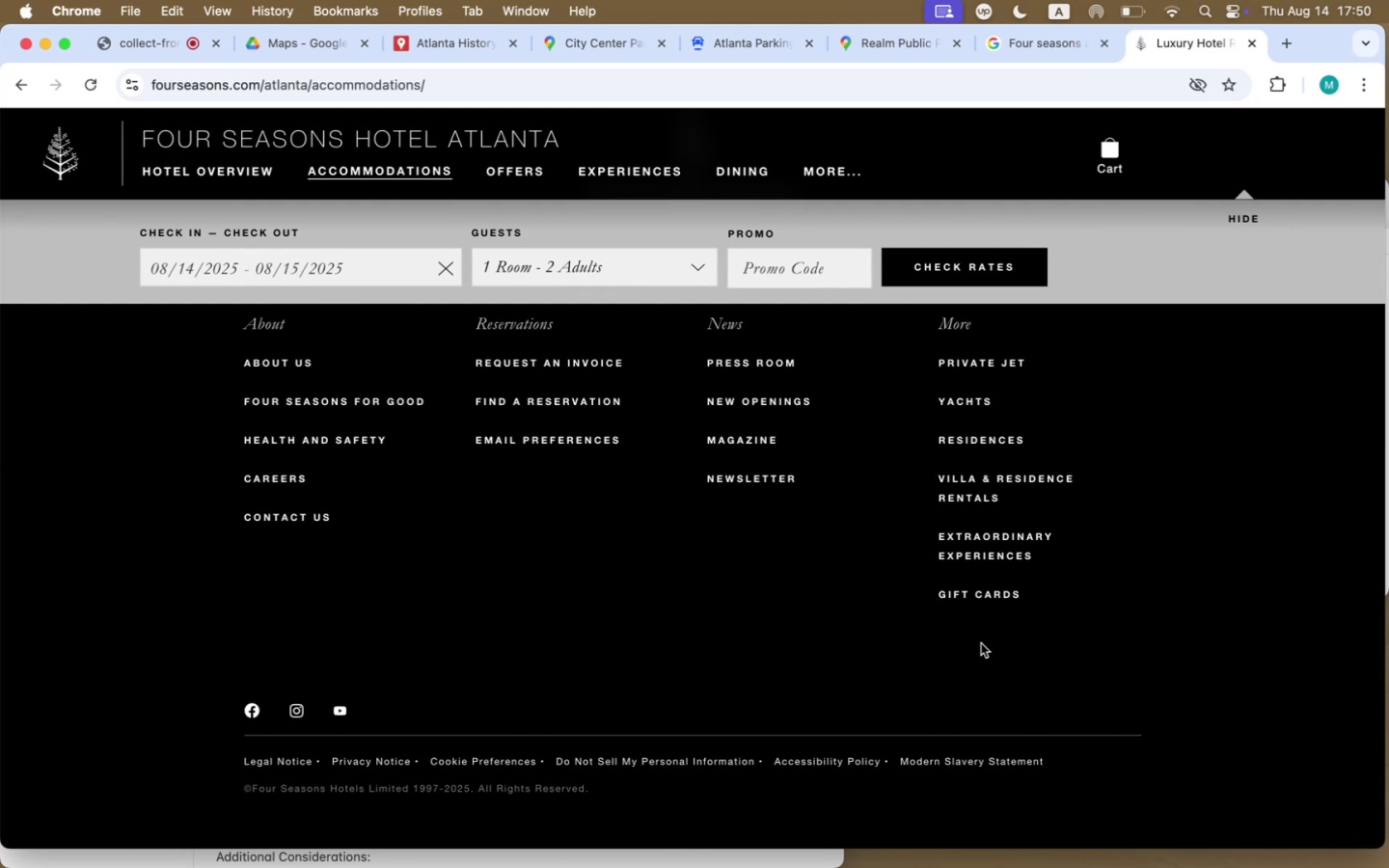 
wait(9.8)
 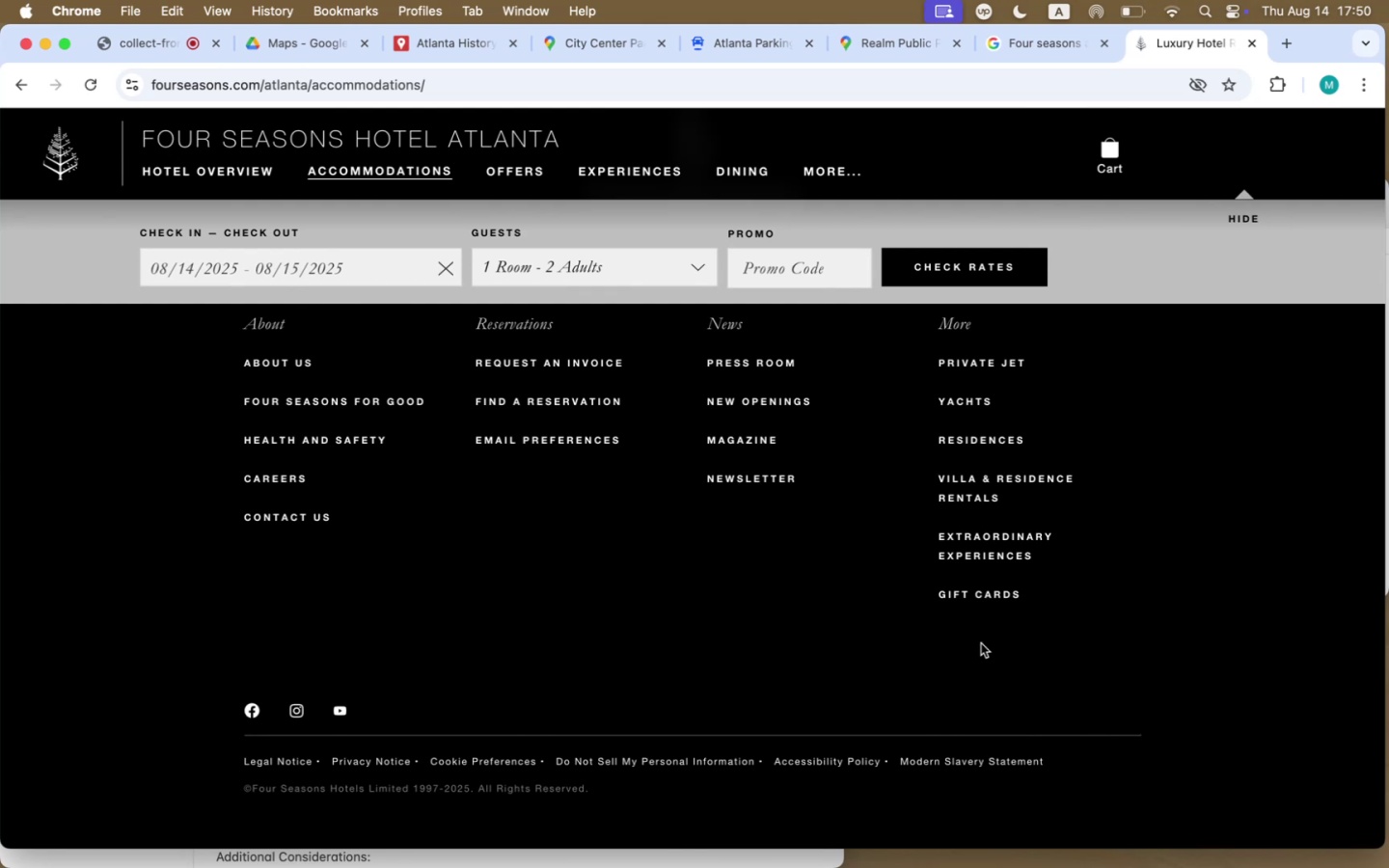 
scroll: coordinate [374, 150], scroll_direction: up, amount: 146.0
 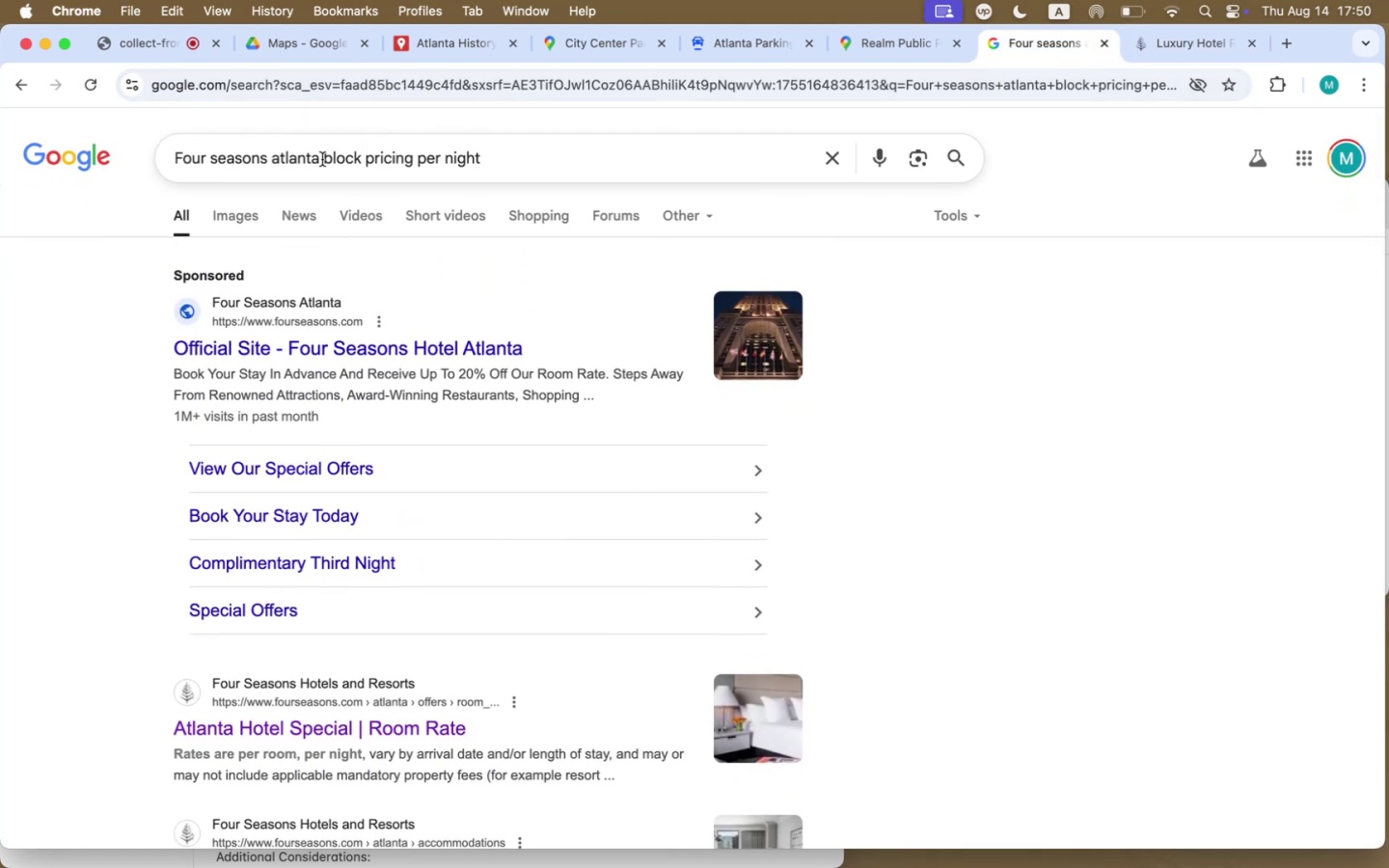 
left_click_drag(start_coordinate=[321, 159], to_coordinate=[543, 158])
 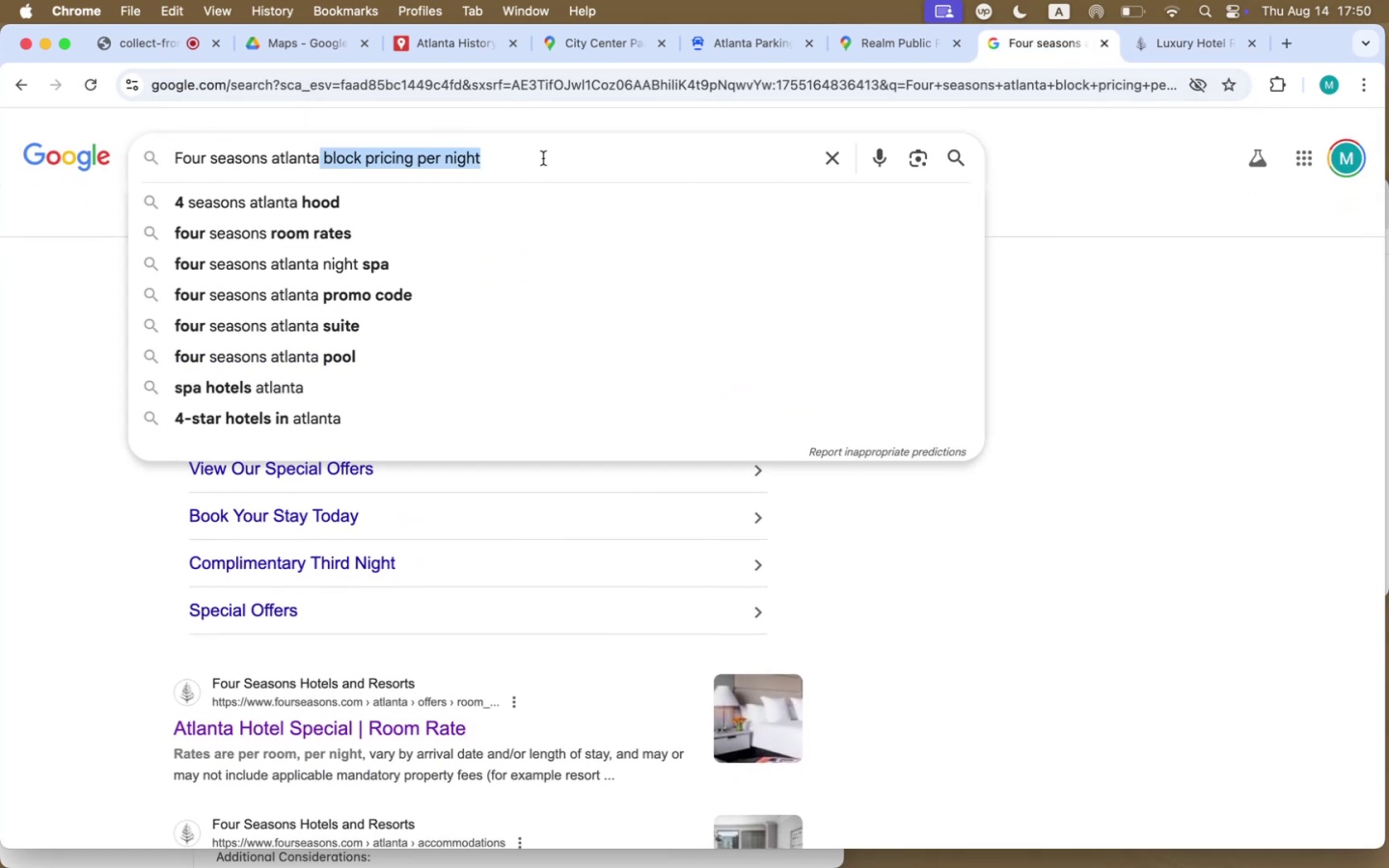 
type( parking)
 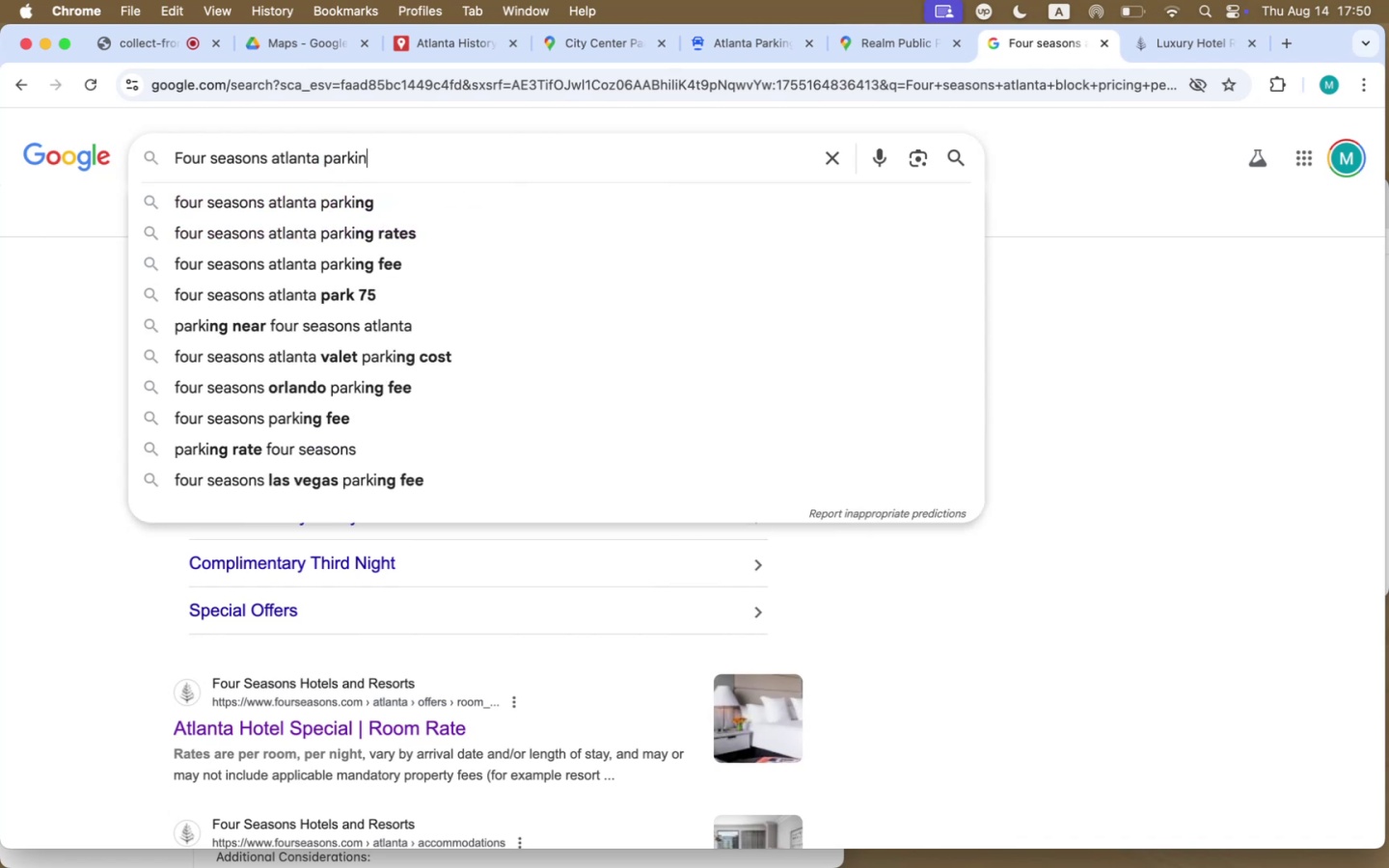 
key(Enter)
 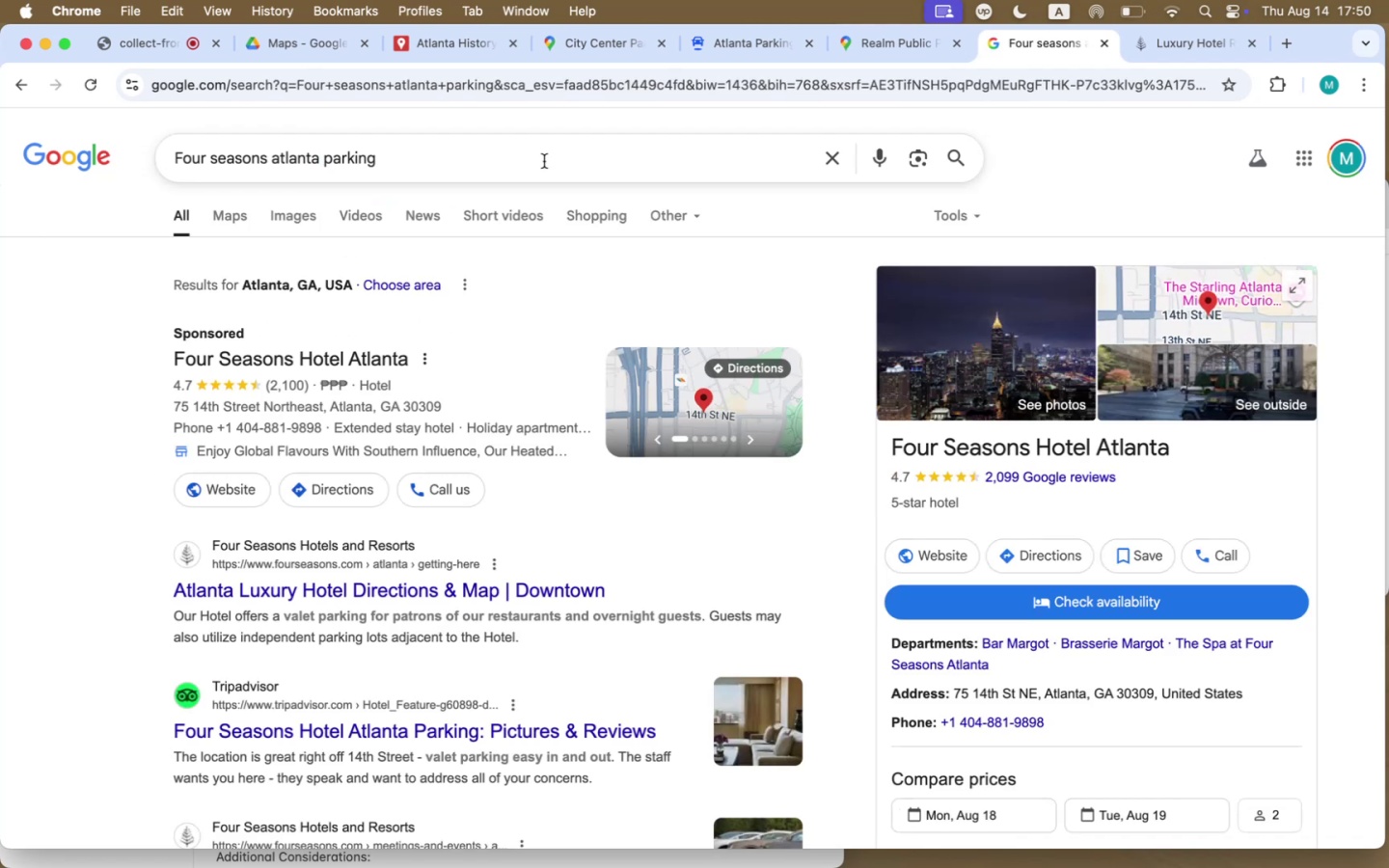 
hold_key(key=CommandLeft, duration=0.82)
left_click([549, 592])
 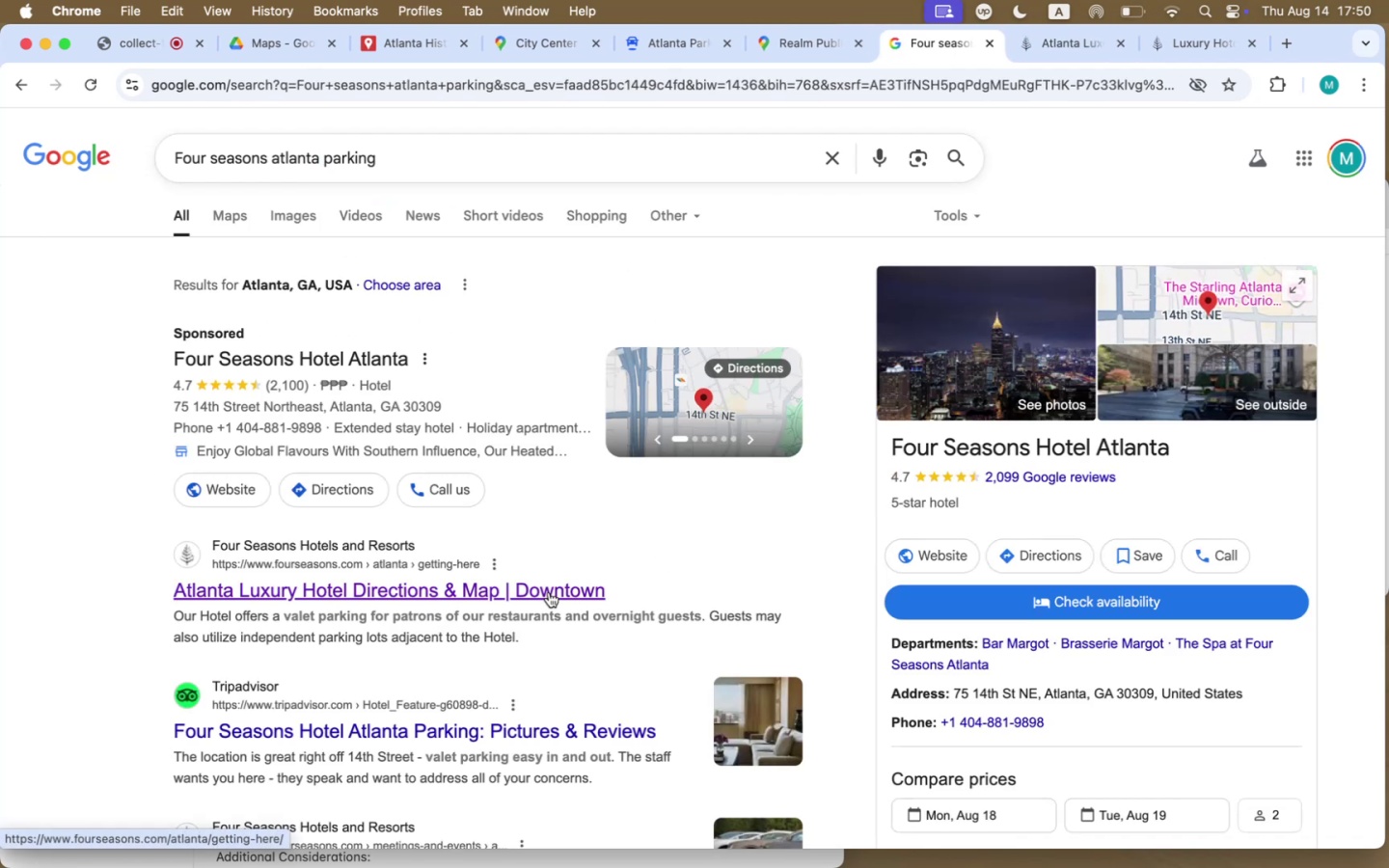 
wait(8.09)
 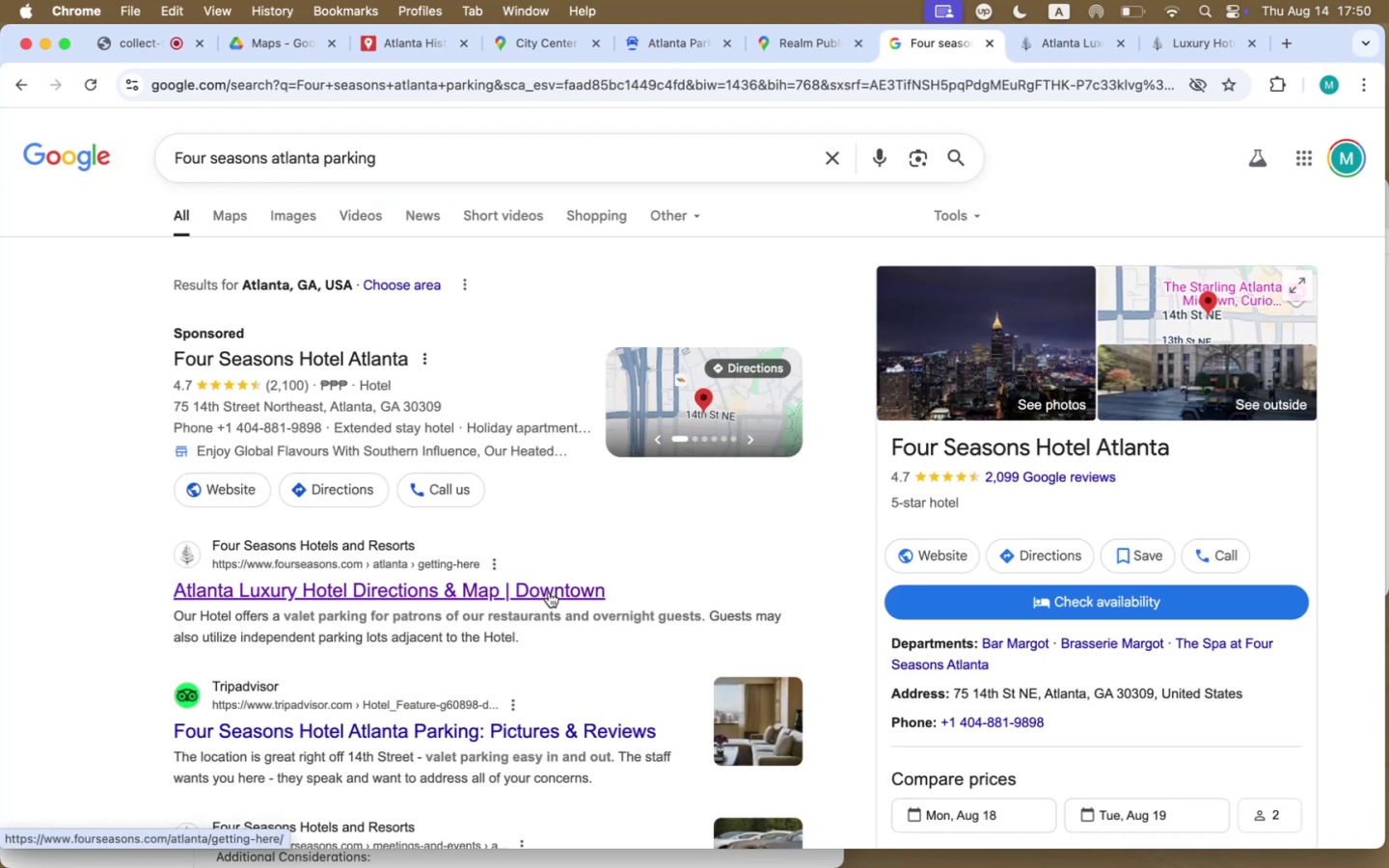 
left_click([1118, 39])
 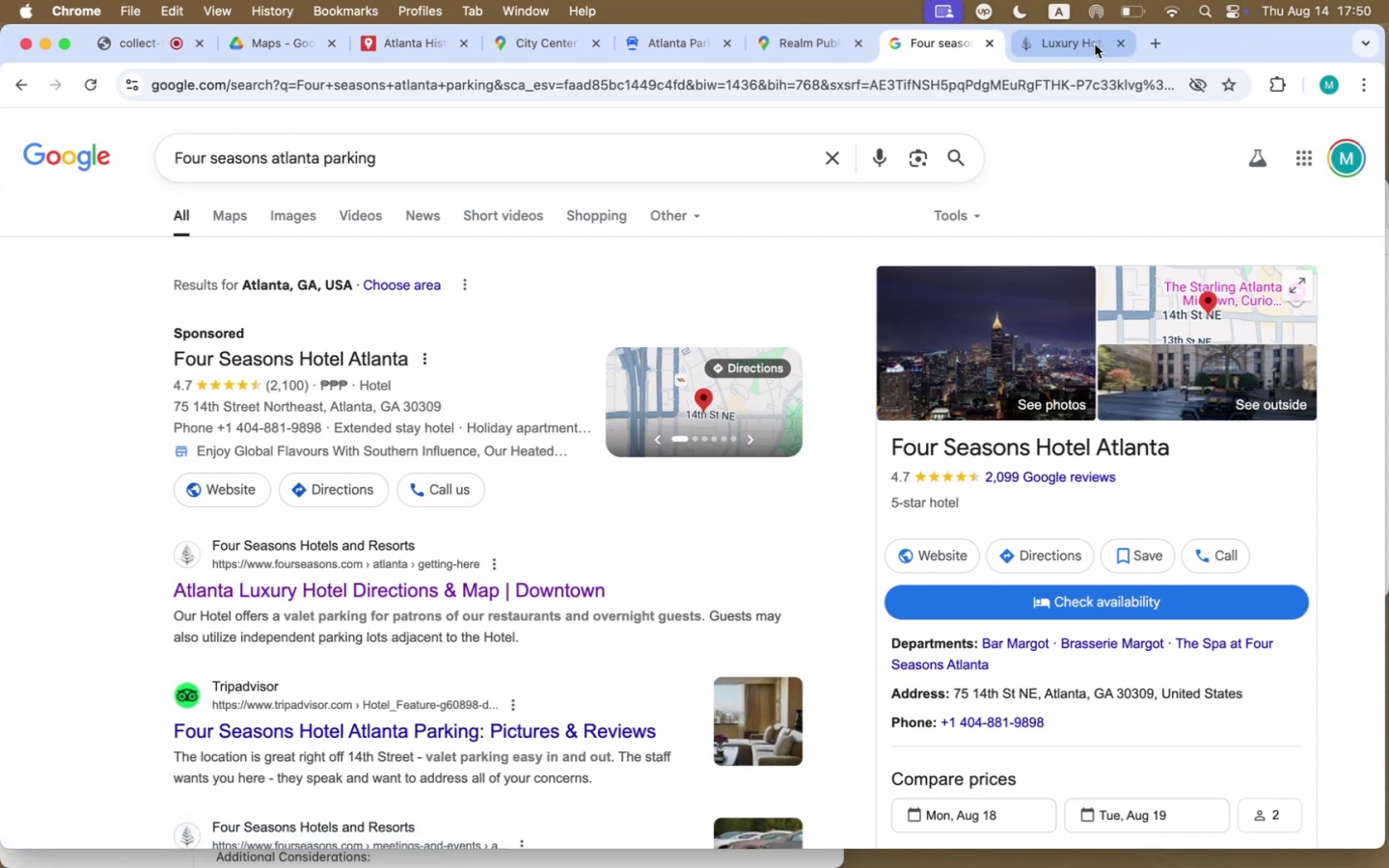 
left_click([1094, 44])
 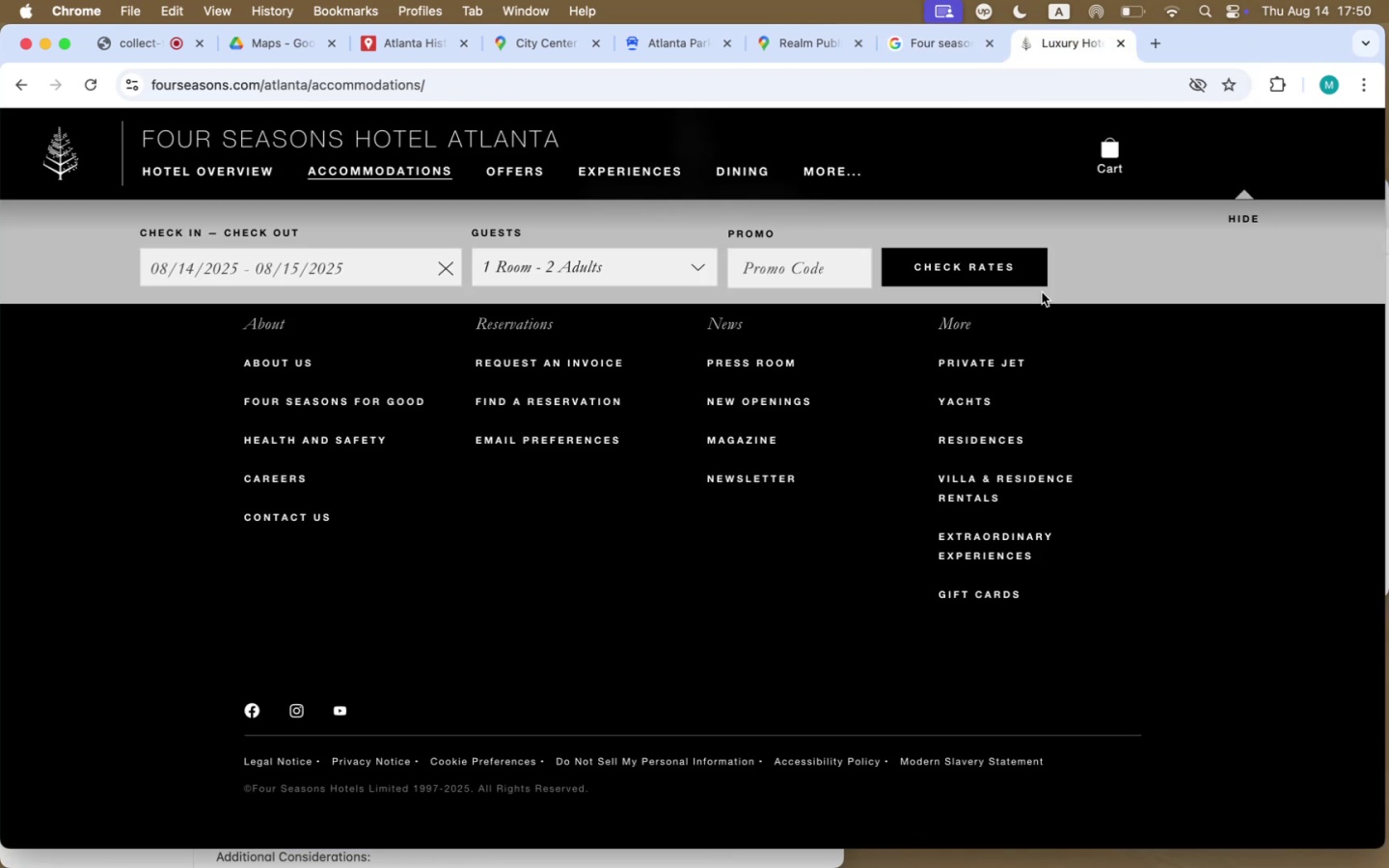 
scroll: coordinate [1043, 126], scroll_direction: up, amount: 201.0
 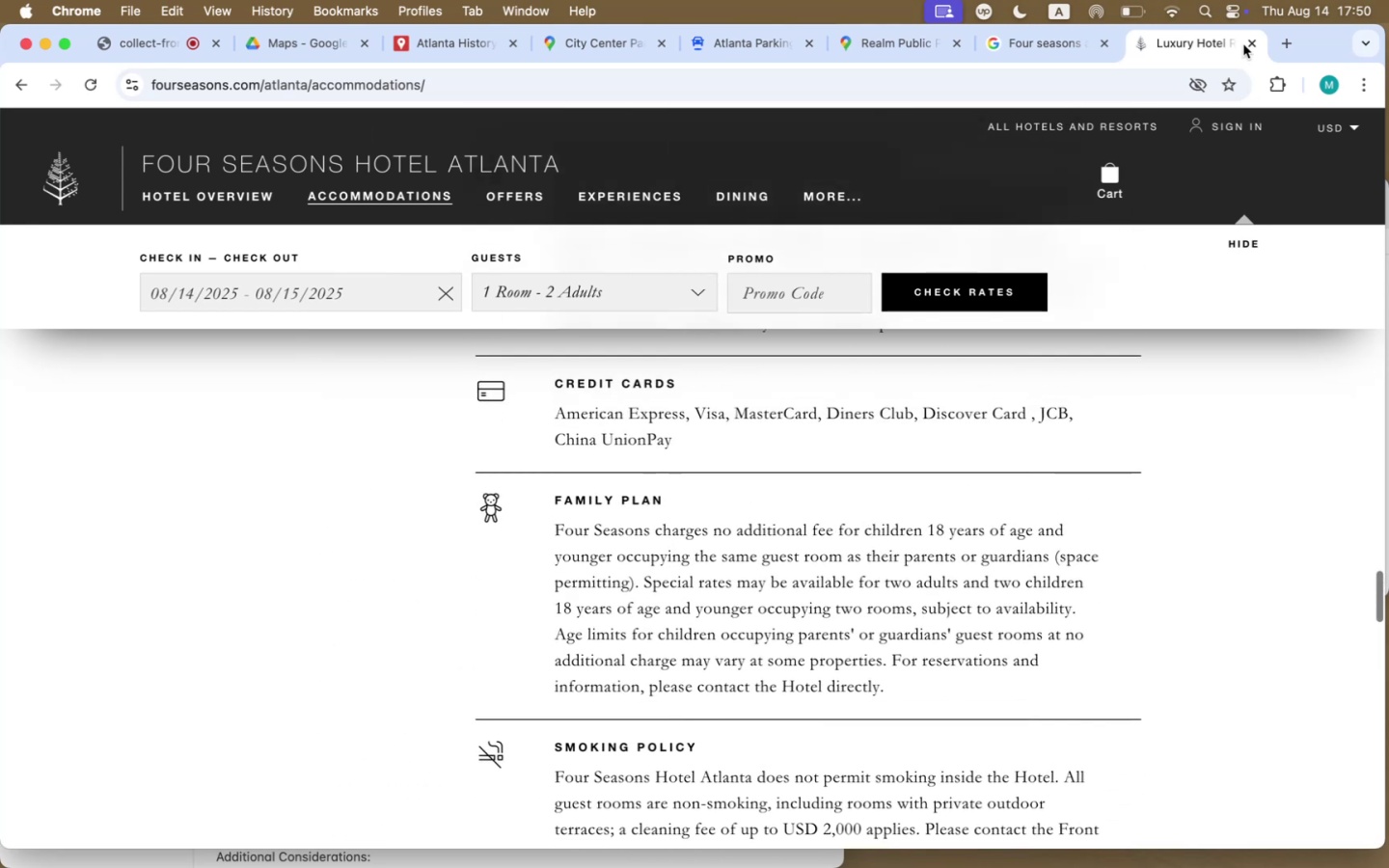 
left_click([1256, 43])
 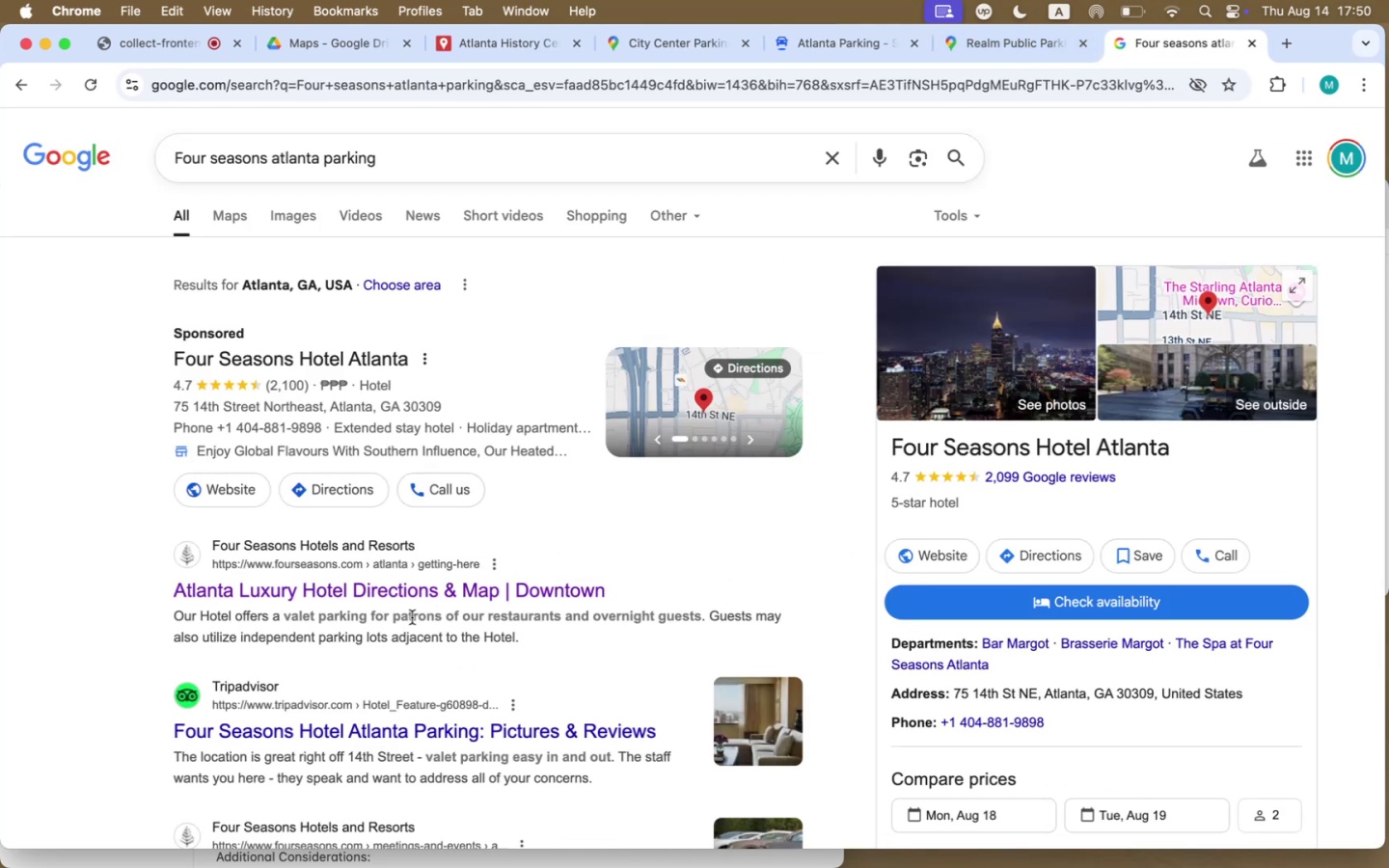 
scroll: coordinate [416, 623], scroll_direction: down, amount: 77.0
 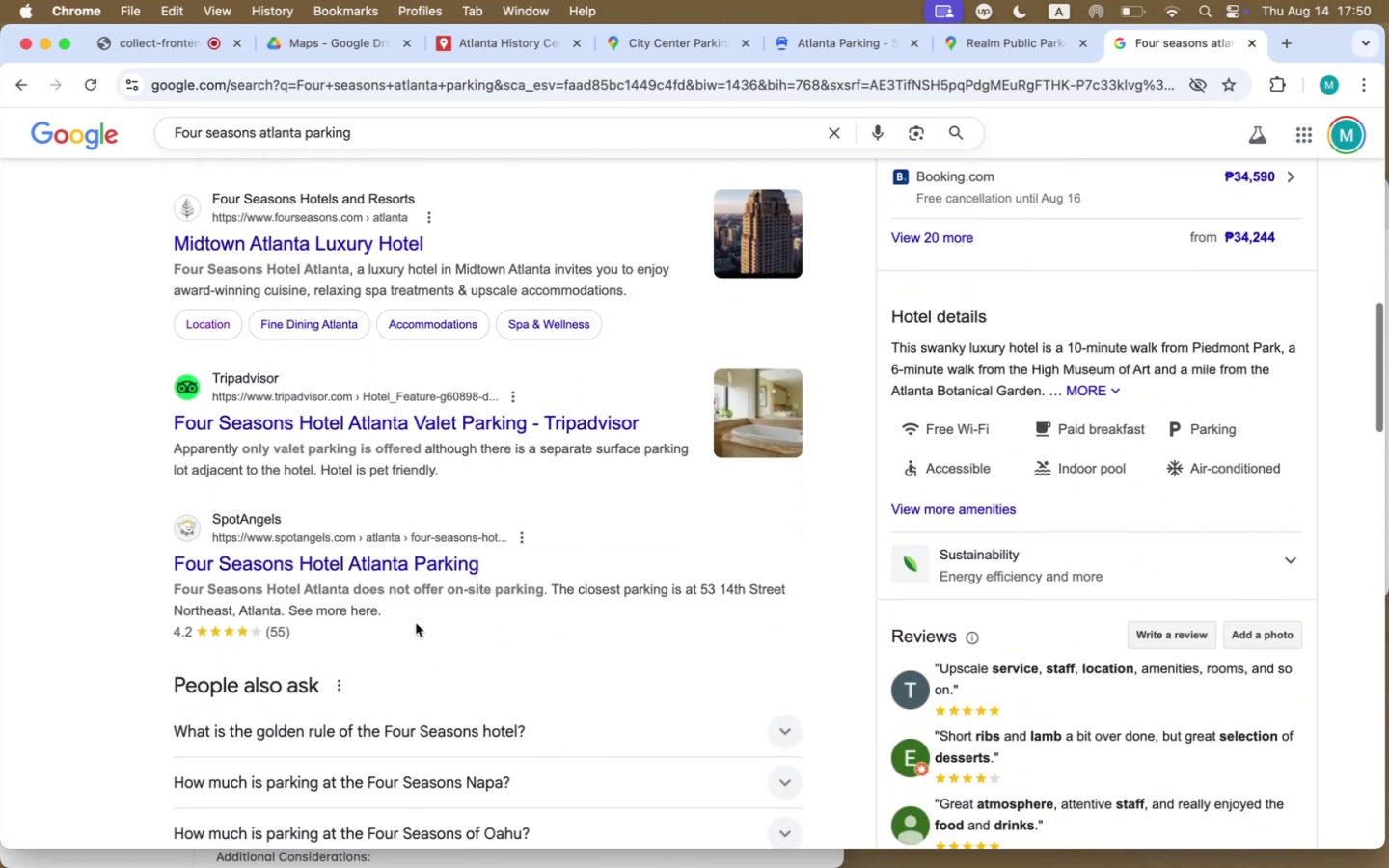 
scroll: coordinate [416, 623], scroll_direction: up, amount: 221.0
 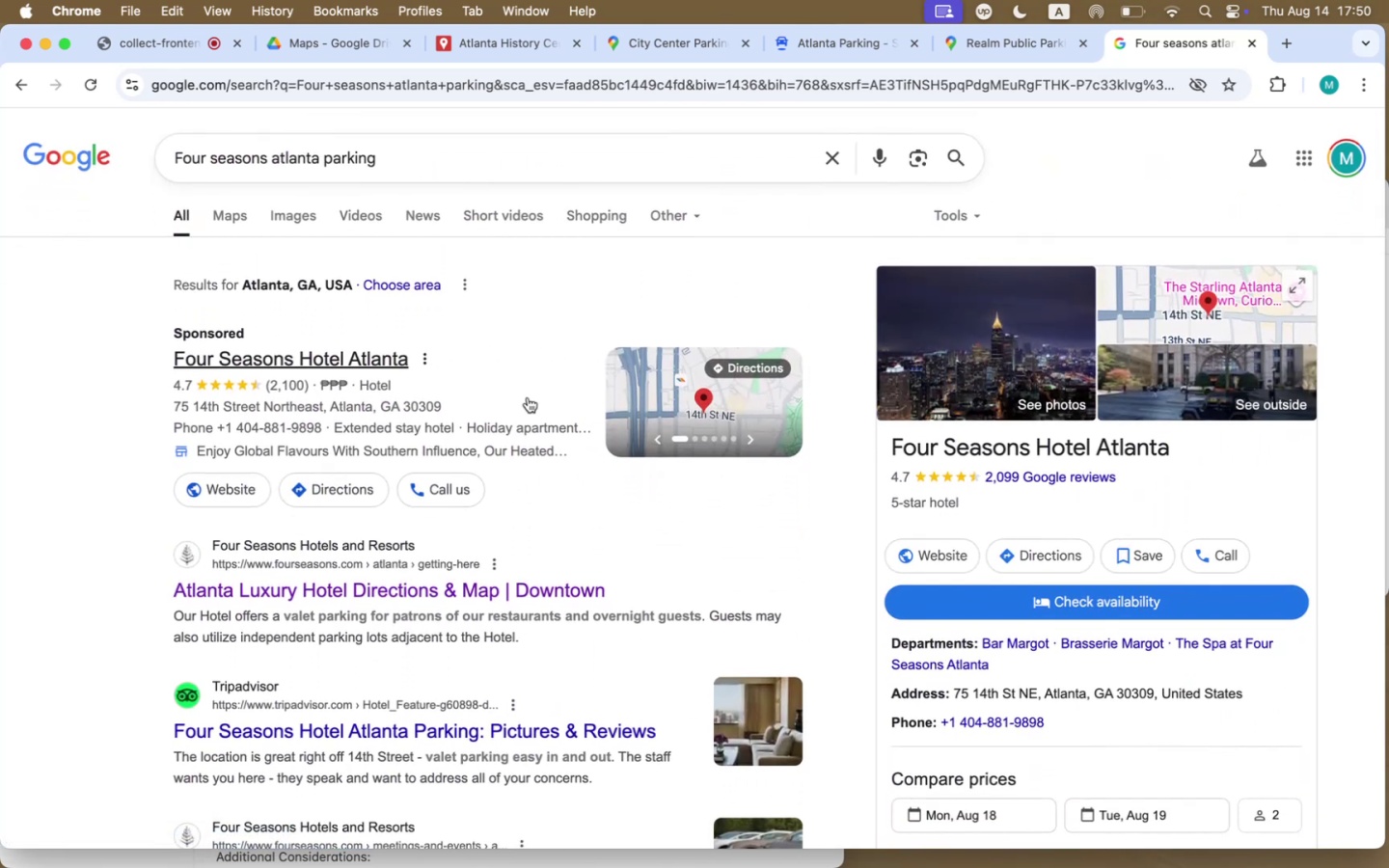 
hold_key(key=CommandLeft, duration=0.82)
left_click([462, 585])
 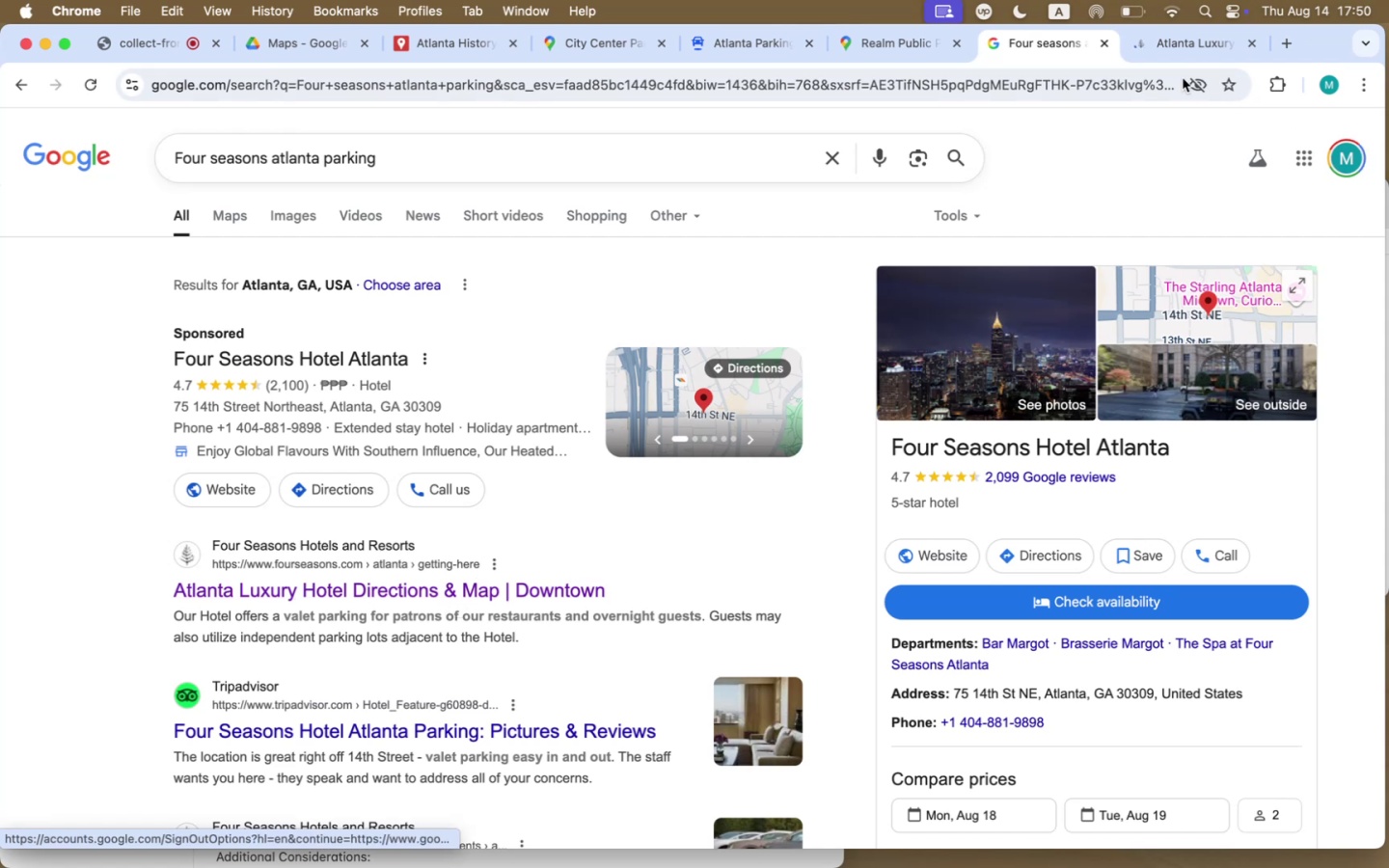 
left_click([1180, 39])
 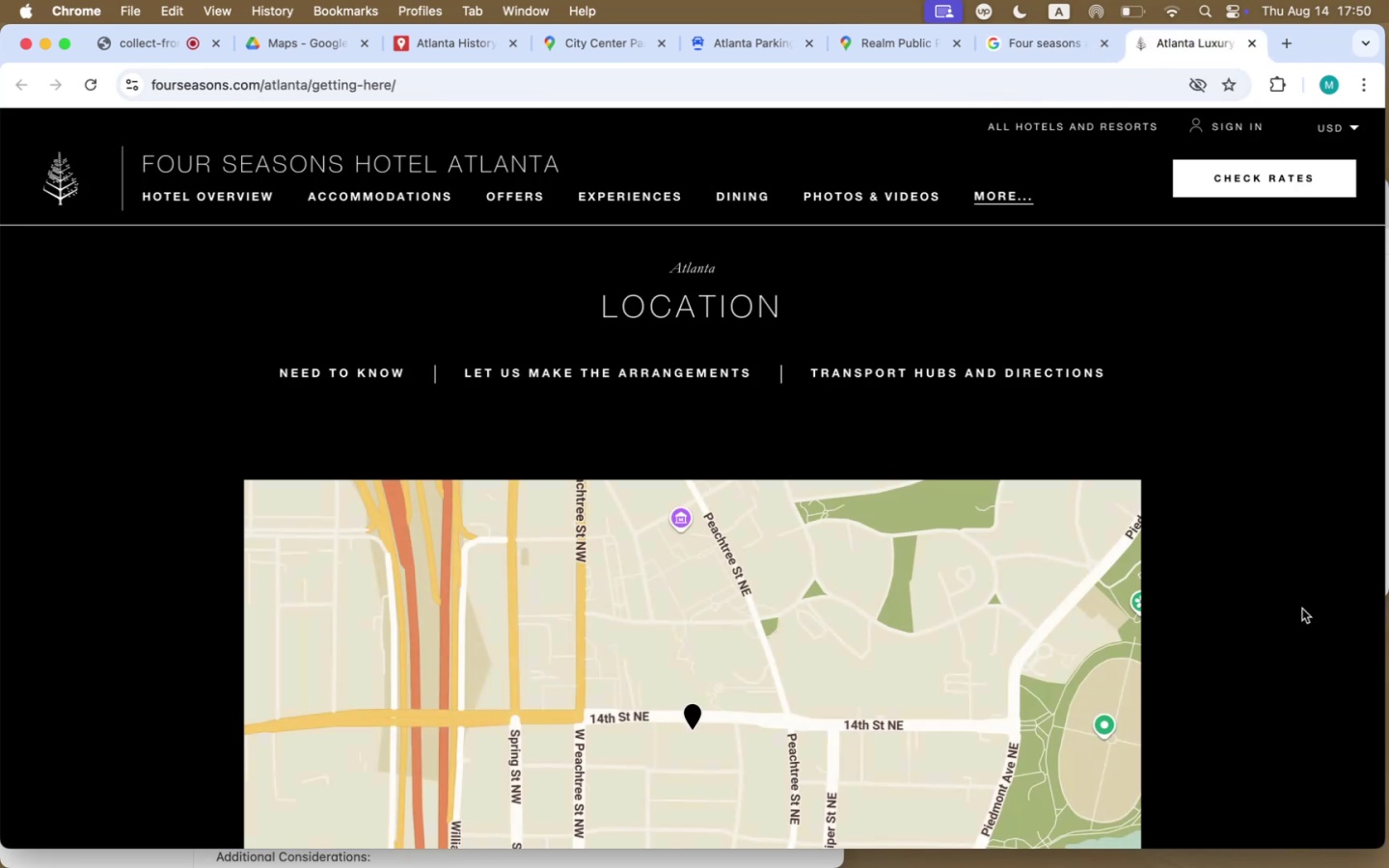 
scroll: coordinate [1339, 637], scroll_direction: down, amount: 50.0
 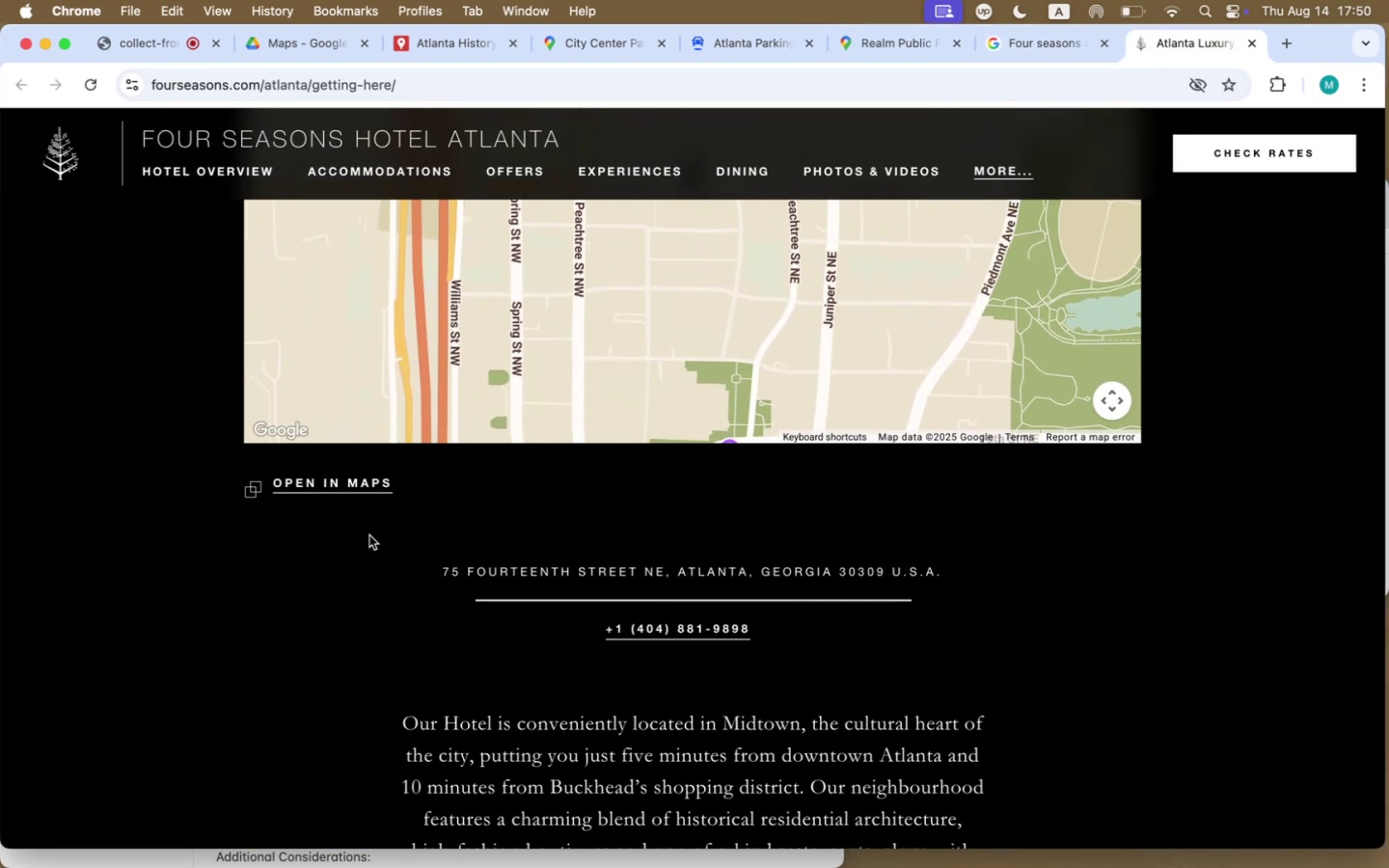 
right_click([355, 485])
 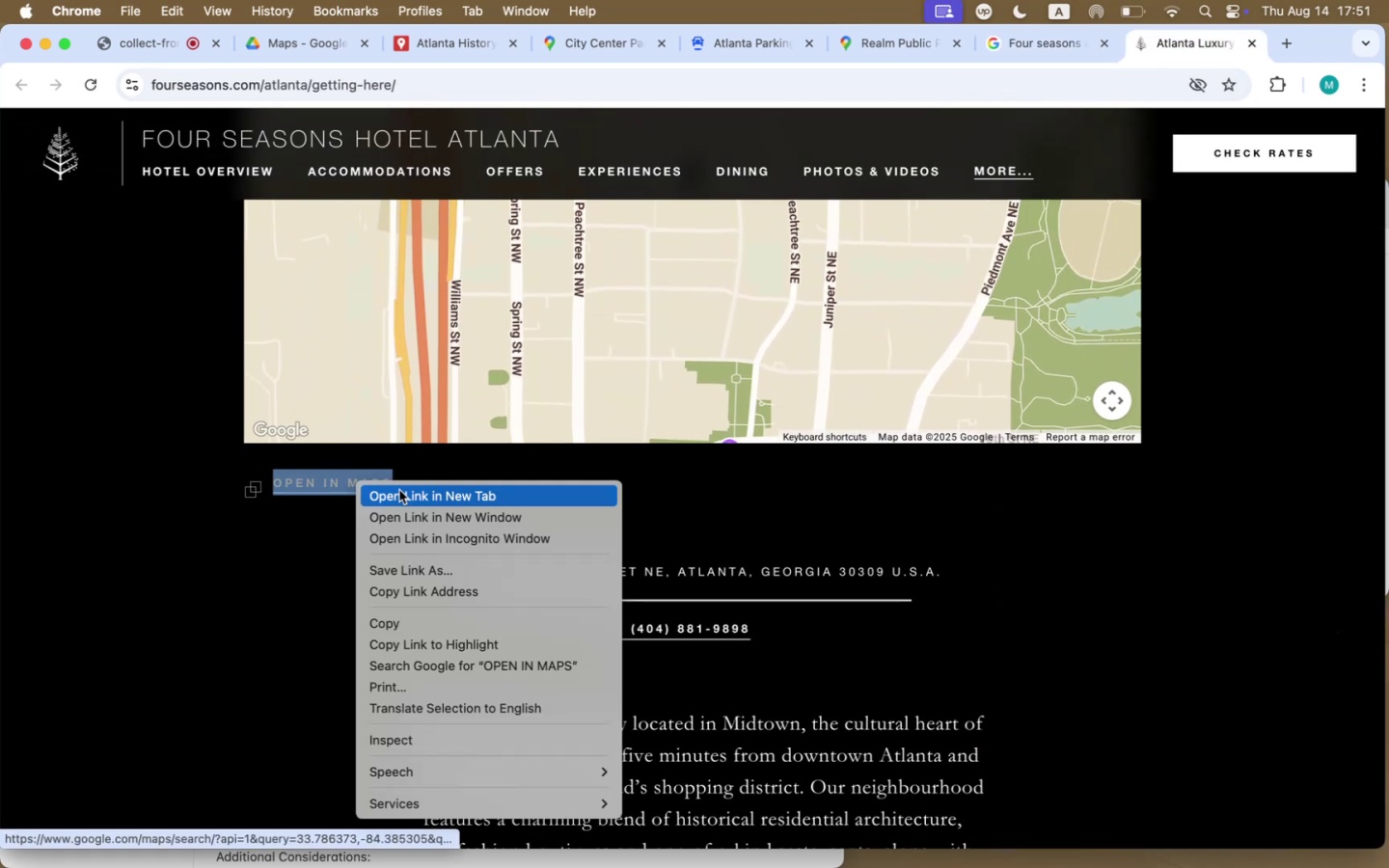 
left_click([400, 491])
 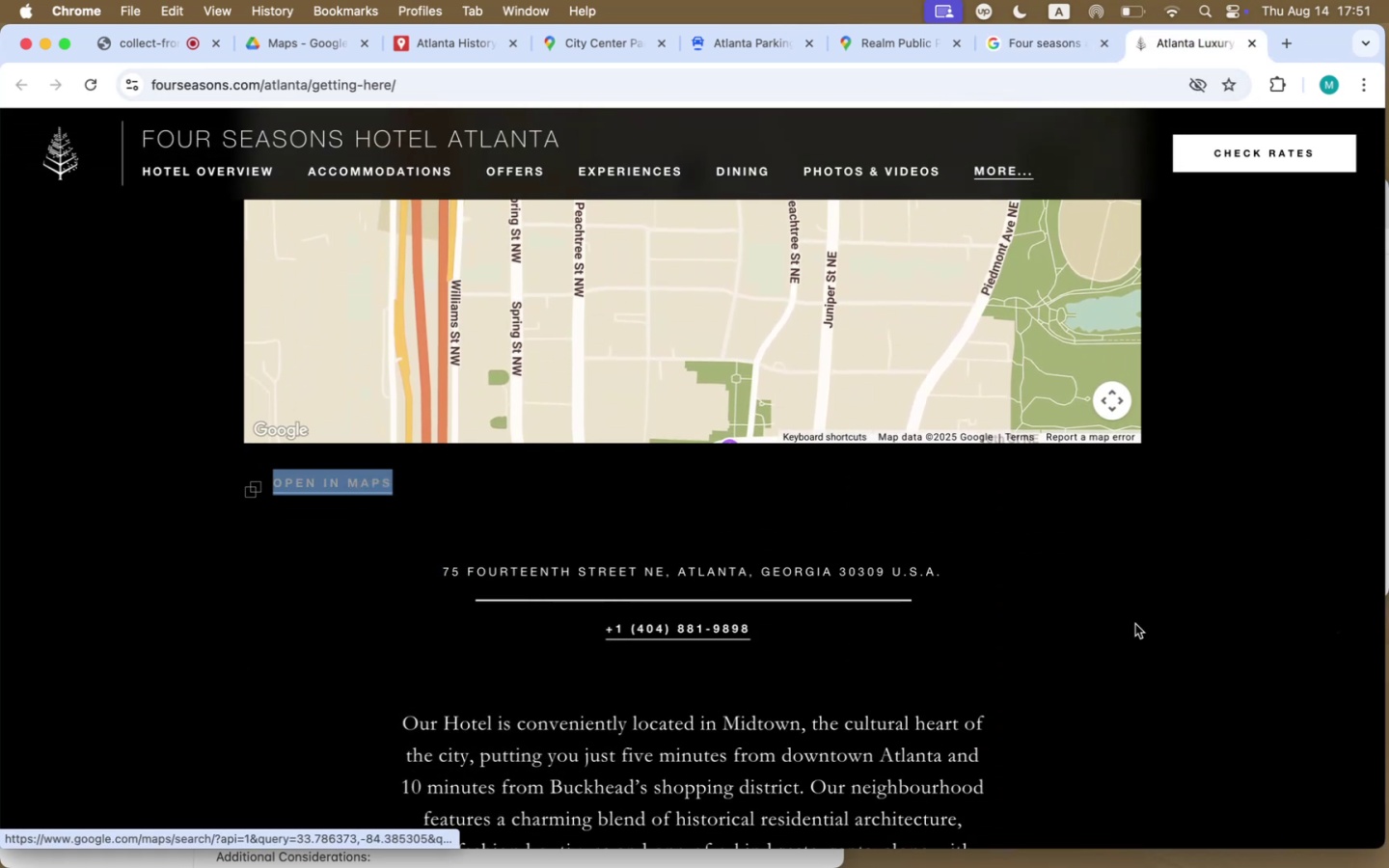 
scroll: coordinate [1182, 665], scroll_direction: down, amount: 29.0
 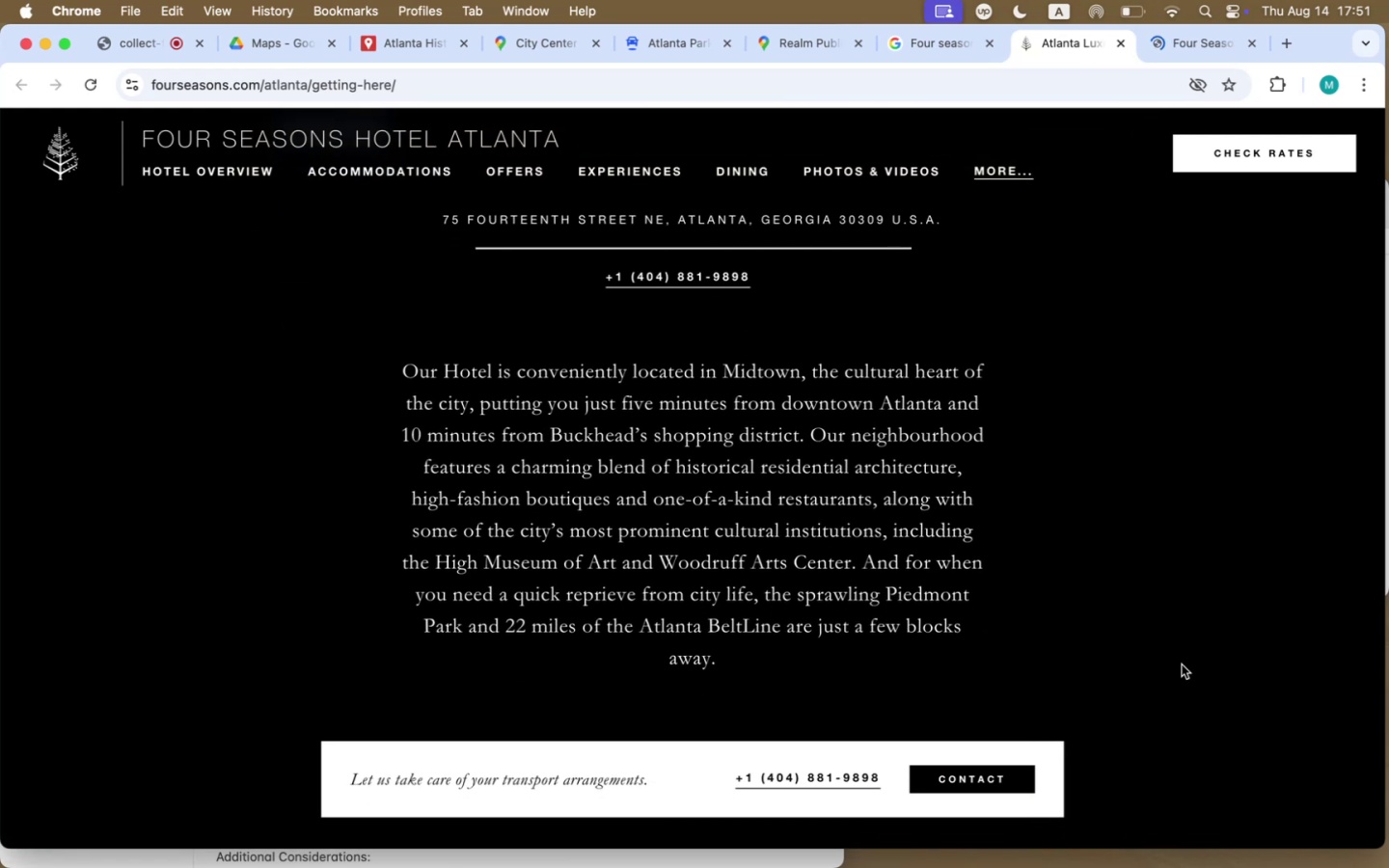 
scroll: coordinate [1182, 665], scroll_direction: up, amount: 19.0
 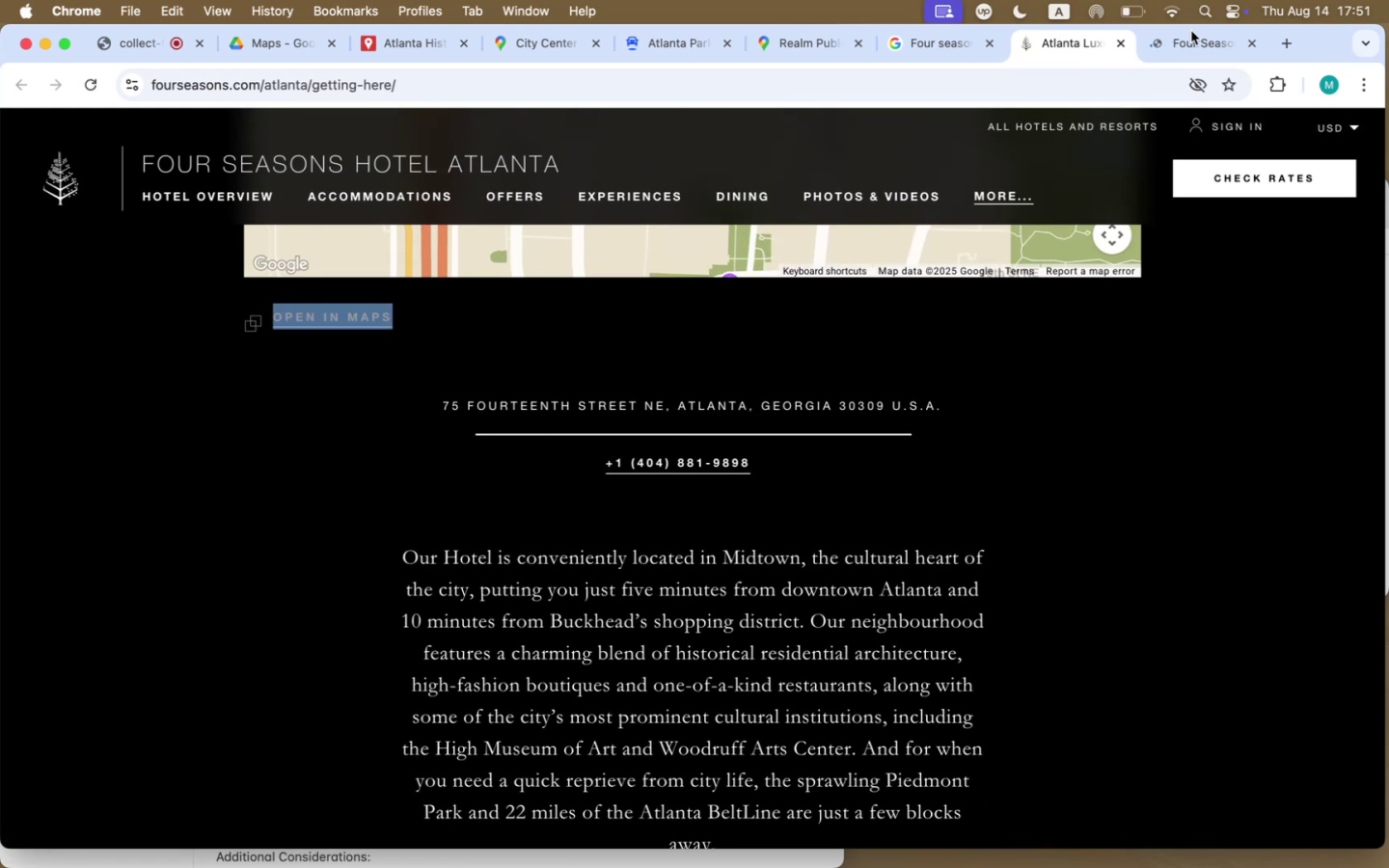 
left_click([1190, 41])
 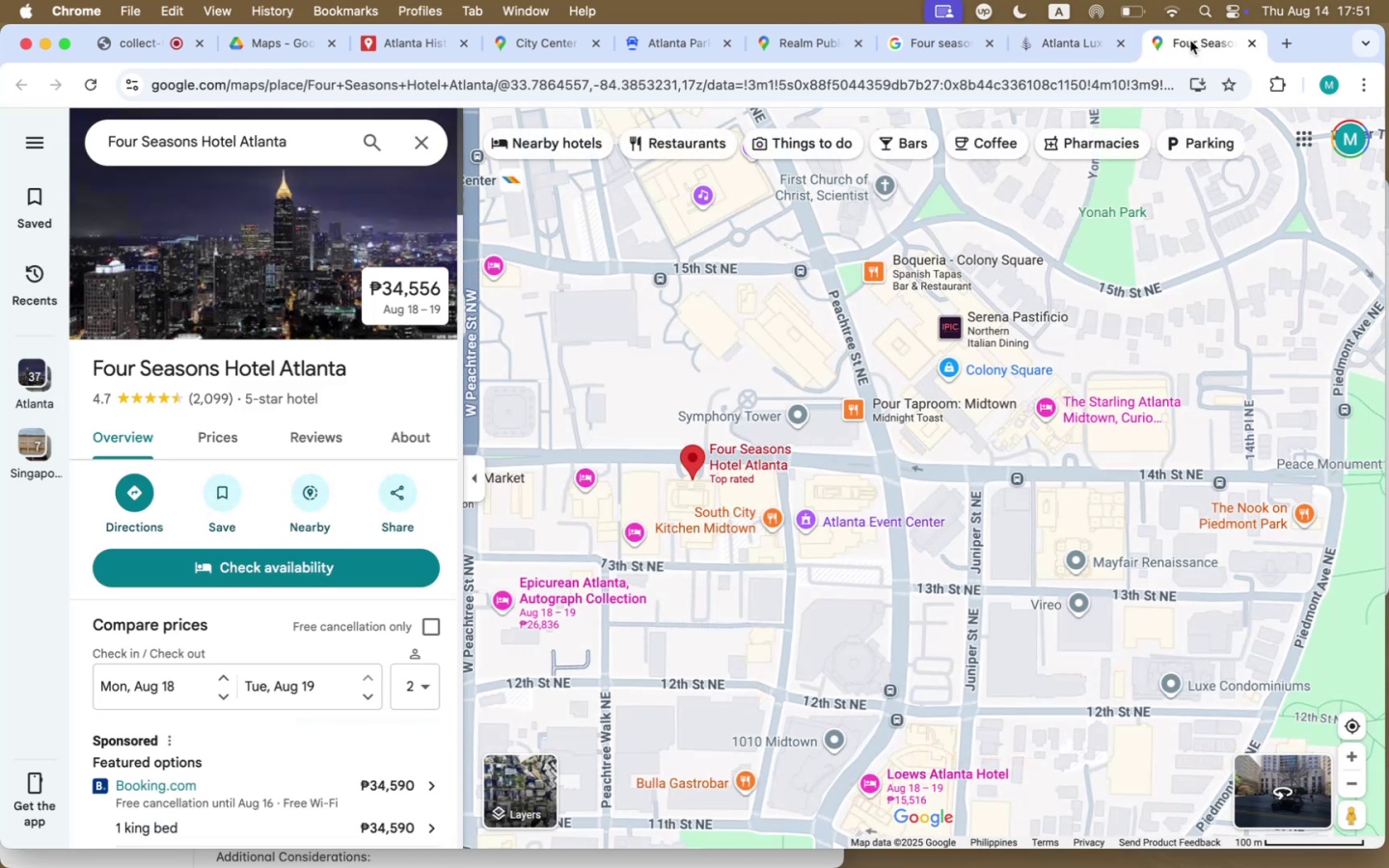 
left_click_drag(start_coordinate=[661, 375], to_coordinate=[764, 373])
 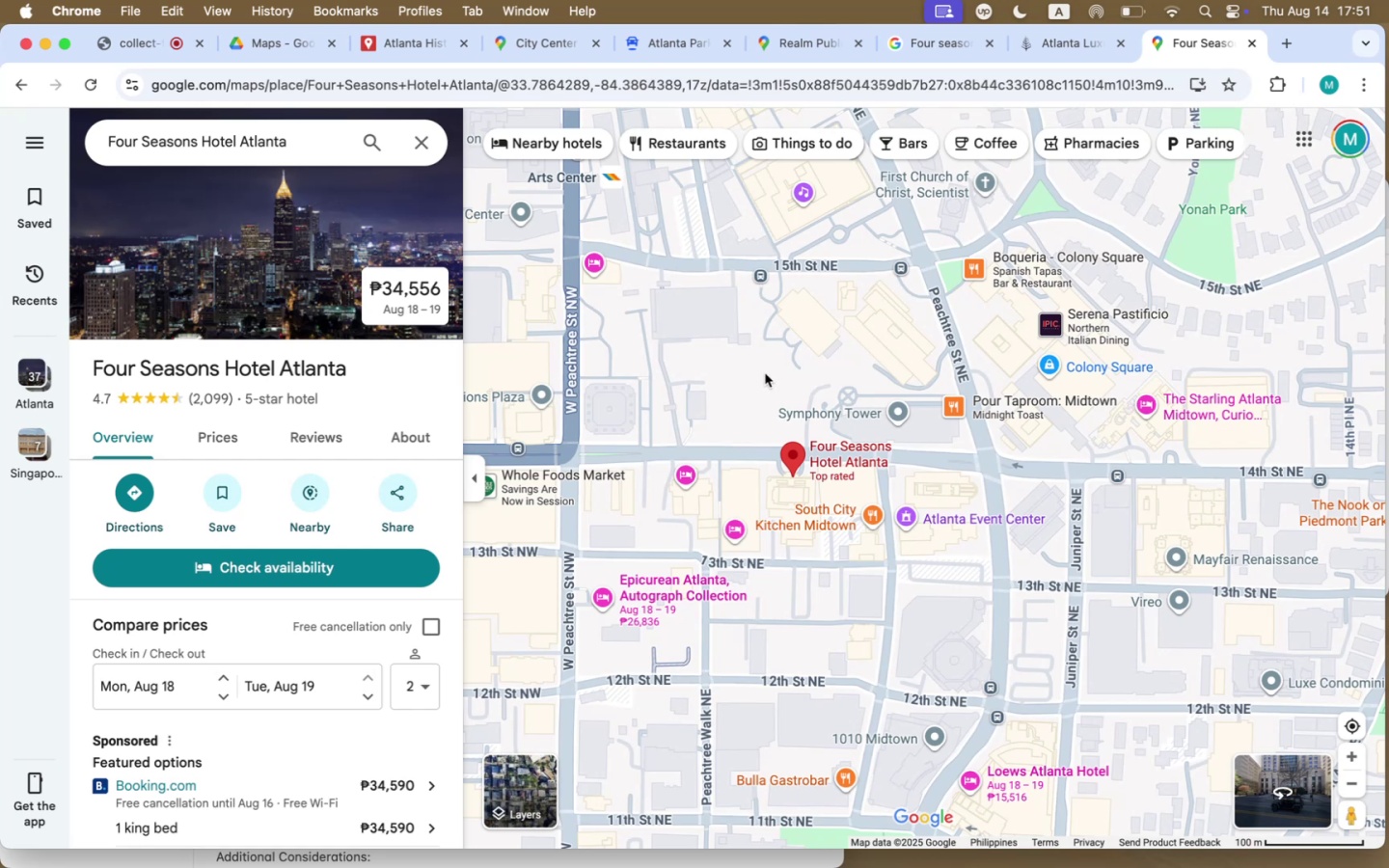 
wait(8.55)
 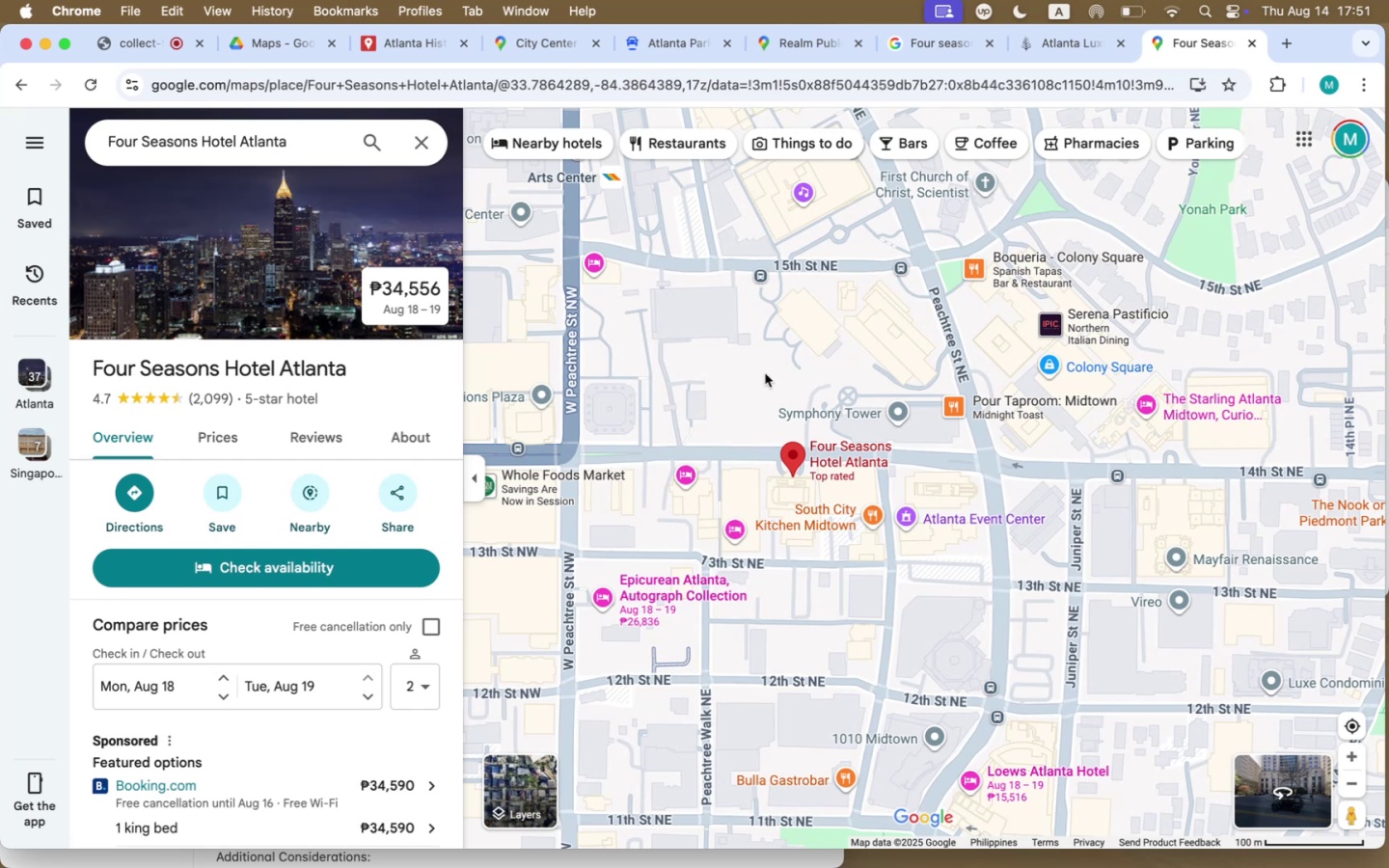 
left_click([1203, 138])
 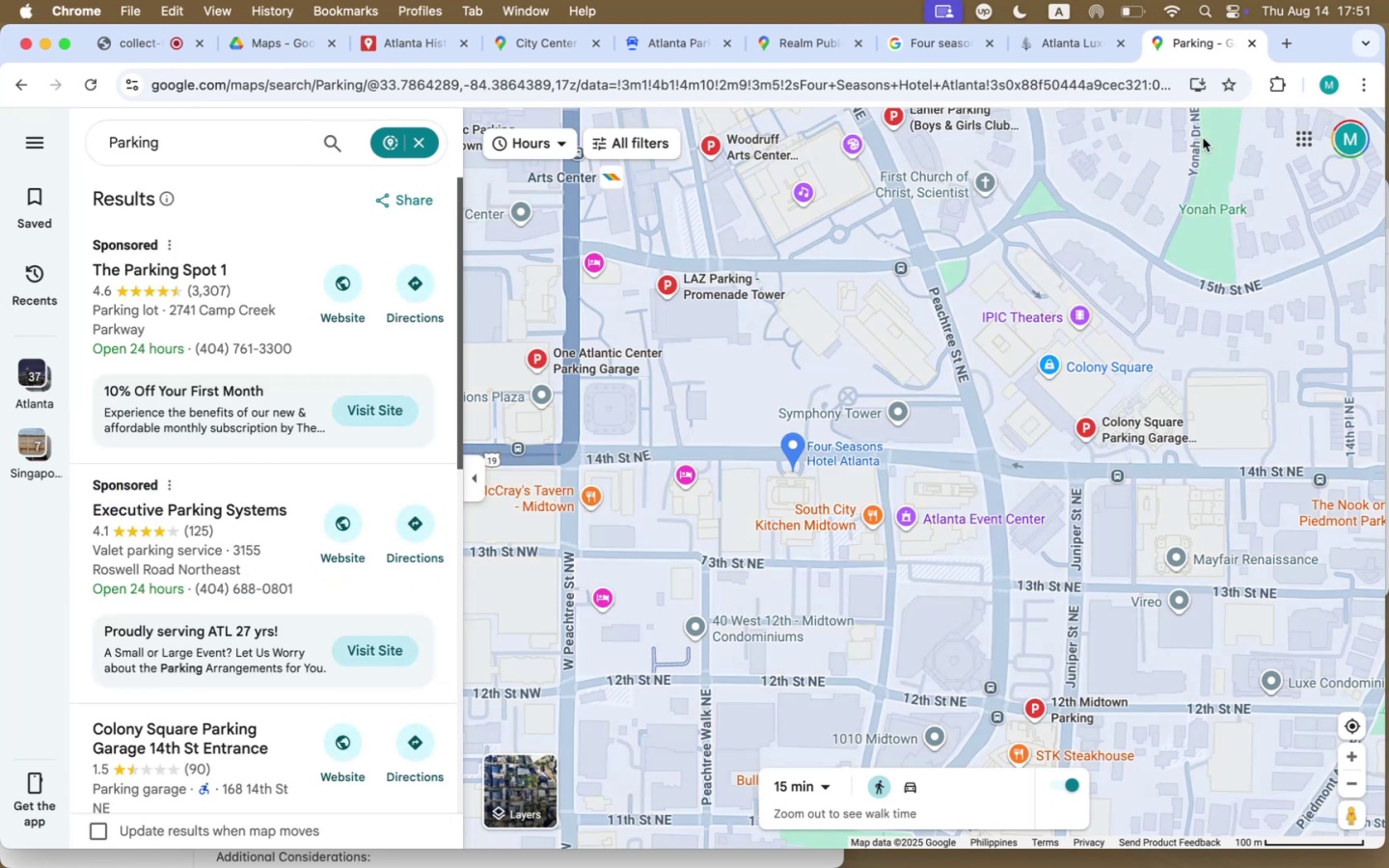 
wait(7.78)
 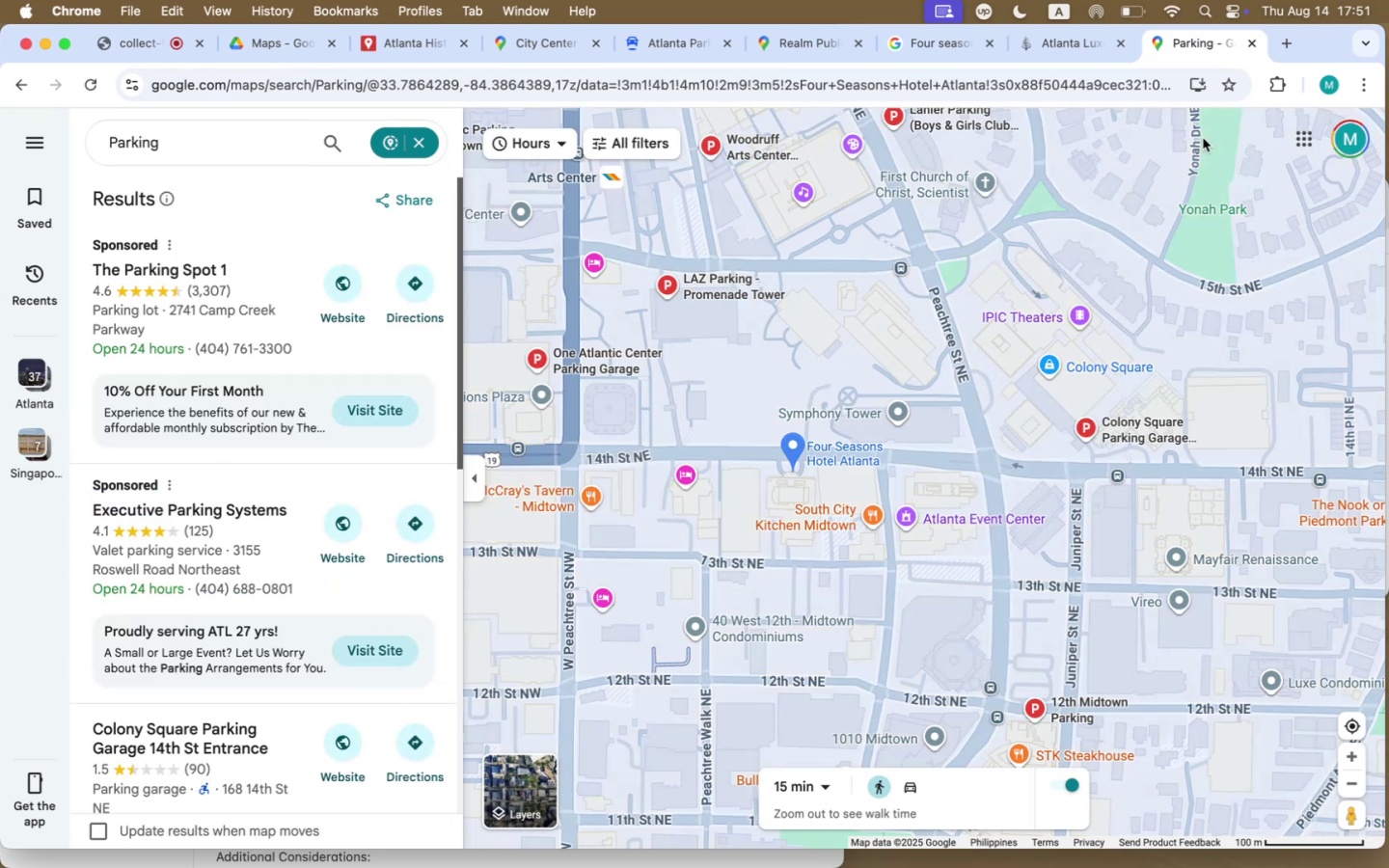 
mouse_move([490, 145])
 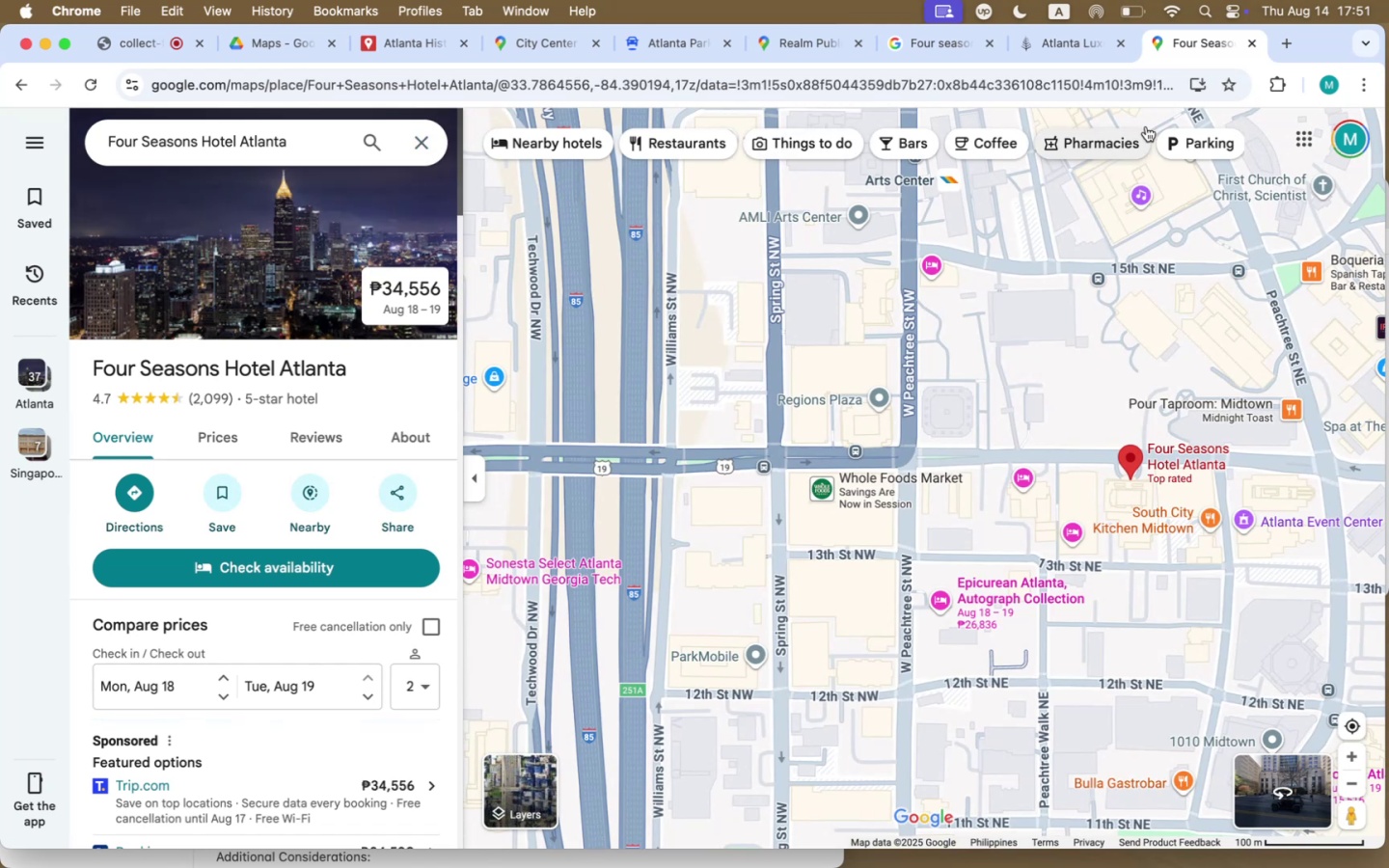 
left_click([1081, 58])
 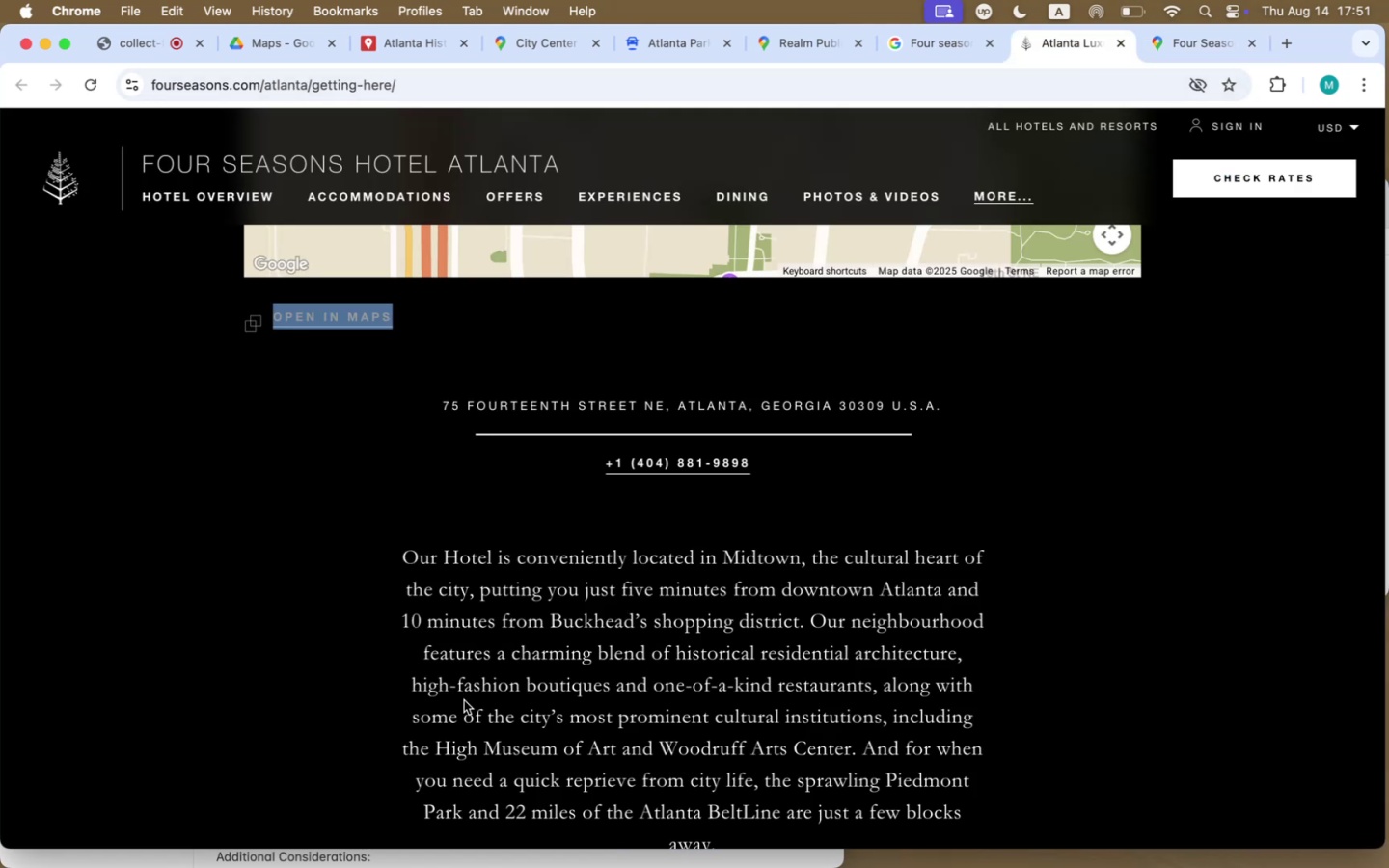 
wait(7.76)
 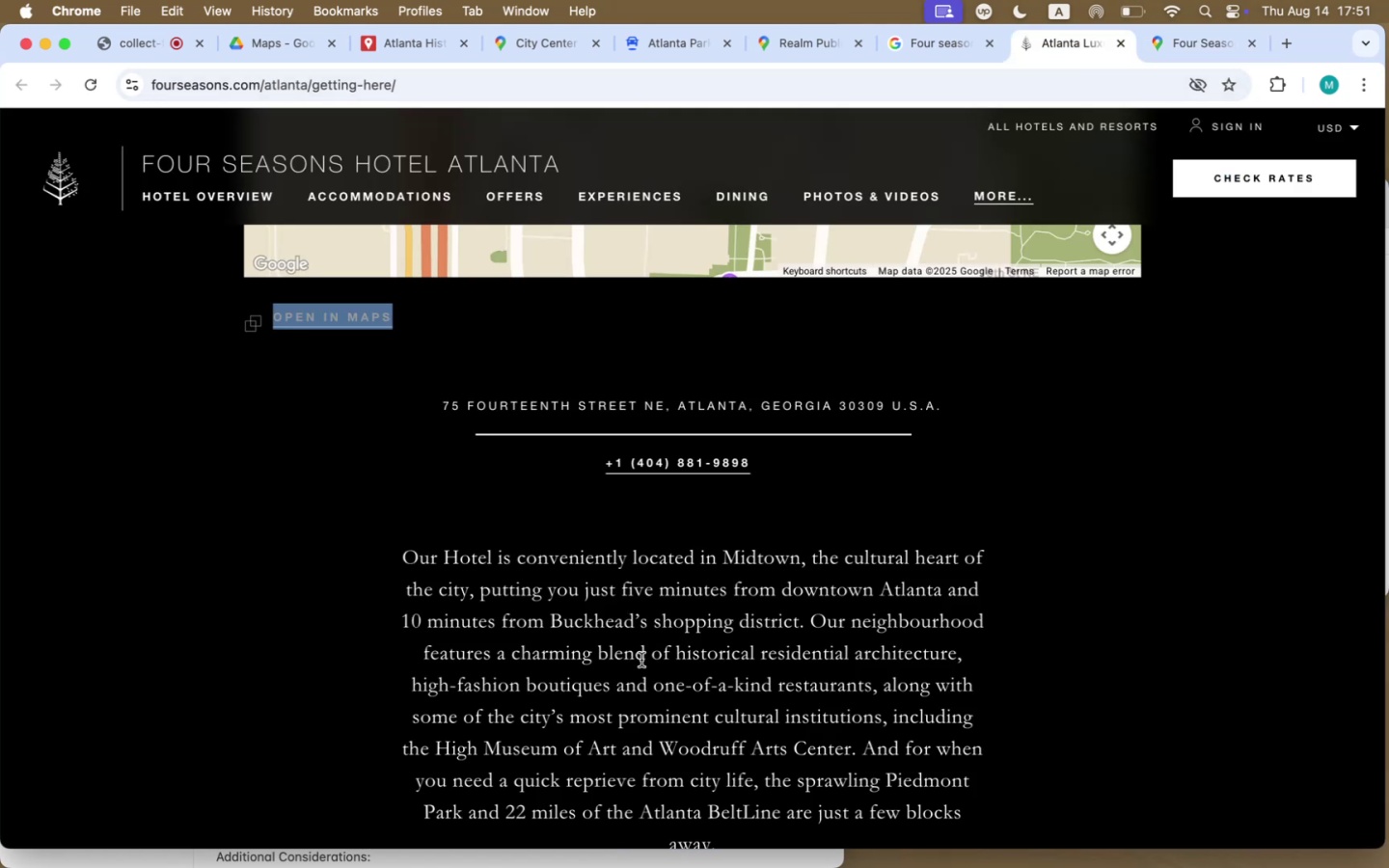 
scroll: coordinate [467, 702], scroll_direction: down, amount: 84.0
 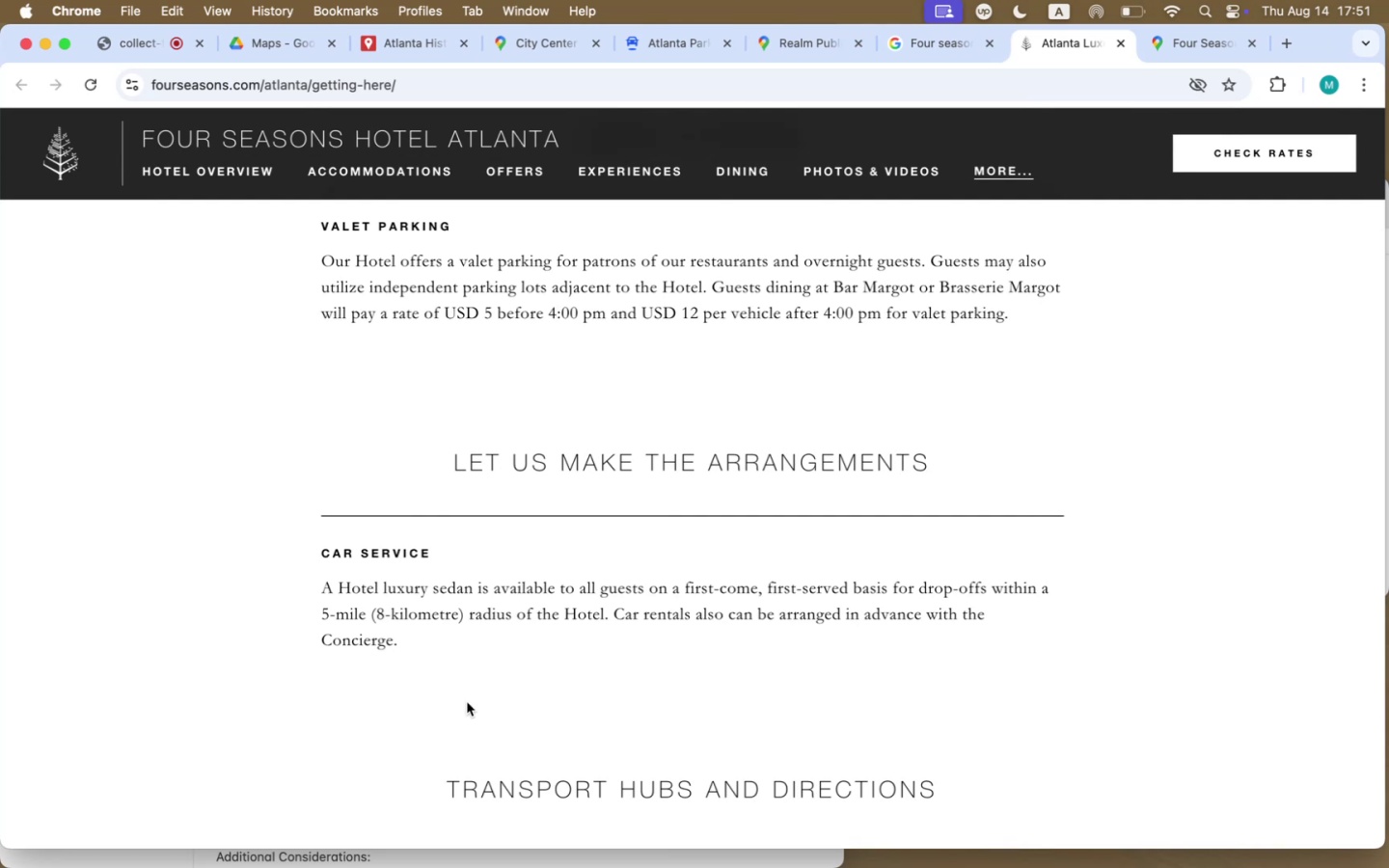 
wait(6.02)
 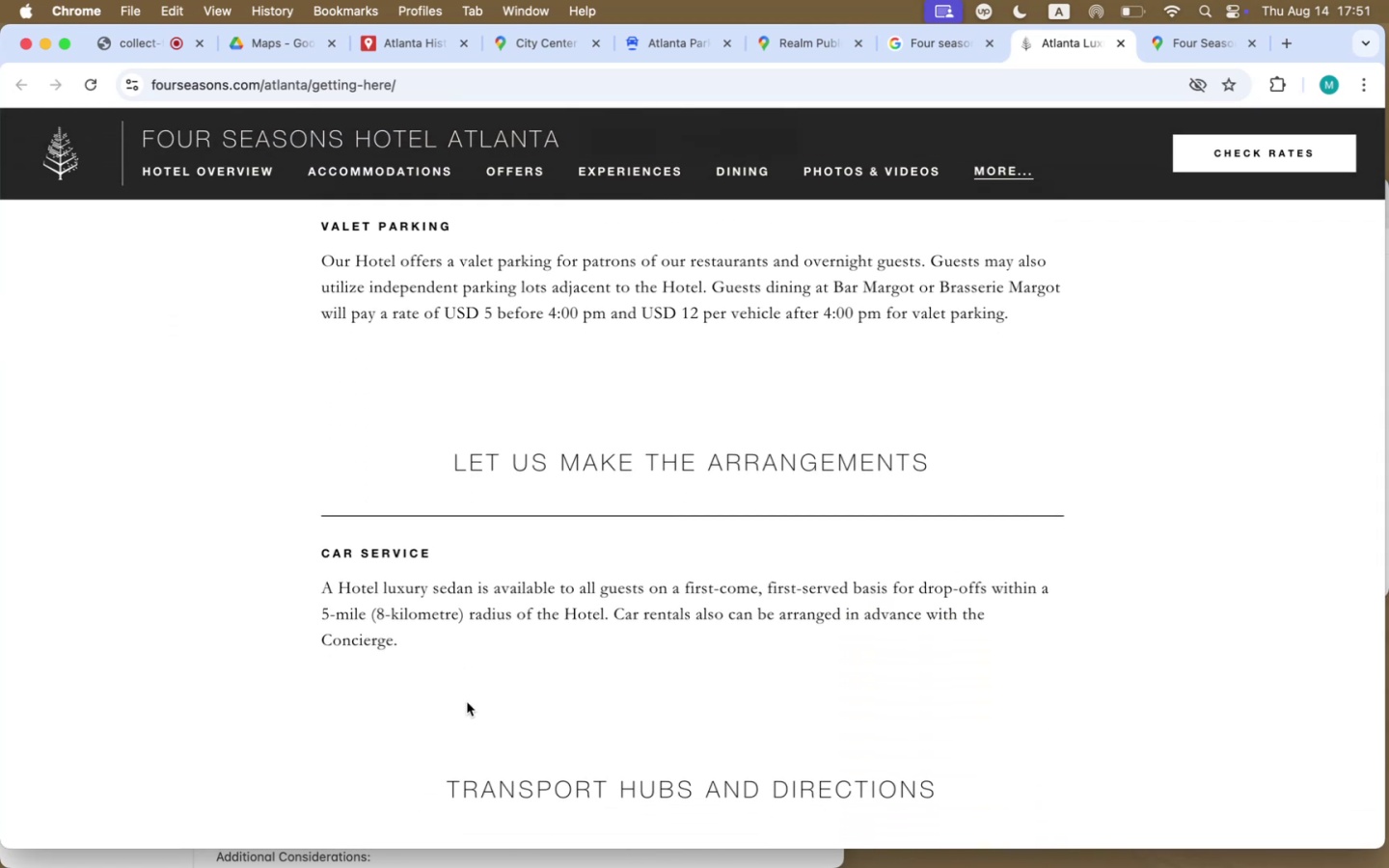 
scroll: coordinate [467, 702], scroll_direction: down, amount: 42.0
 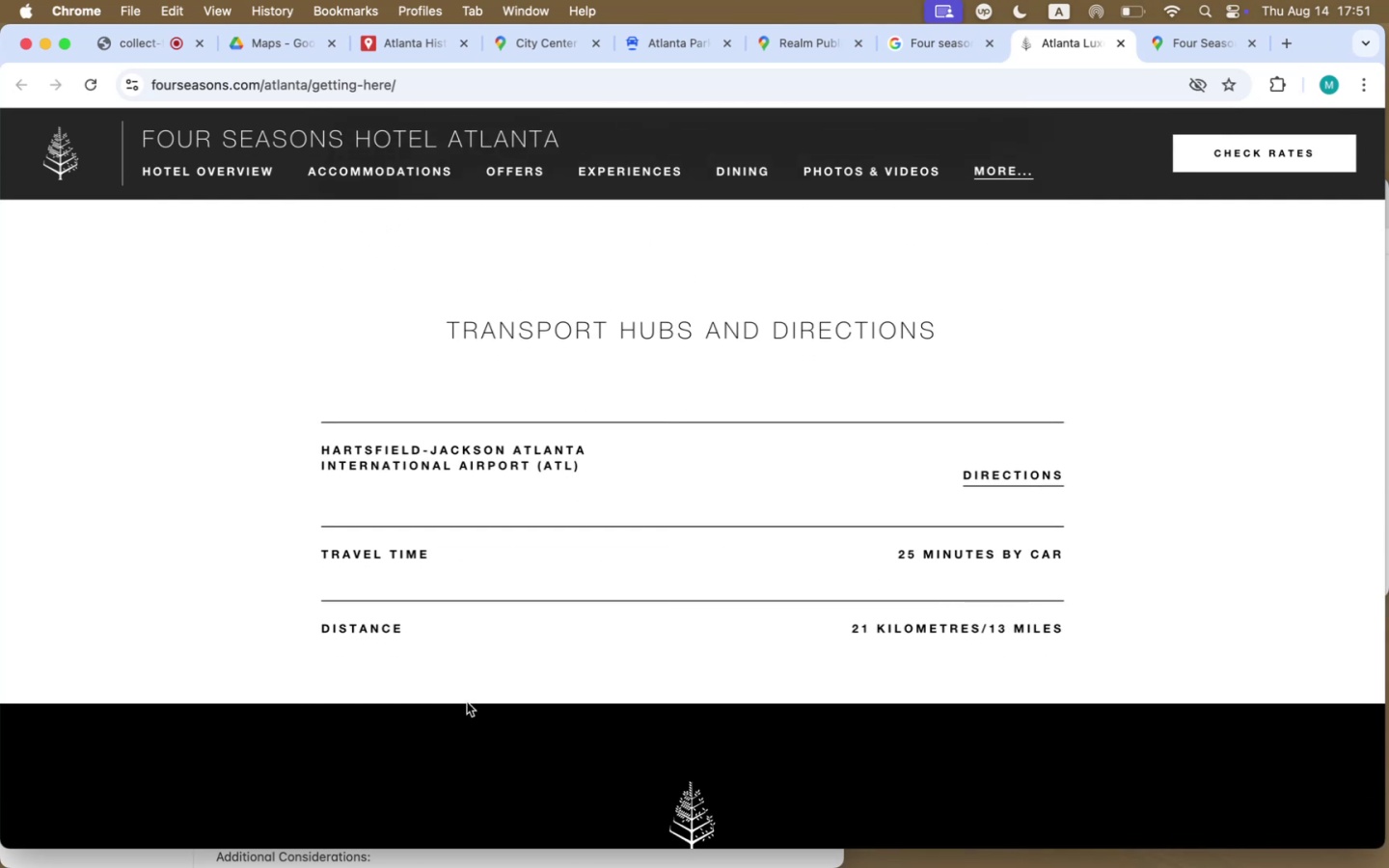 
scroll: coordinate [467, 702], scroll_direction: up, amount: 66.0
 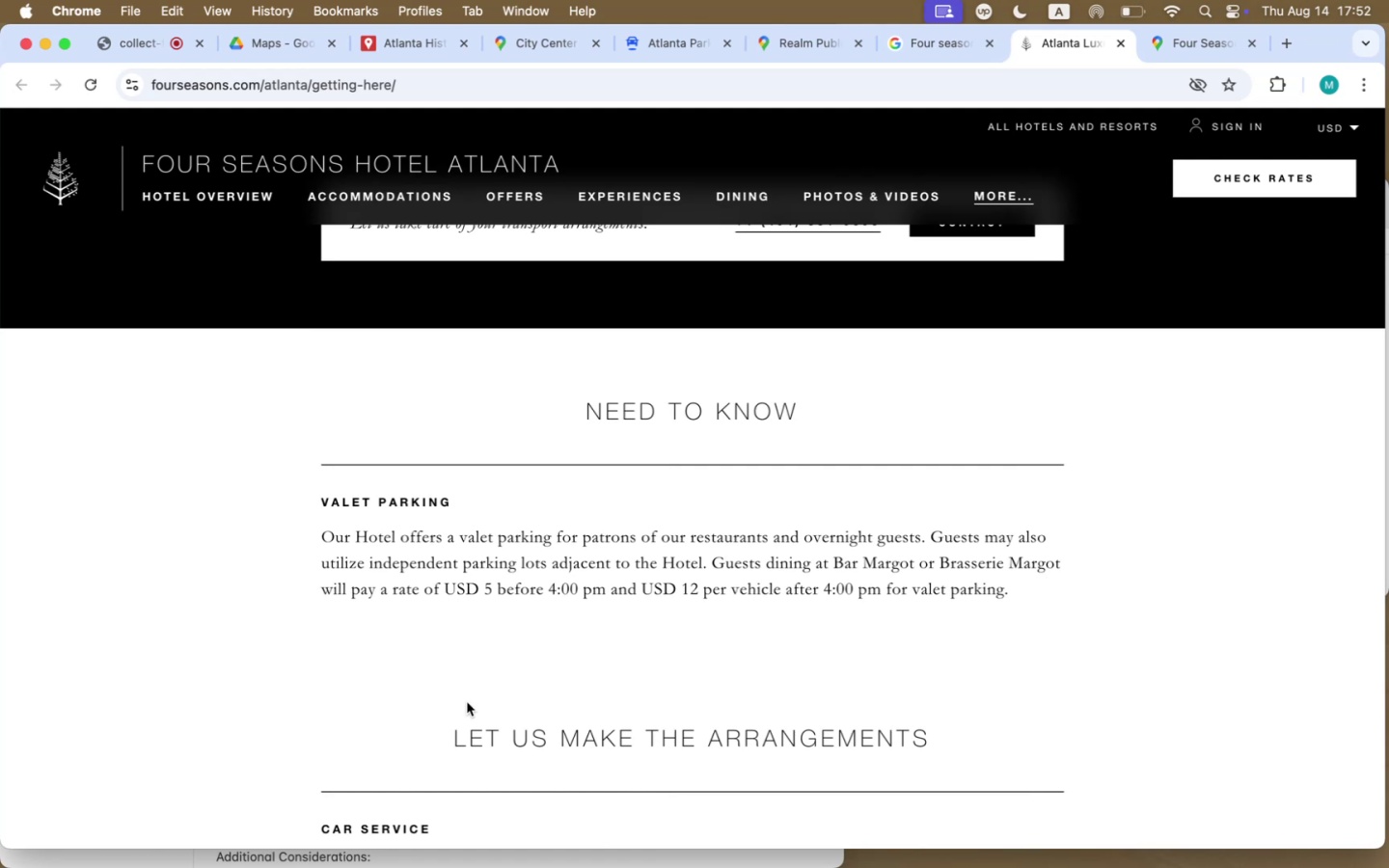 
wait(18.45)
 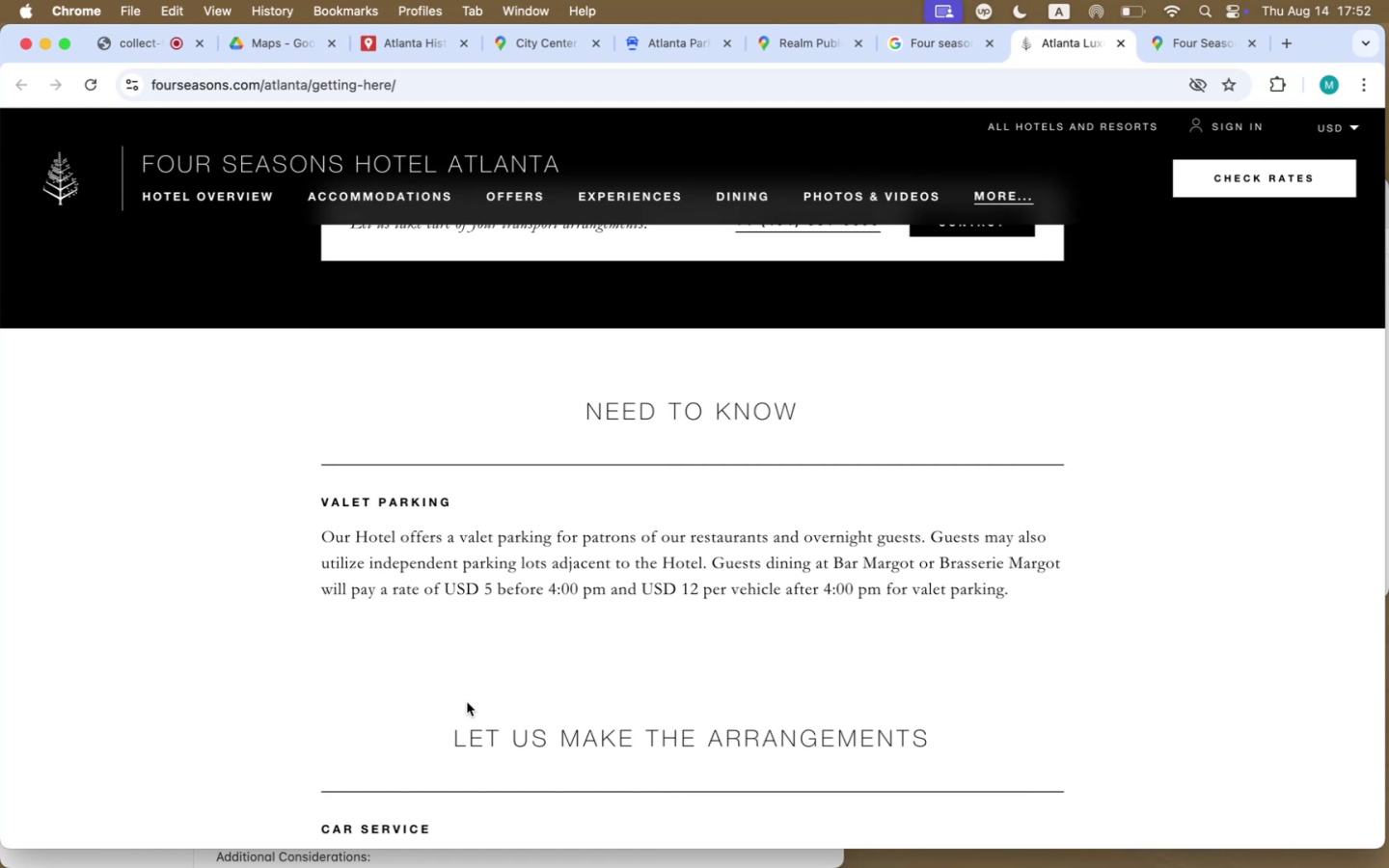 
left_click([747, 199])
 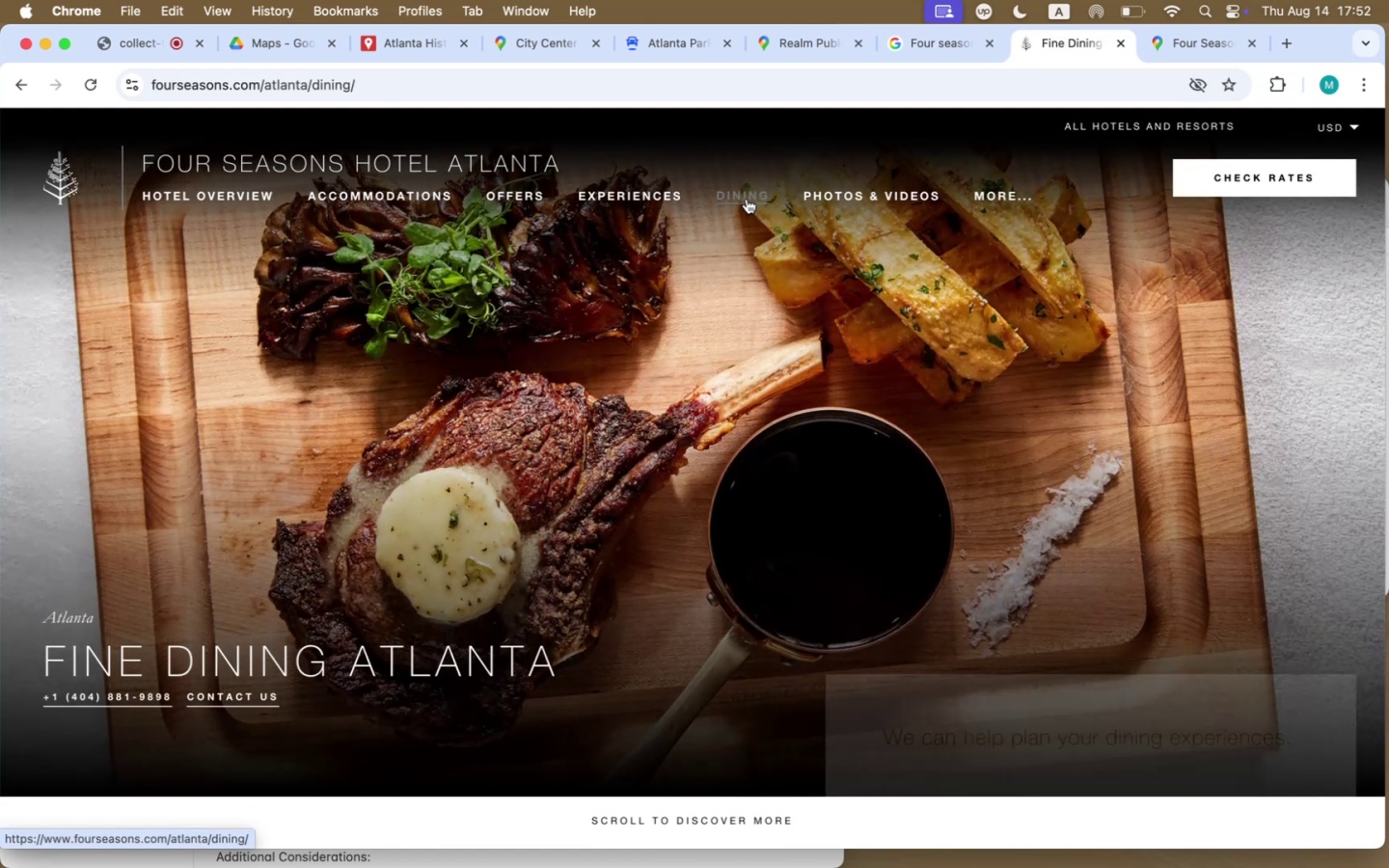 
scroll: coordinate [878, 649], scroll_direction: down, amount: 101.0
 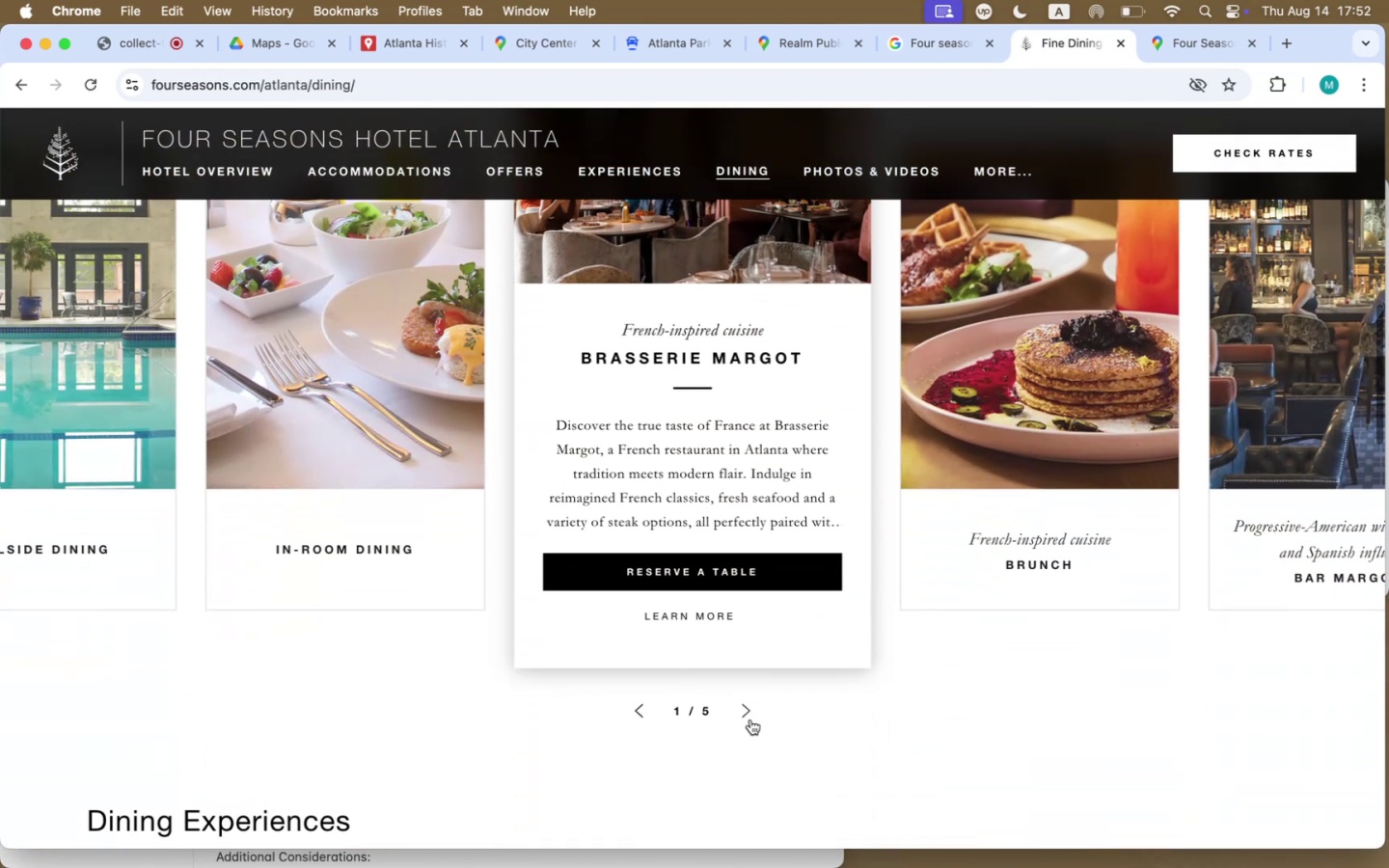 
left_click([747, 709])
 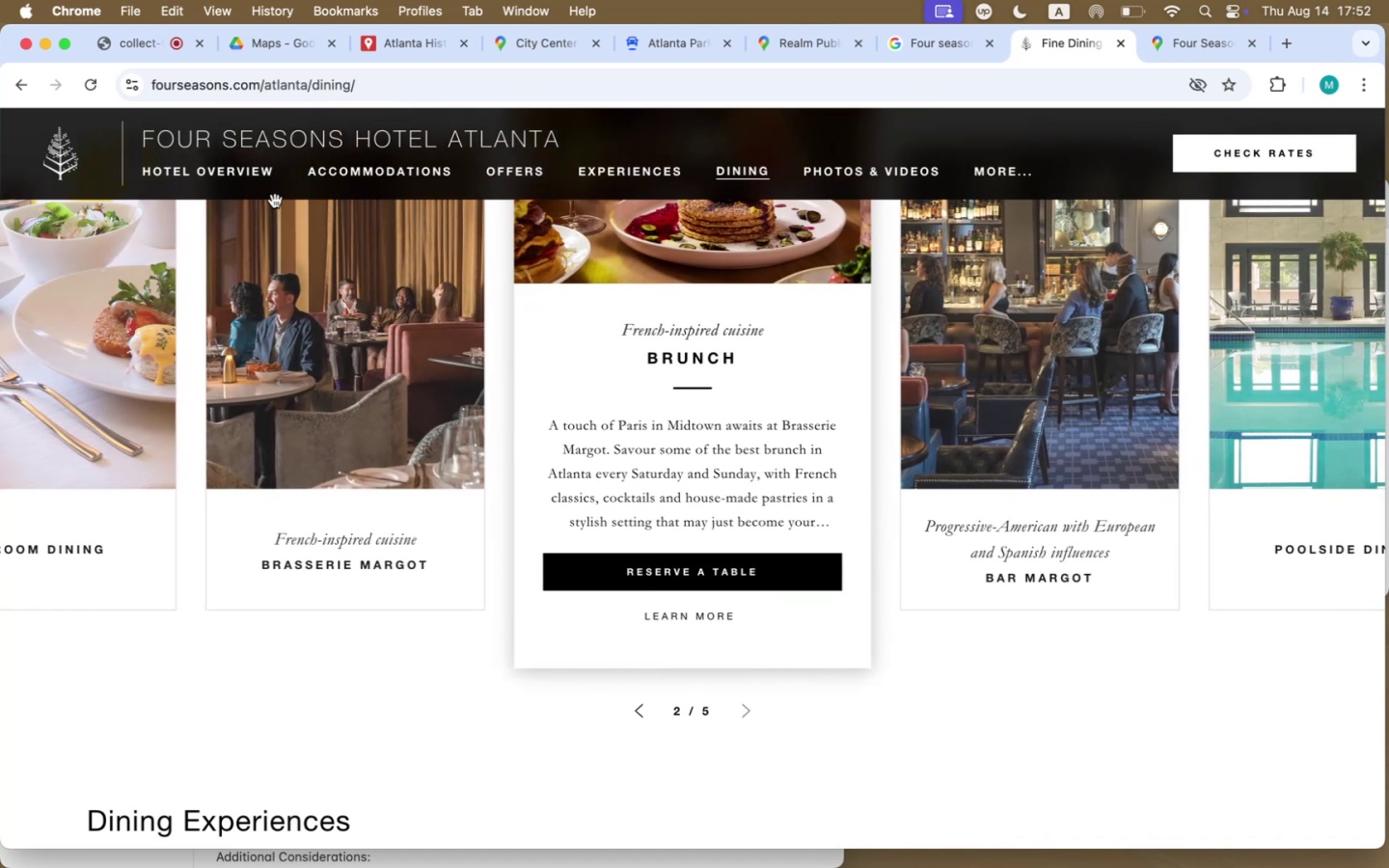 
left_click([348, 176])
 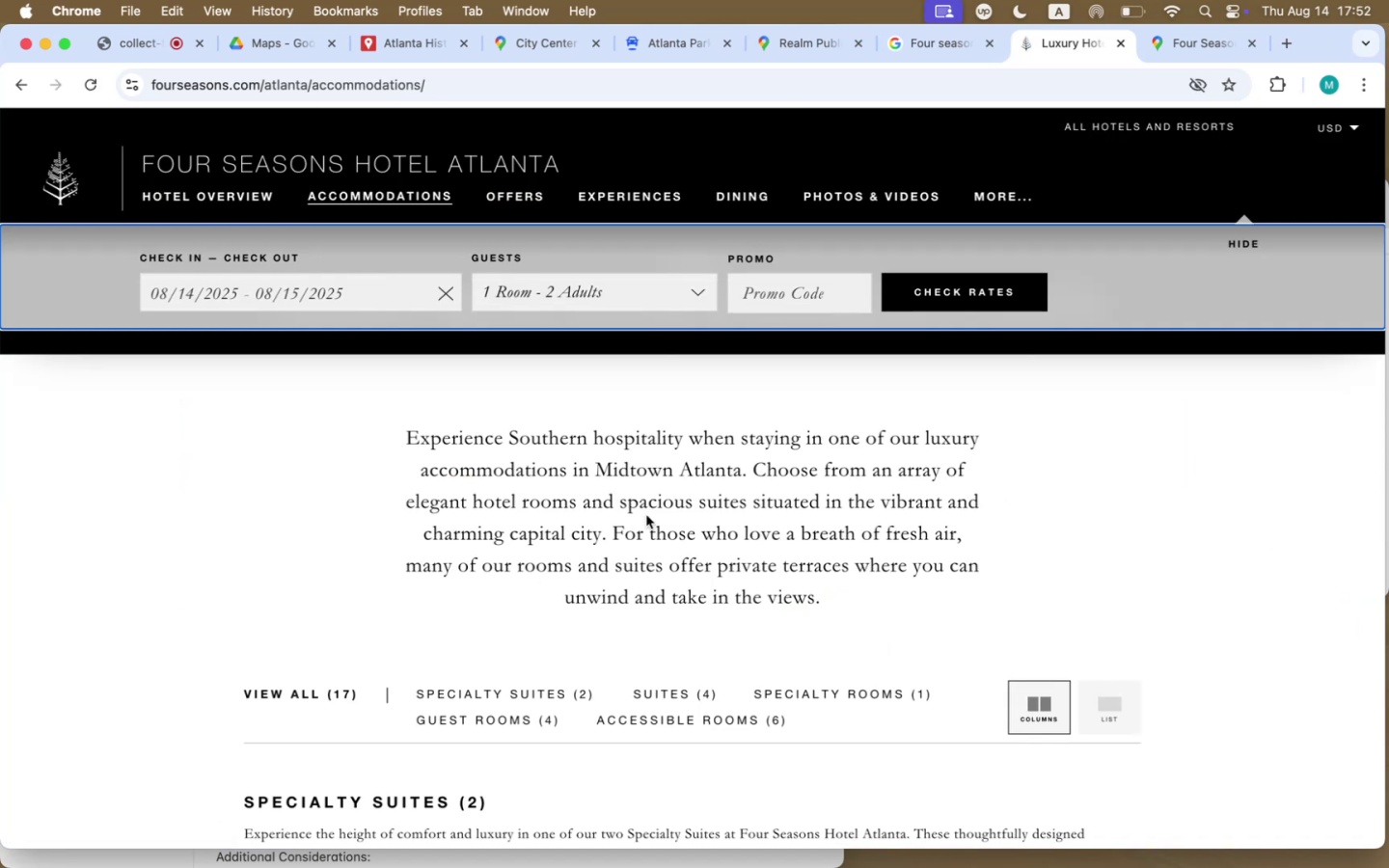 
scroll: coordinate [646, 530], scroll_direction: down, amount: 201.0
 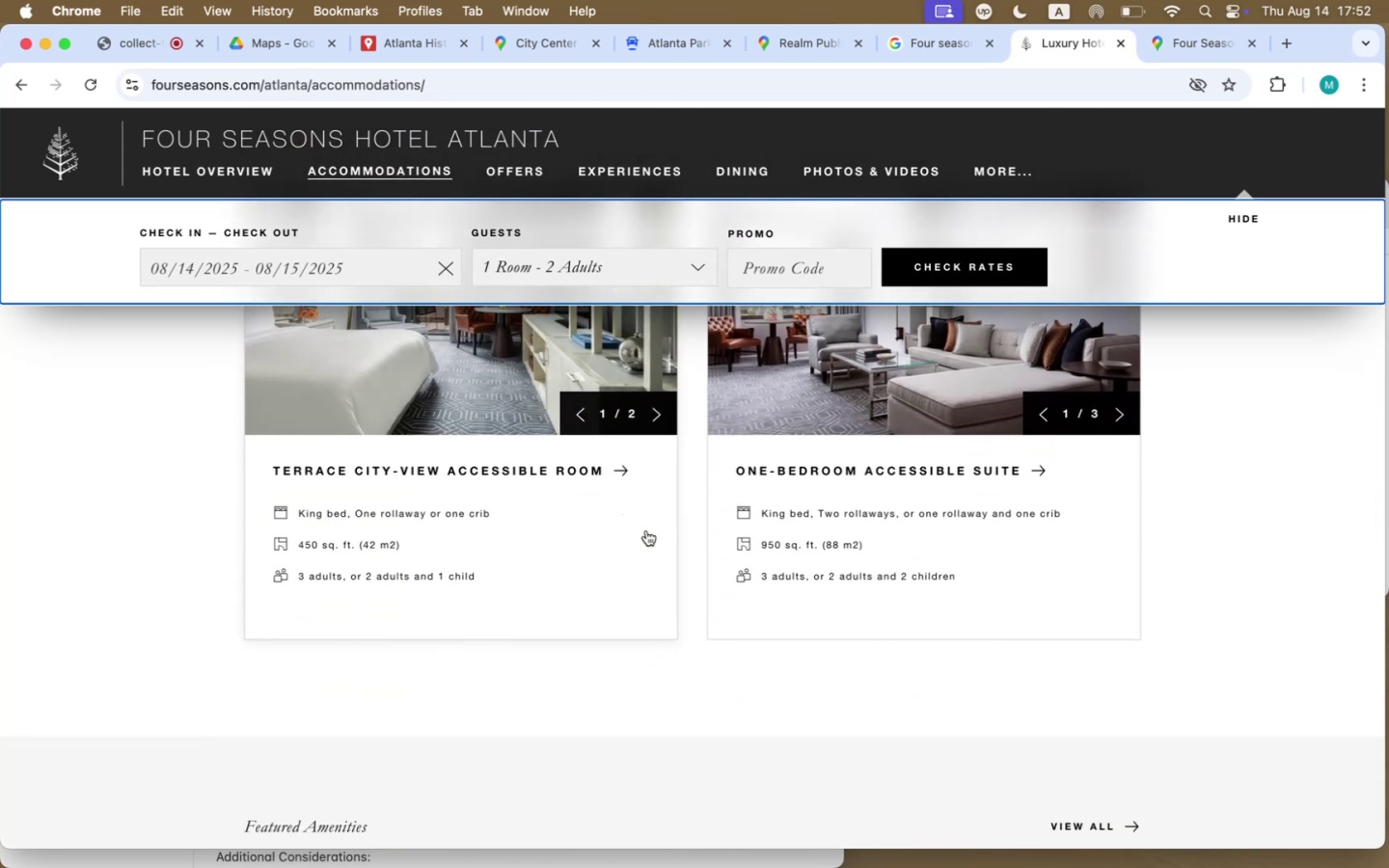 
scroll: coordinate [646, 531], scroll_direction: down, amount: 47.0
 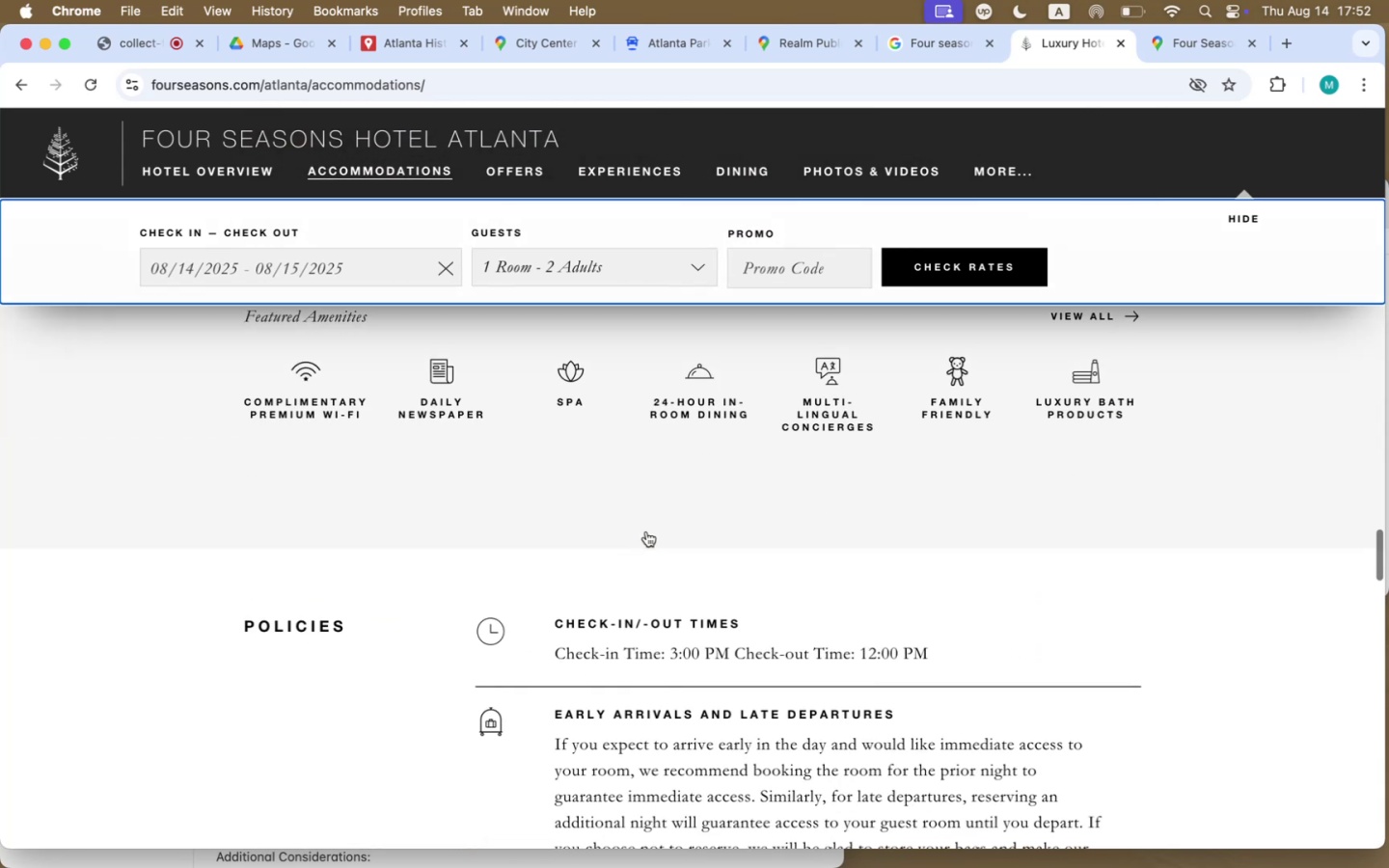 
scroll: coordinate [646, 530], scroll_direction: up, amount: 21.0
 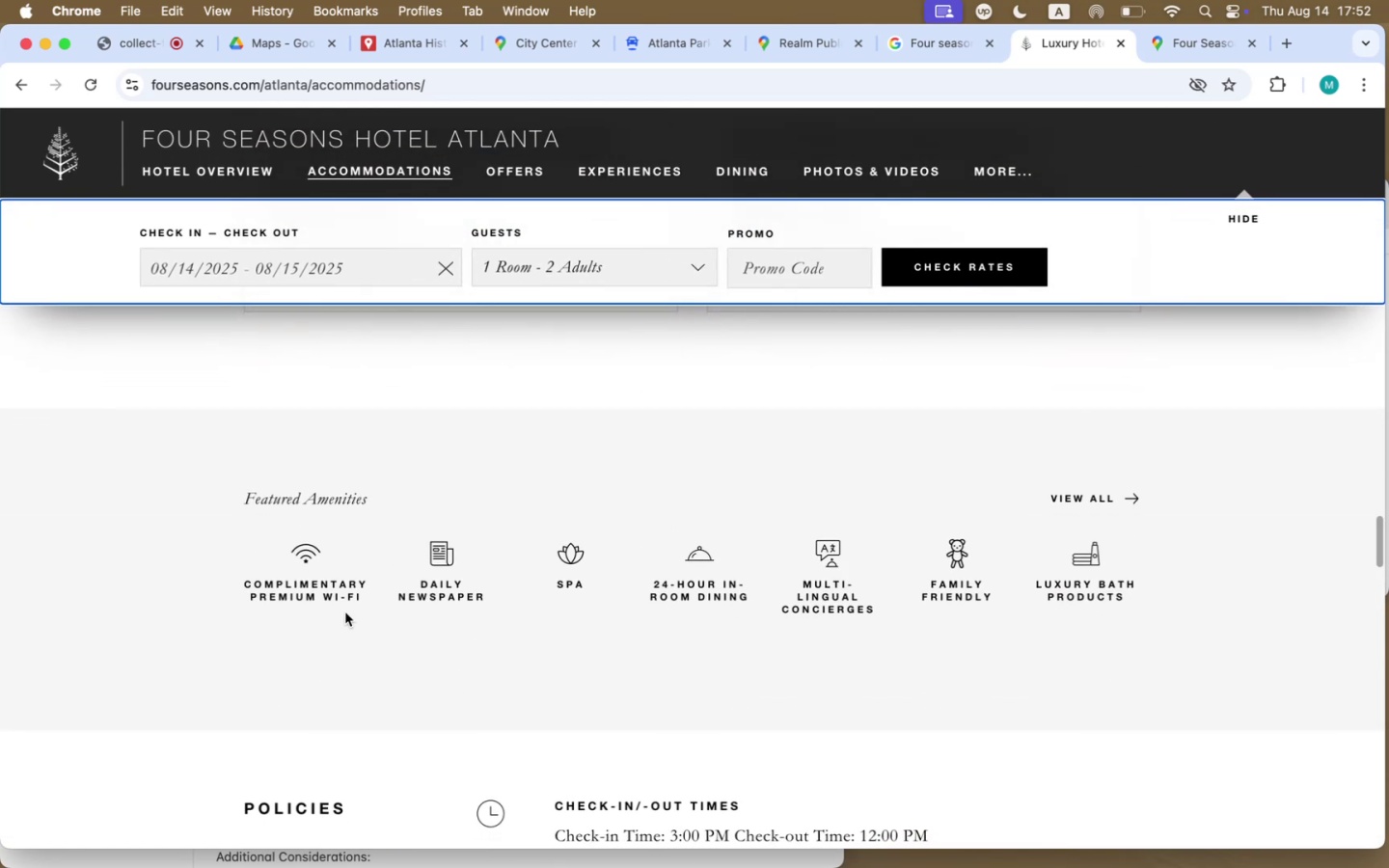 
scroll: coordinate [1032, 605], scroll_direction: down, amount: 62.0
 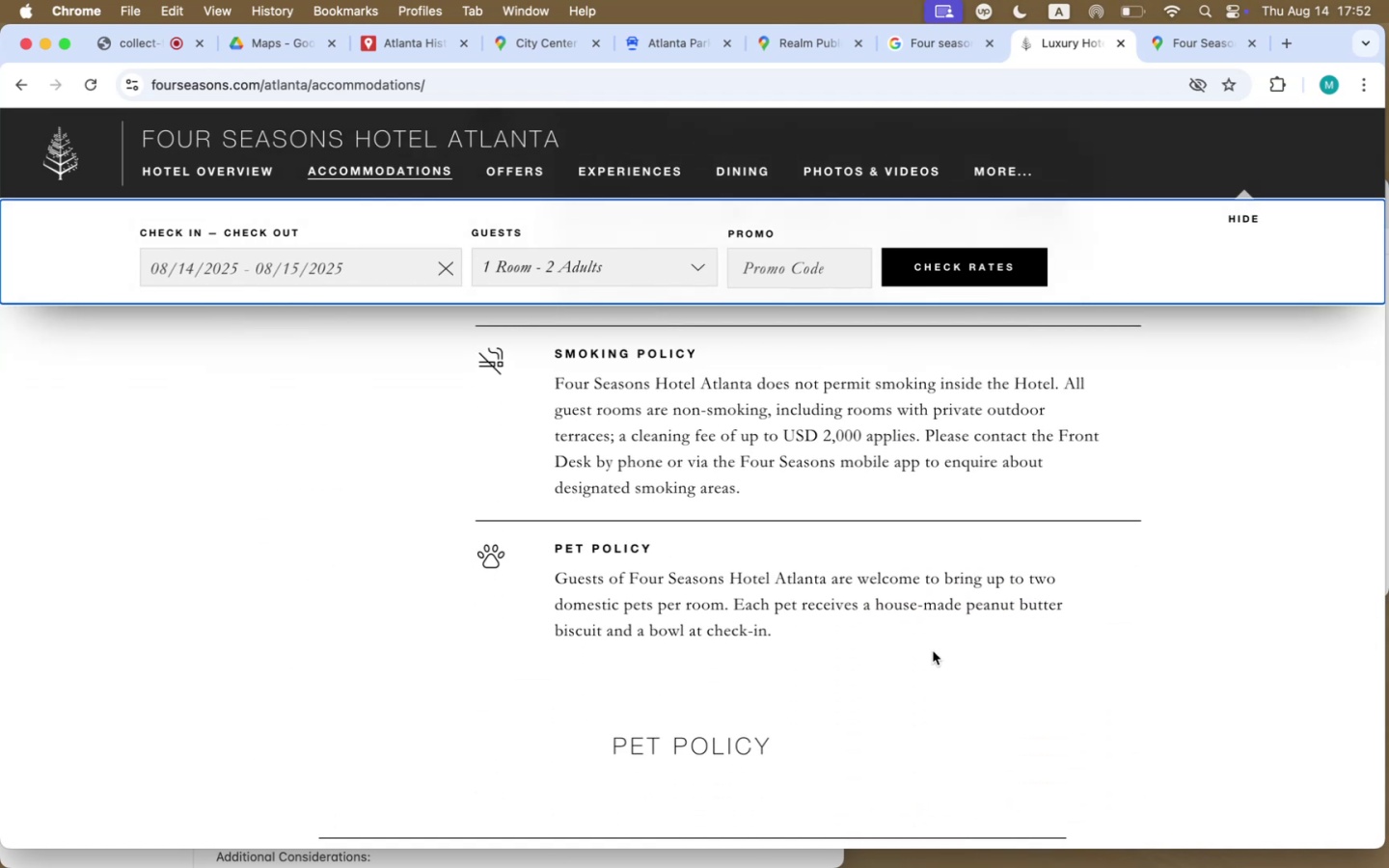 
scroll: coordinate [850, 674], scroll_direction: up, amount: 97.0
 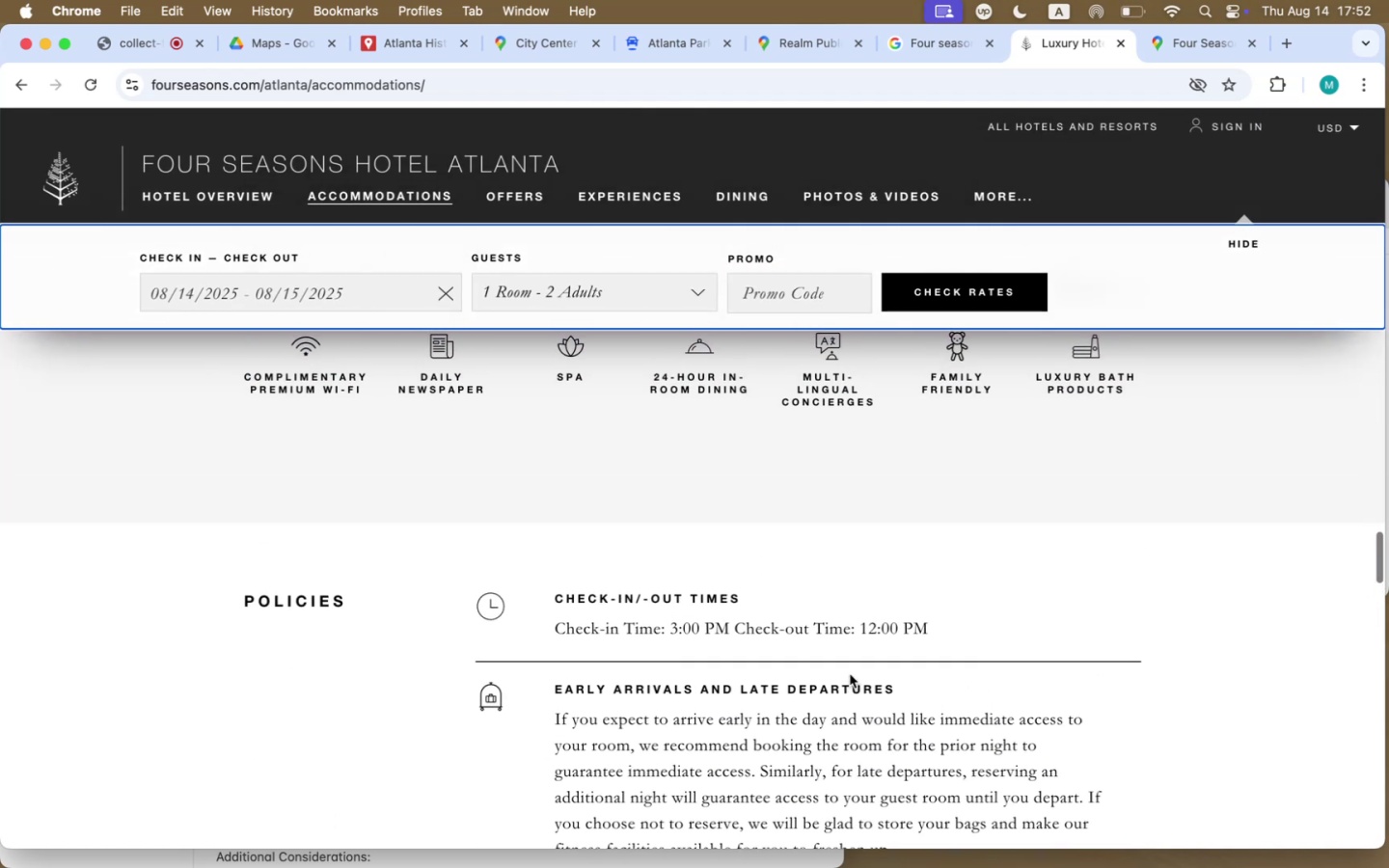 
scroll: coordinate [850, 673], scroll_direction: down, amount: 200.0
 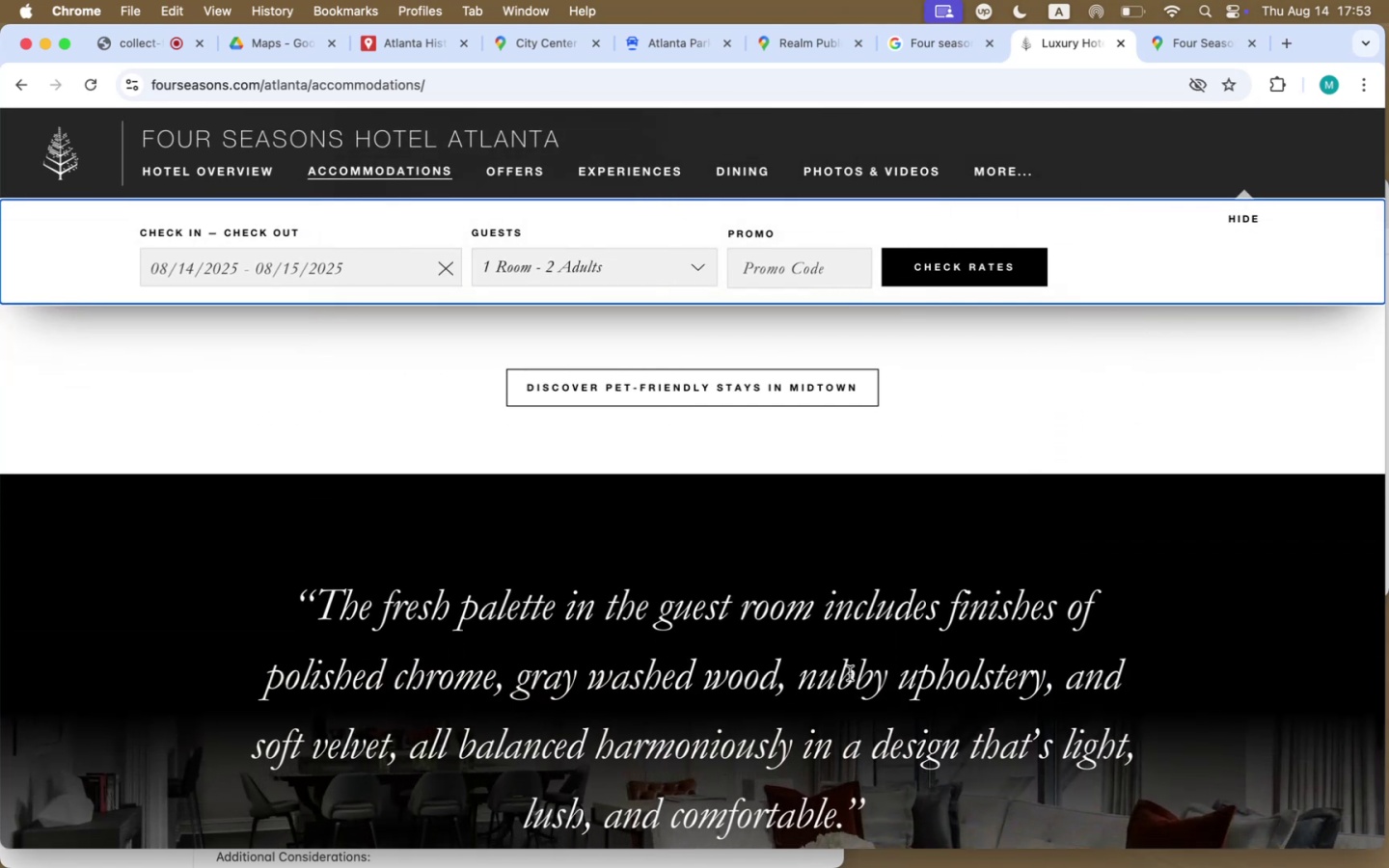 
scroll: coordinate [850, 673], scroll_direction: up, amount: 352.0
 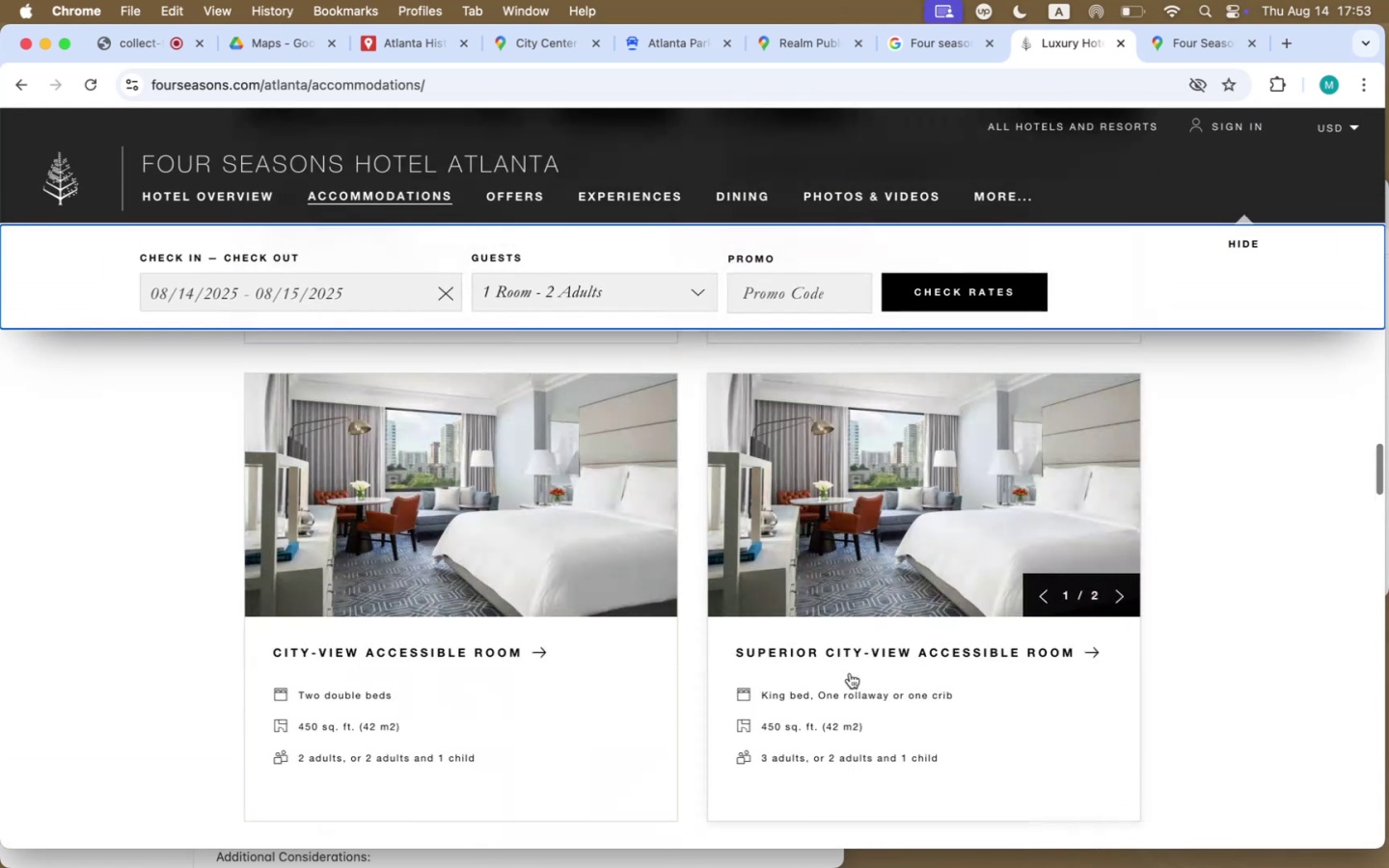 
scroll: coordinate [850, 673], scroll_direction: down, amount: 53.0
 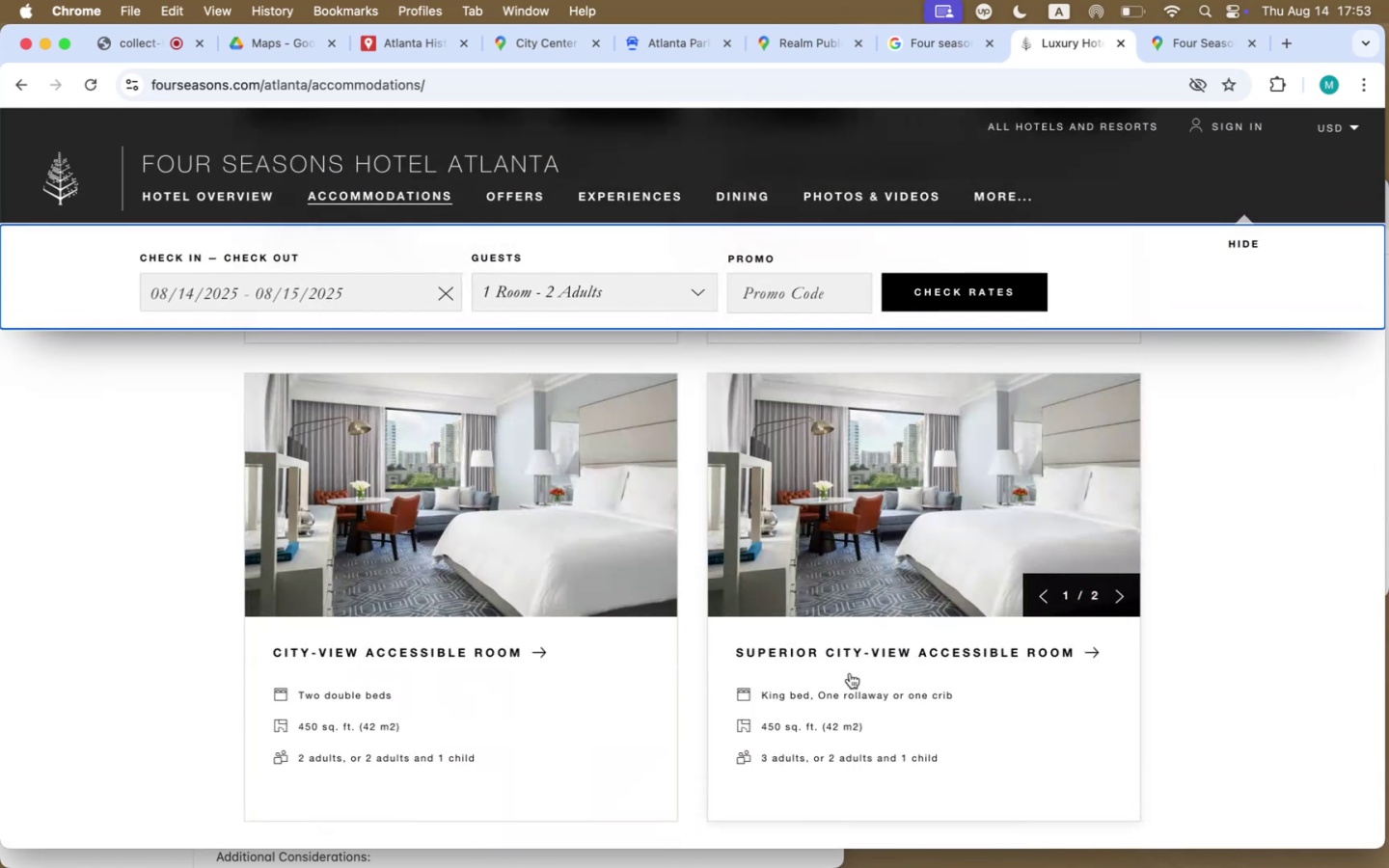 
scroll: coordinate [941, 583], scroll_direction: up, amount: 137.0
 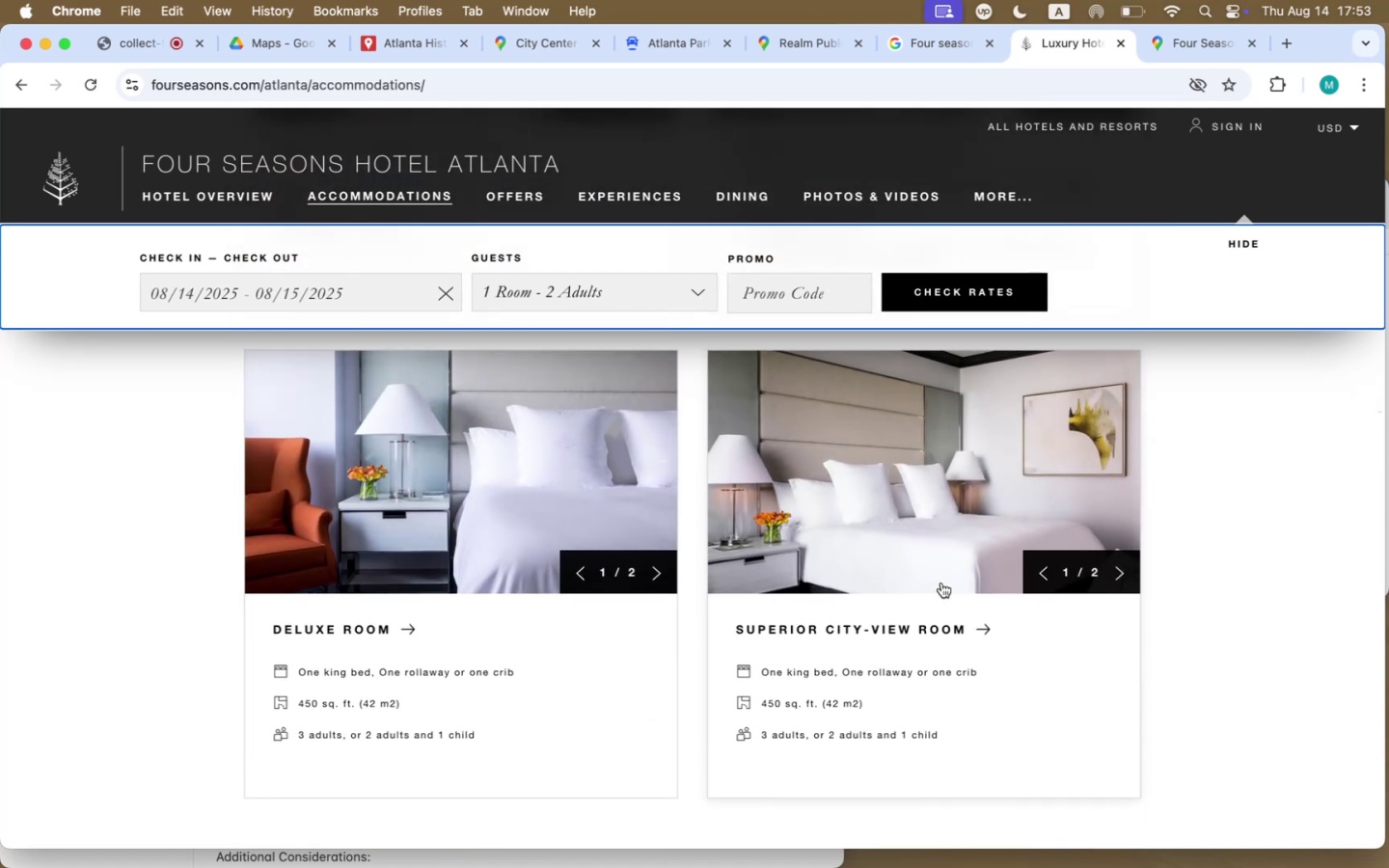 
scroll: coordinate [941, 583], scroll_direction: down, amount: 1.0
 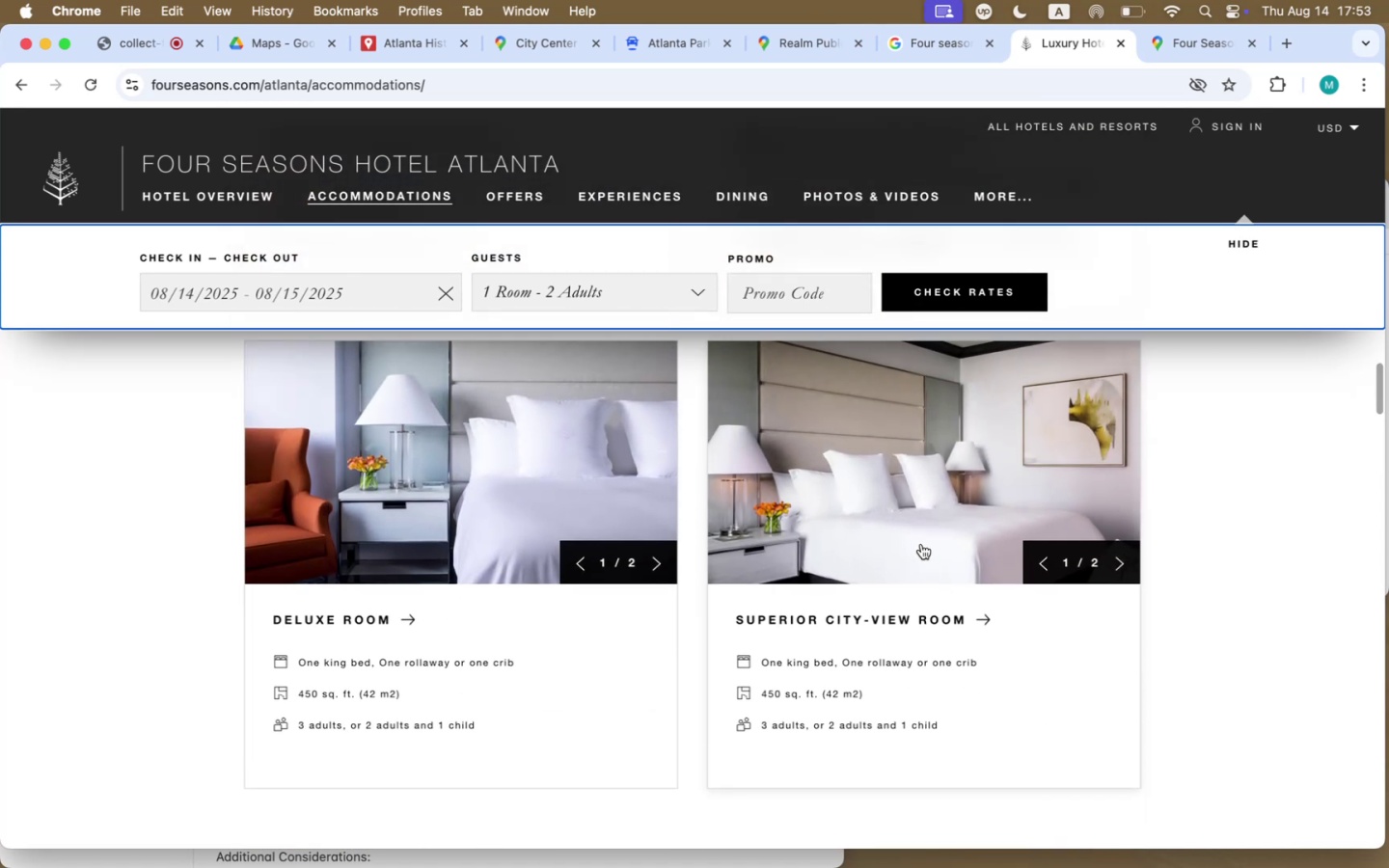 
left_click([921, 543])
 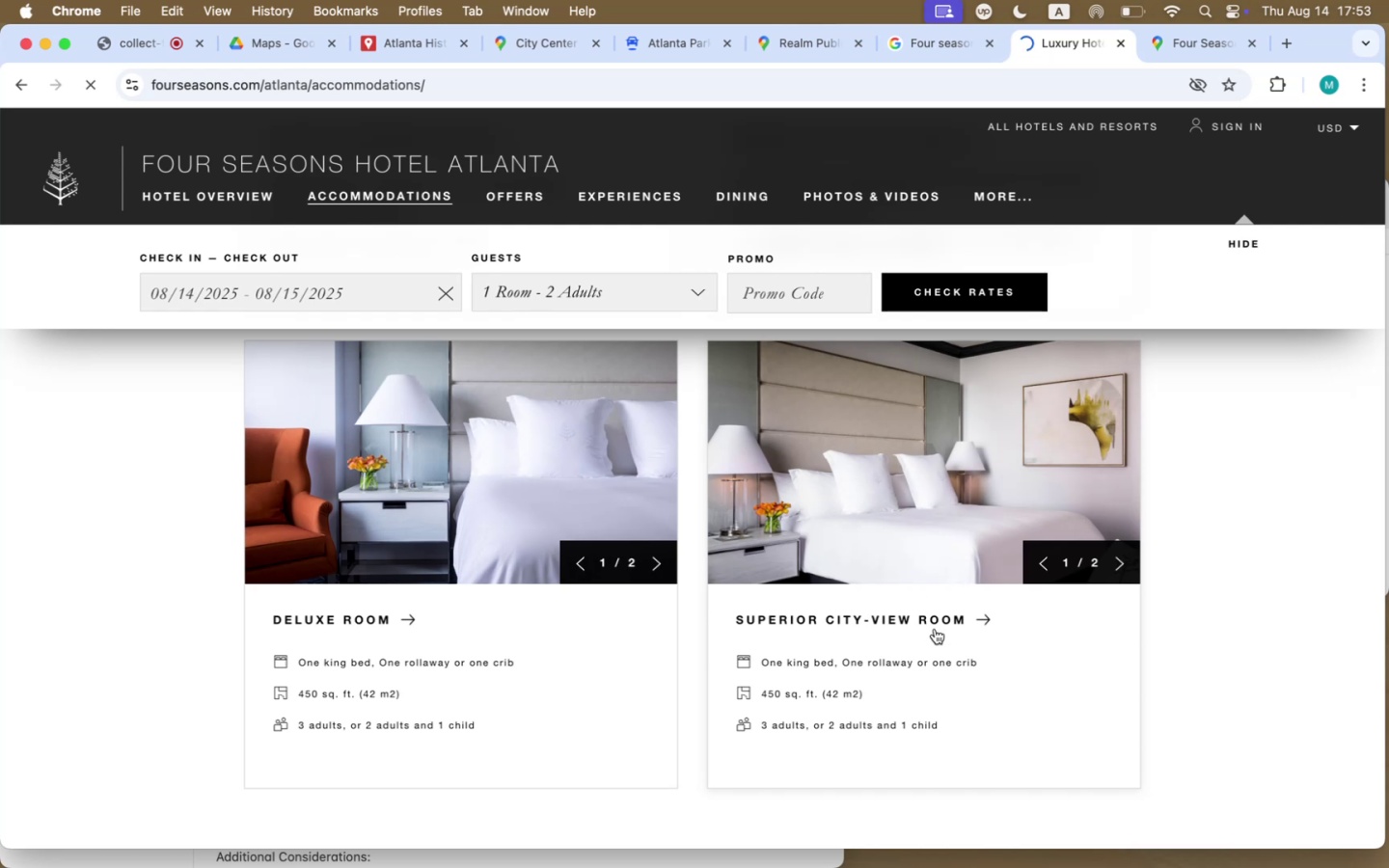 
scroll: coordinate [685, 653], scroll_direction: down, amount: 40.0
 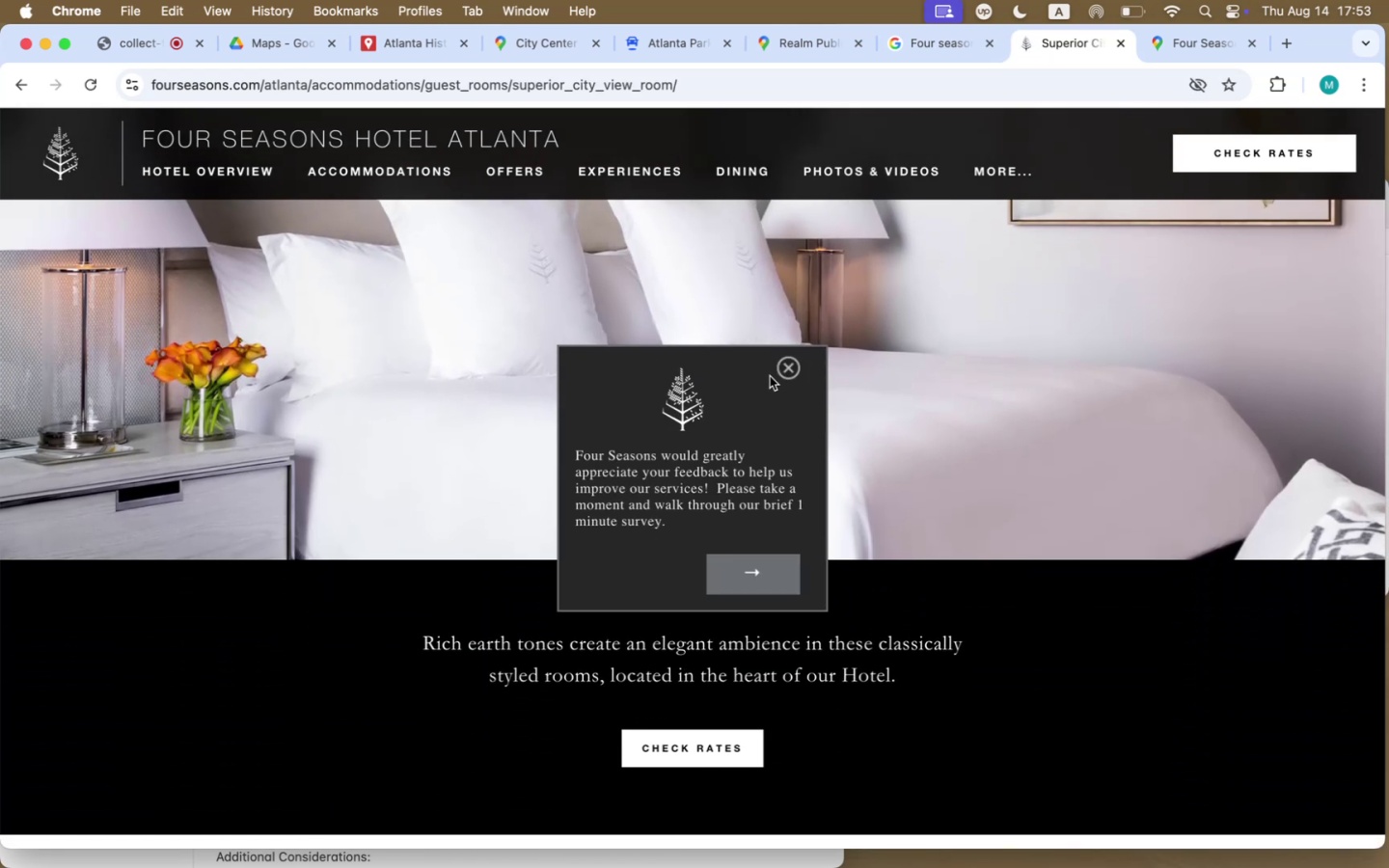 
left_click([783, 370])
 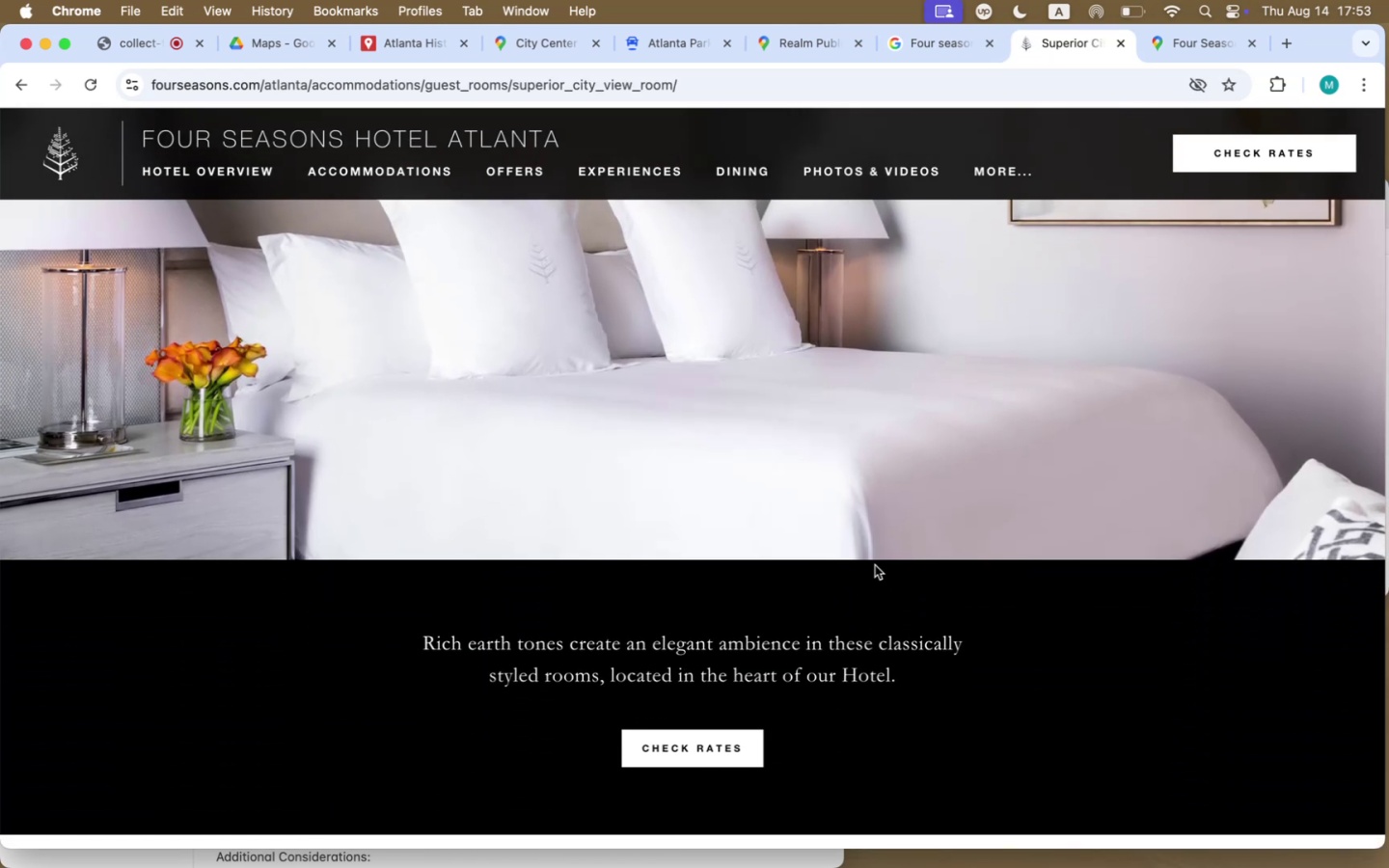 
scroll: coordinate [1306, 562], scroll_direction: down, amount: 85.0
 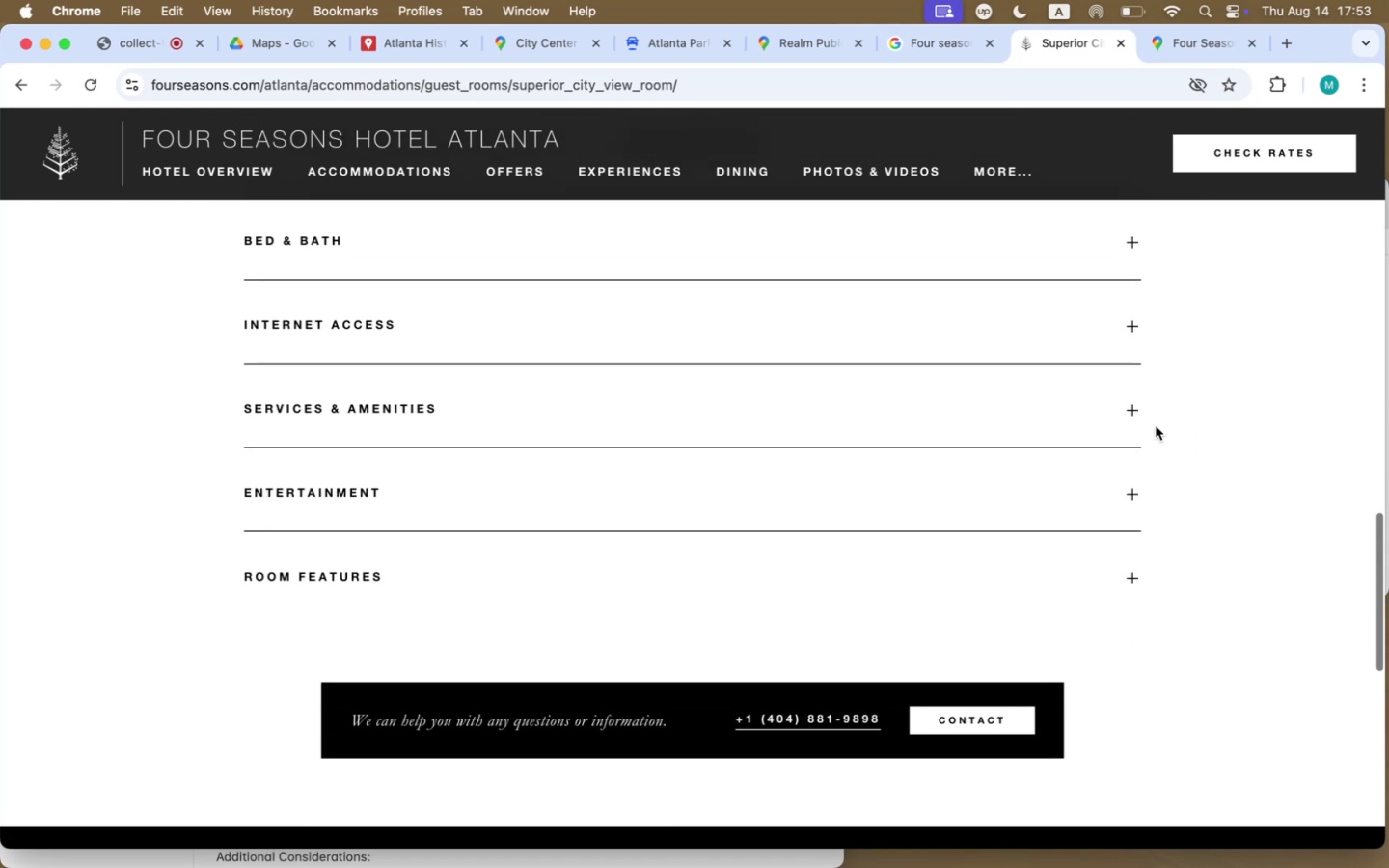 
left_click([1133, 408])
 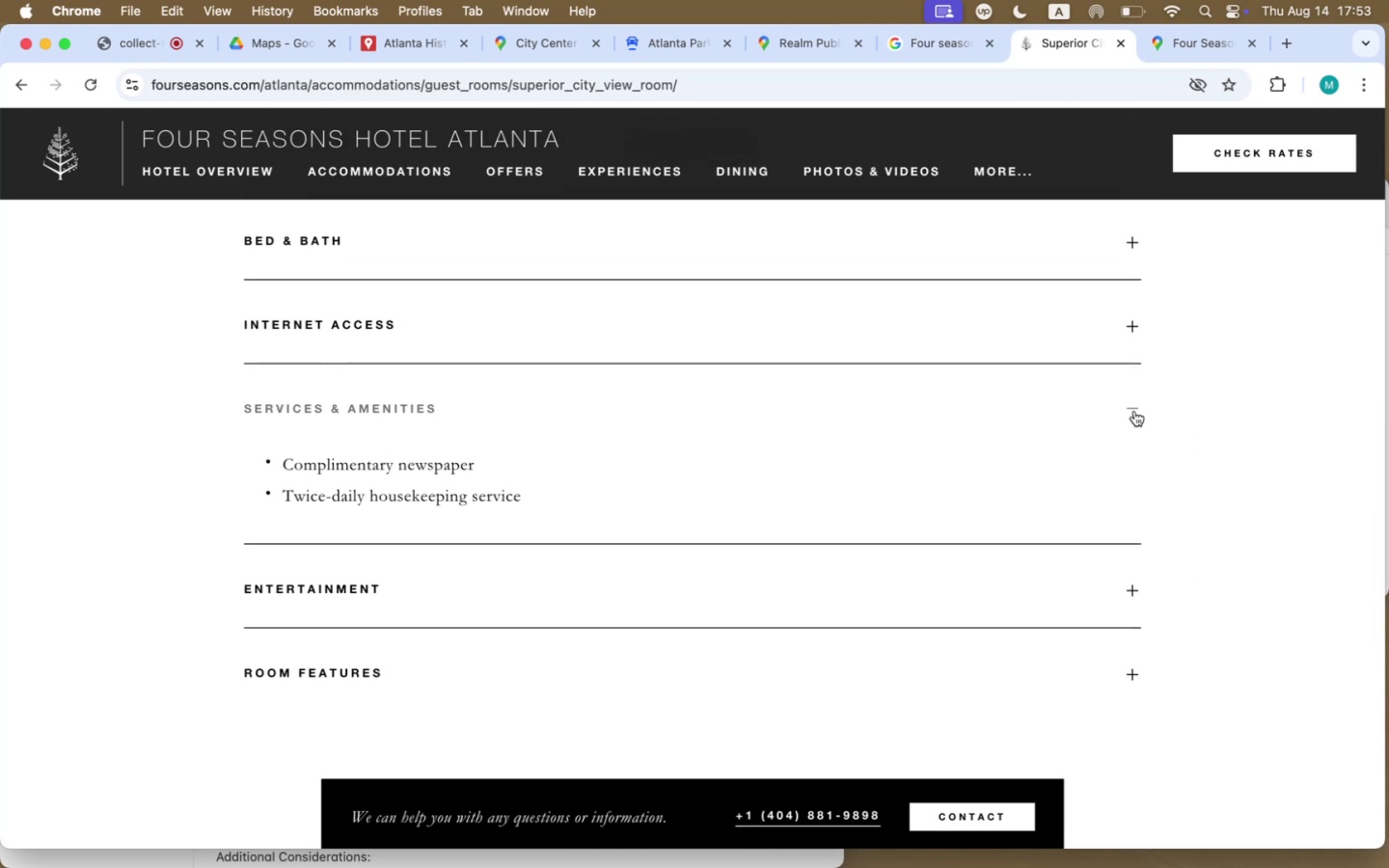 
scroll: coordinate [1251, 566], scroll_direction: down, amount: 68.0
 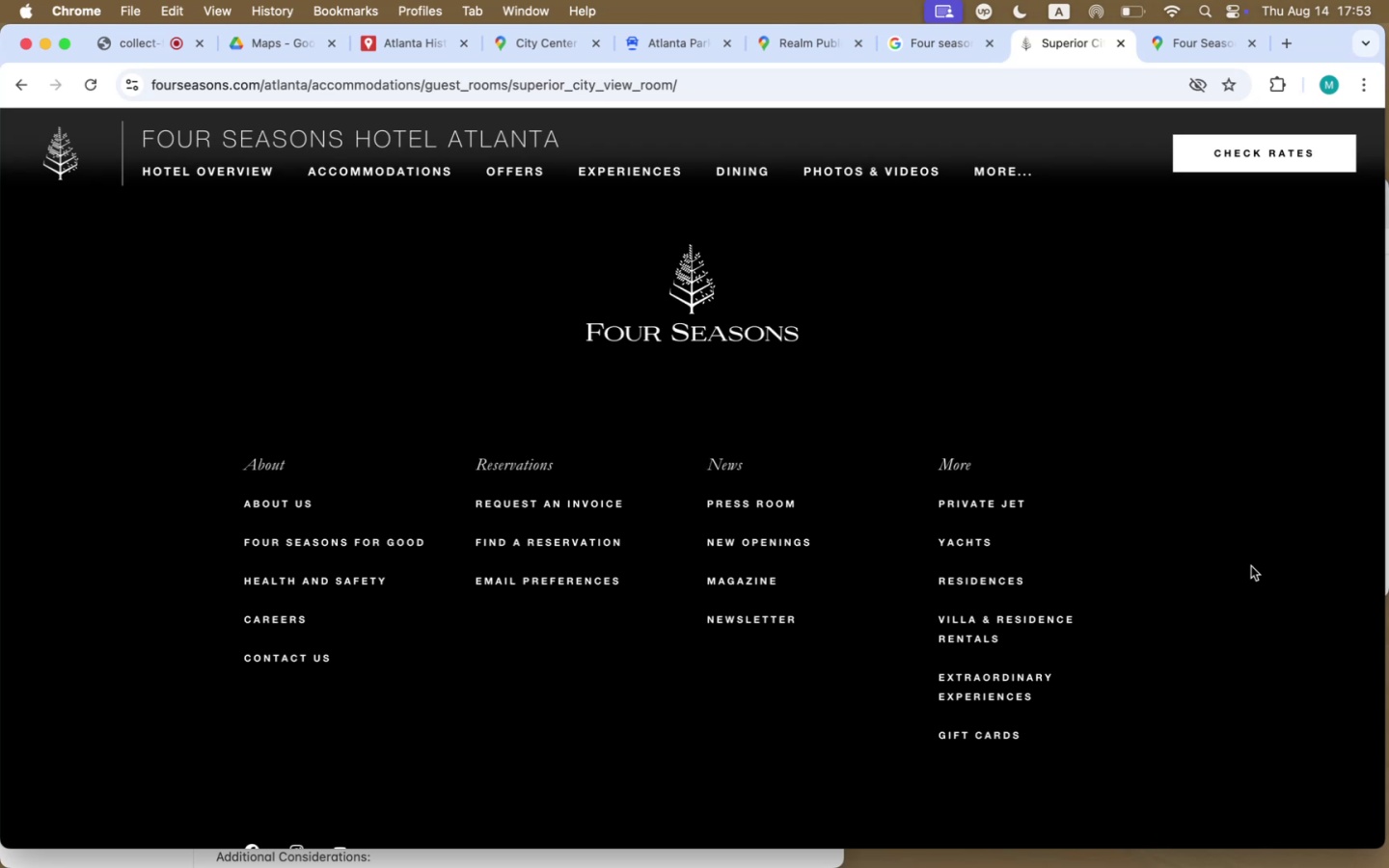 
scroll: coordinate [1252, 566], scroll_direction: up, amount: 56.0
 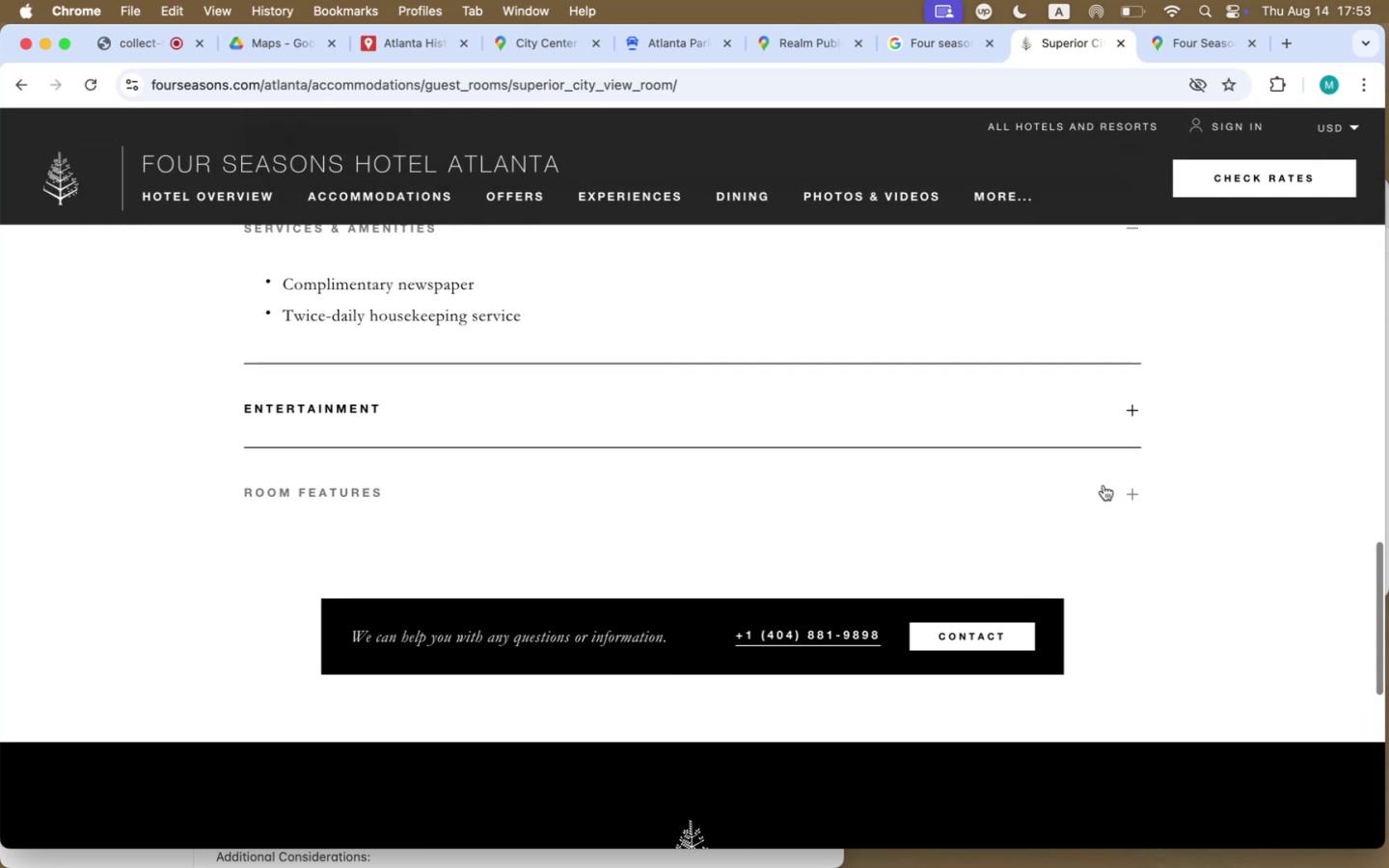 
left_click([1125, 485])
 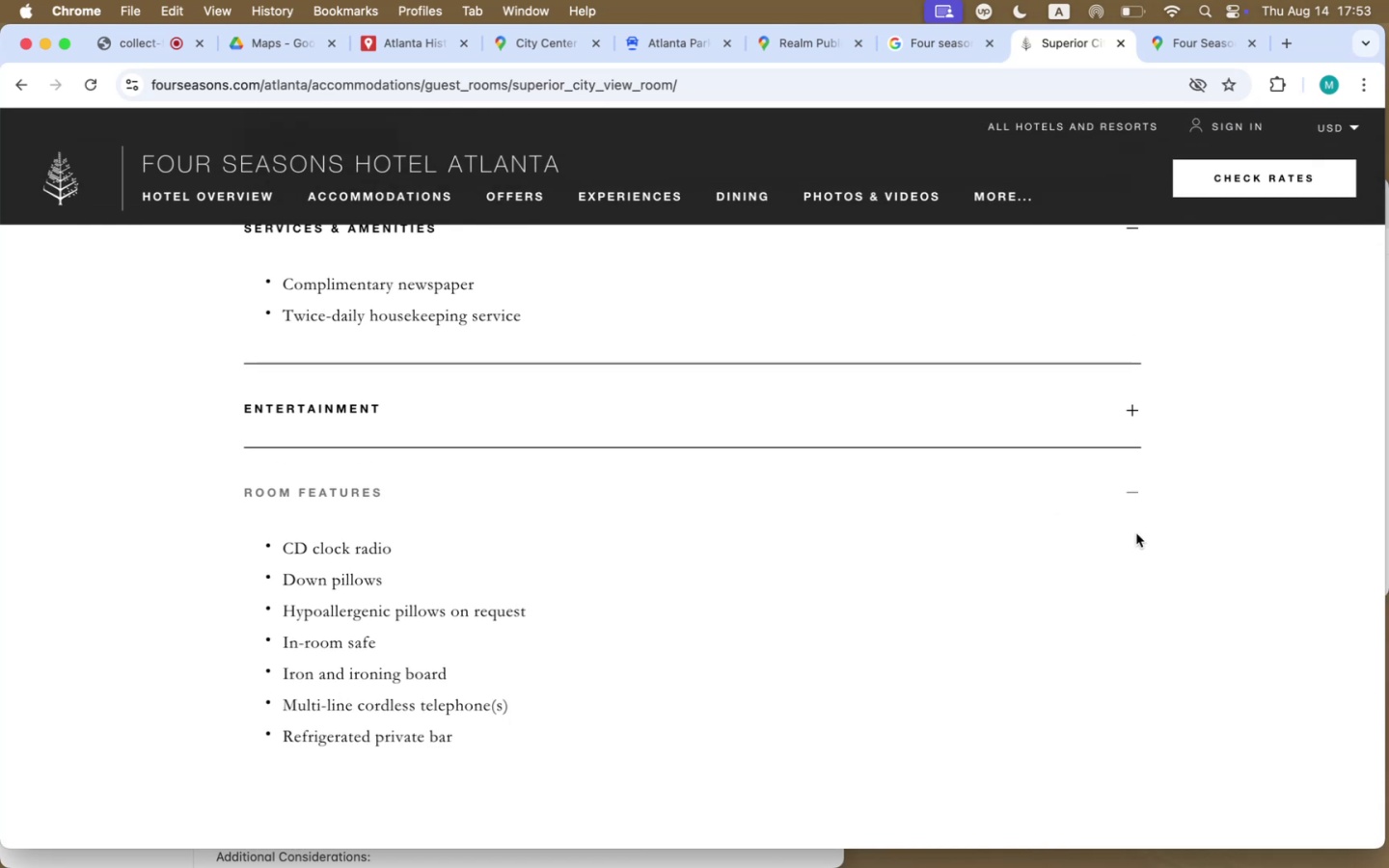 
left_click([1009, 209])
 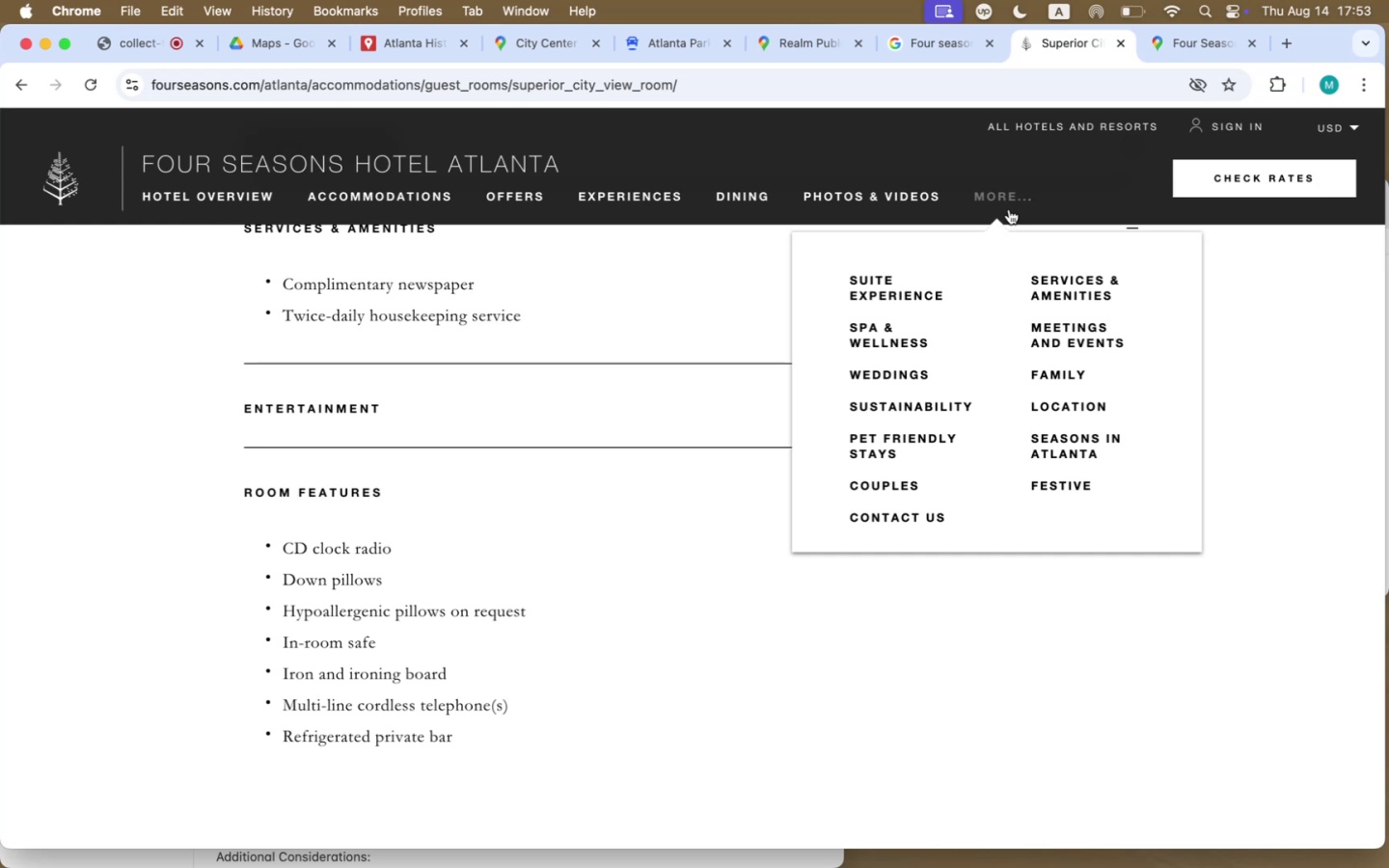 
scroll: coordinate [648, 206], scroll_direction: up, amount: 236.0
 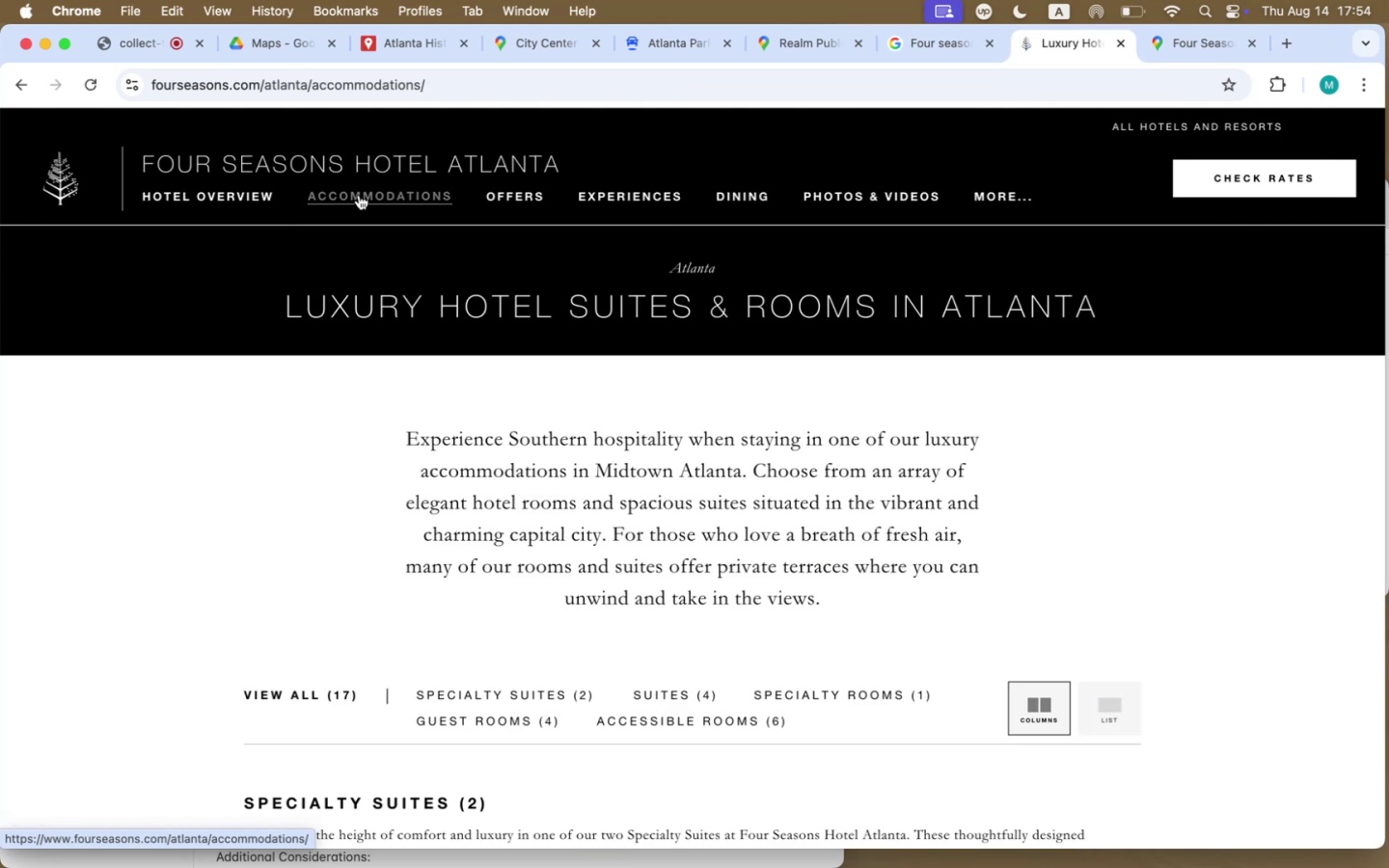 
scroll: coordinate [1303, 565], scroll_direction: down, amount: 19.0
 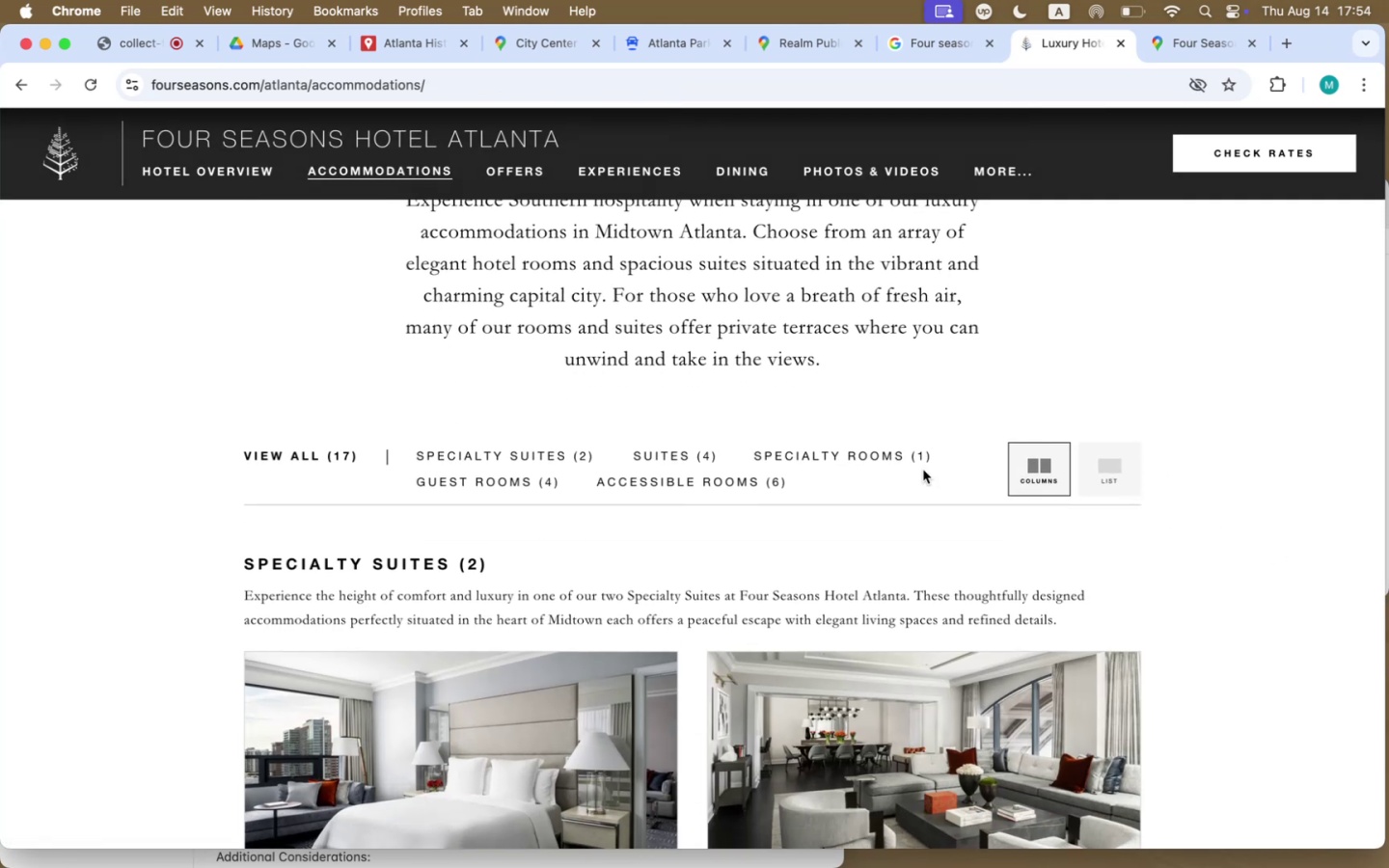 
left_click([457, 484])
 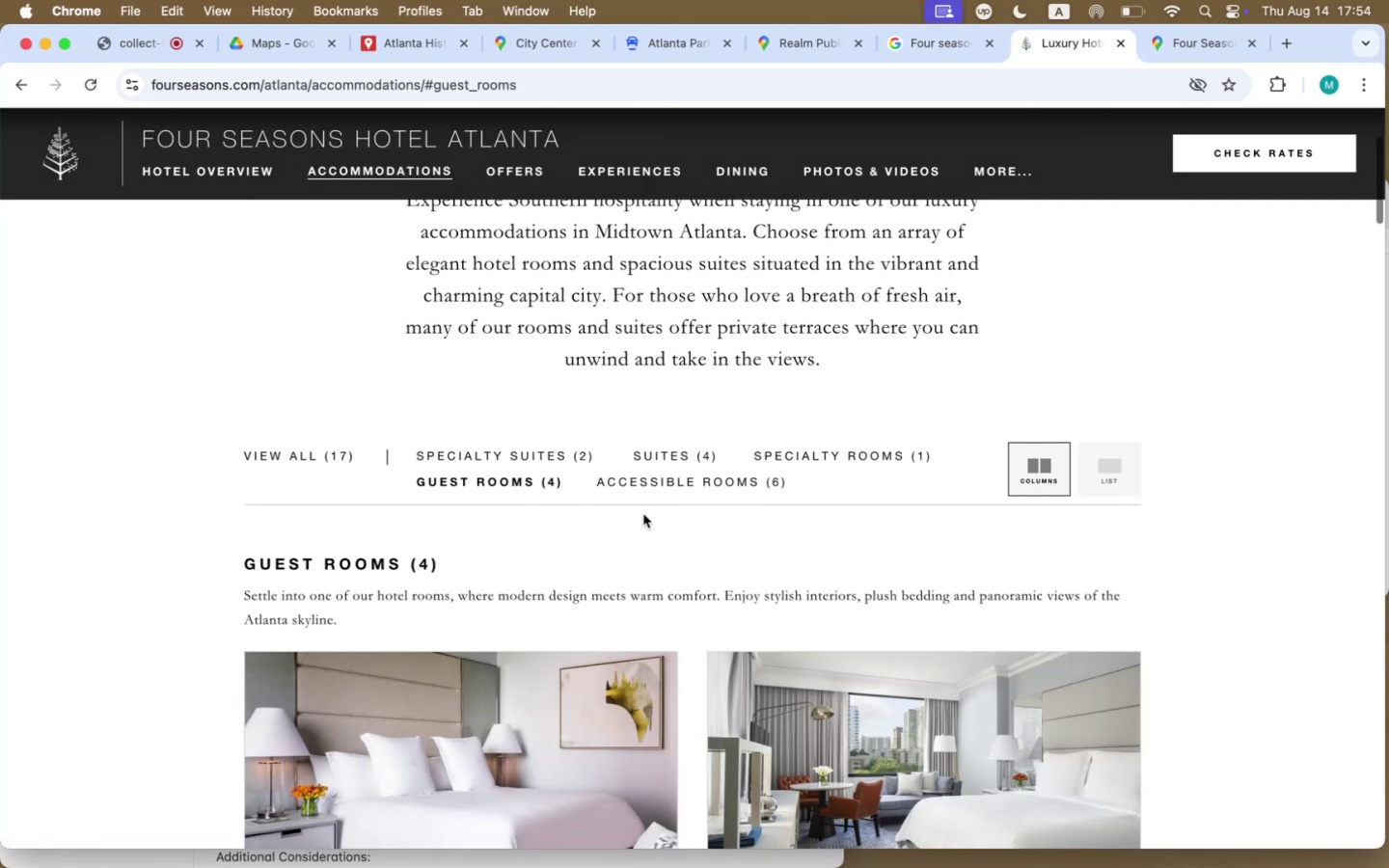 
scroll: coordinate [642, 519], scroll_direction: down, amount: 36.0
 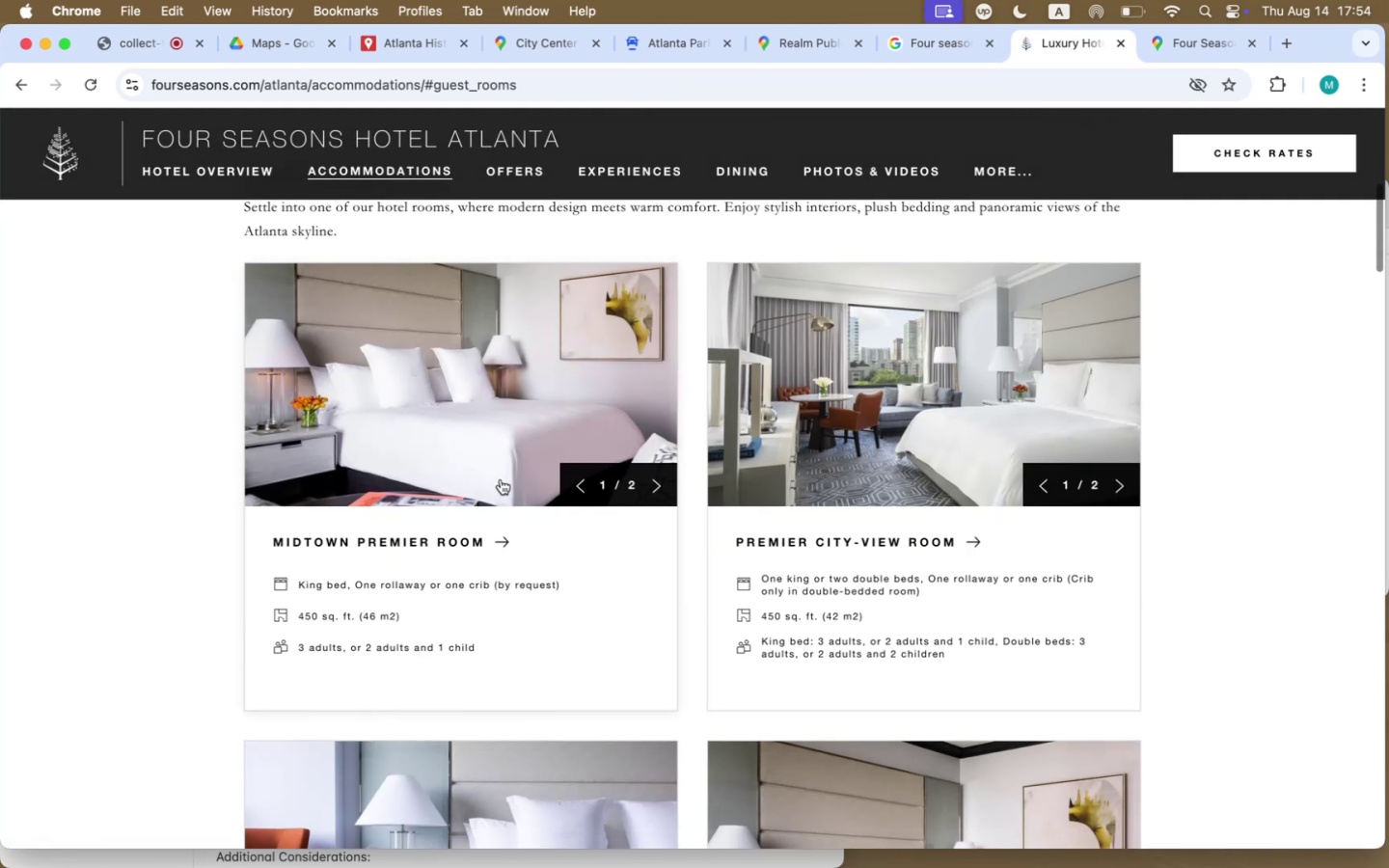 
left_click([504, 413])
 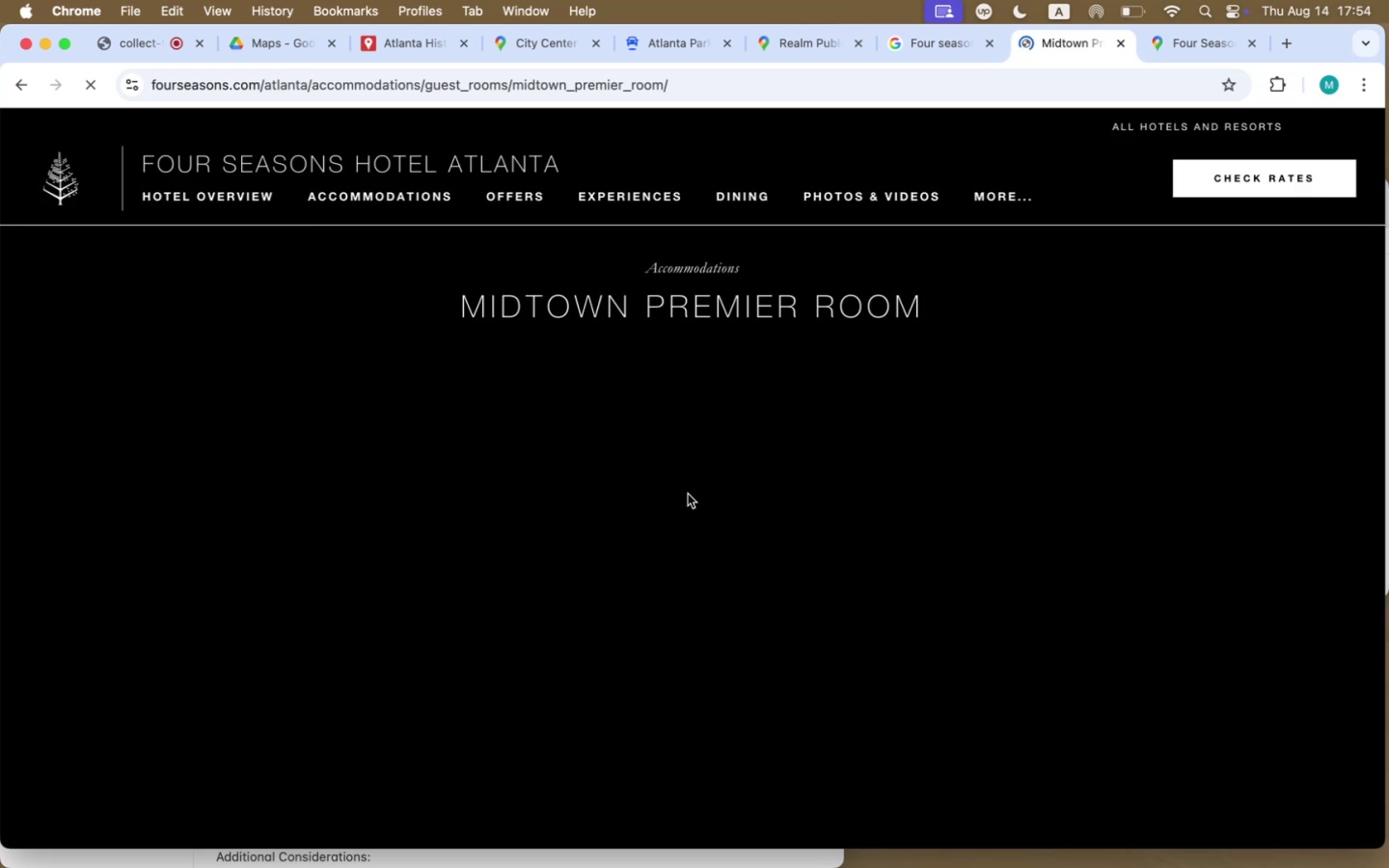 
scroll: coordinate [357, 400], scroll_direction: down, amount: 215.0
 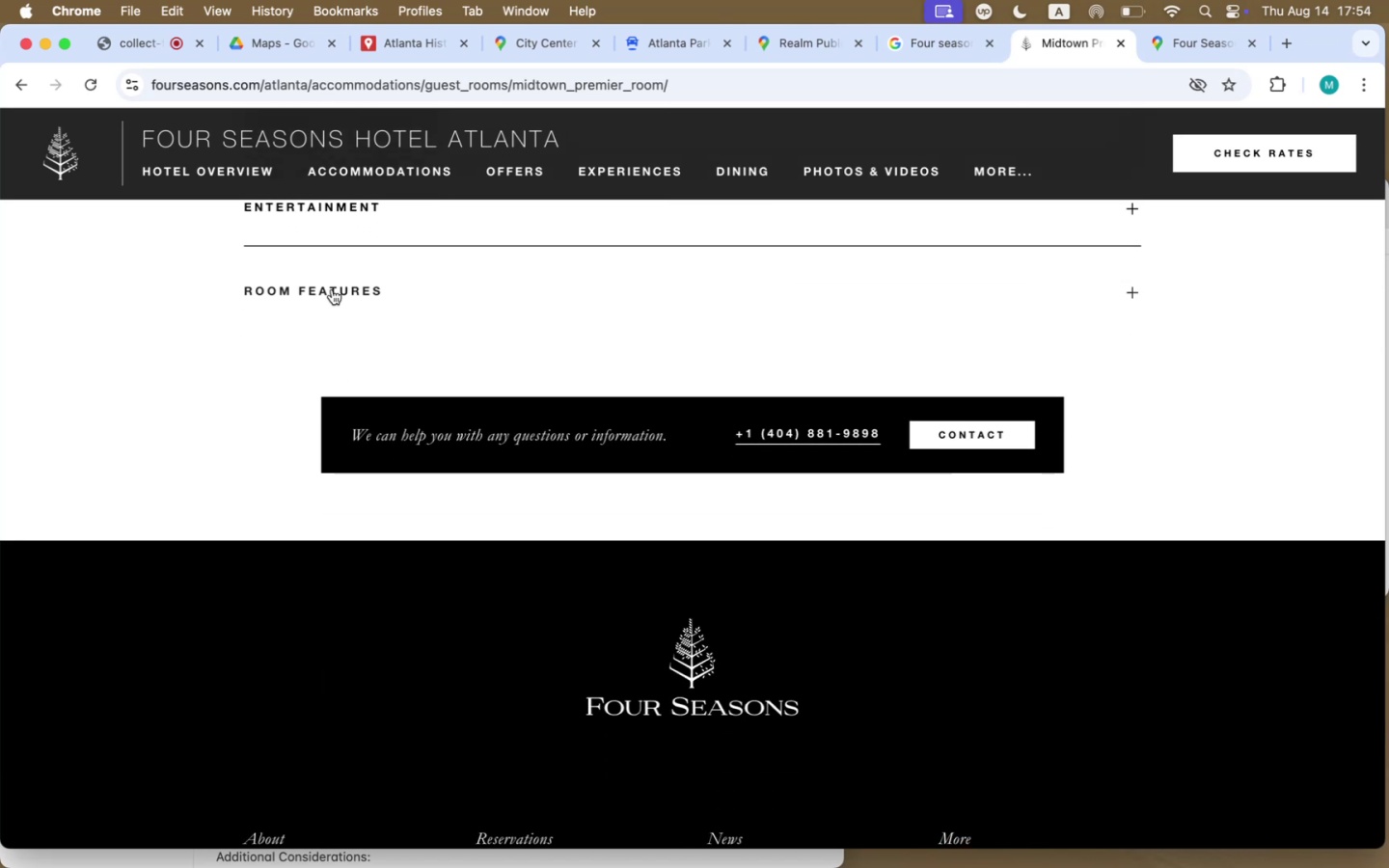 
left_click([335, 281])
 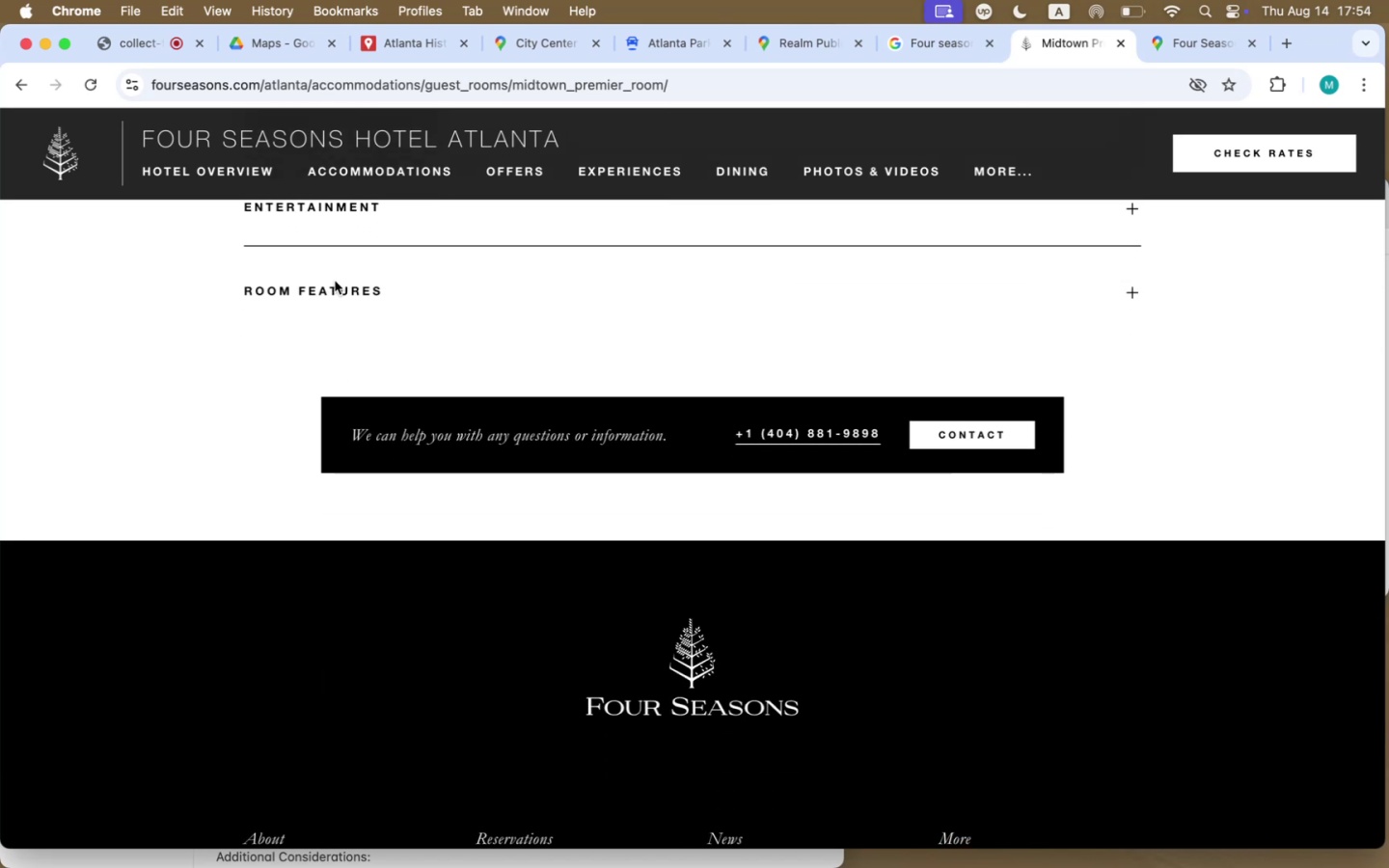 
left_click([340, 291])
 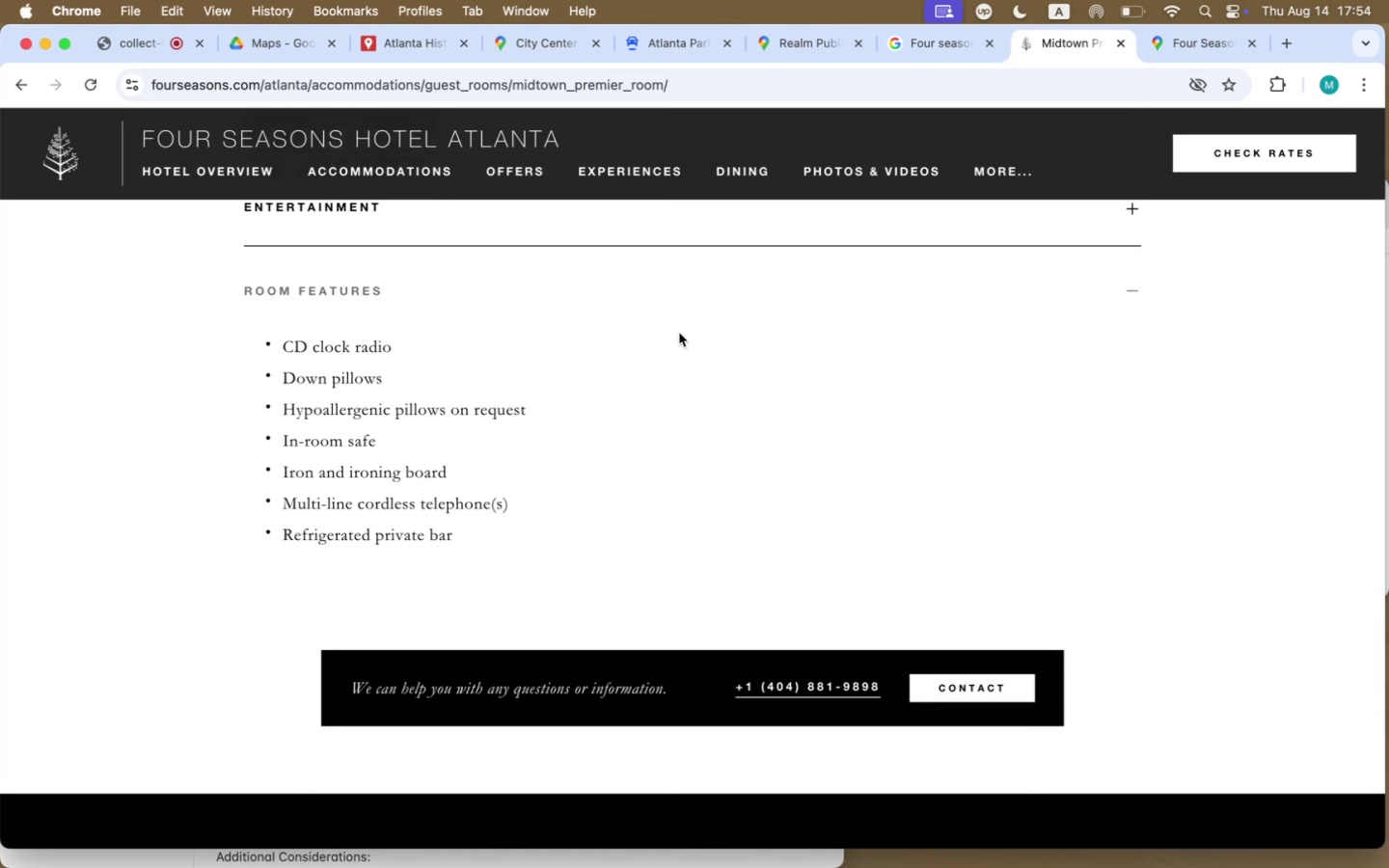 
scroll: coordinate [679, 333], scroll_direction: up, amount: 39.0
 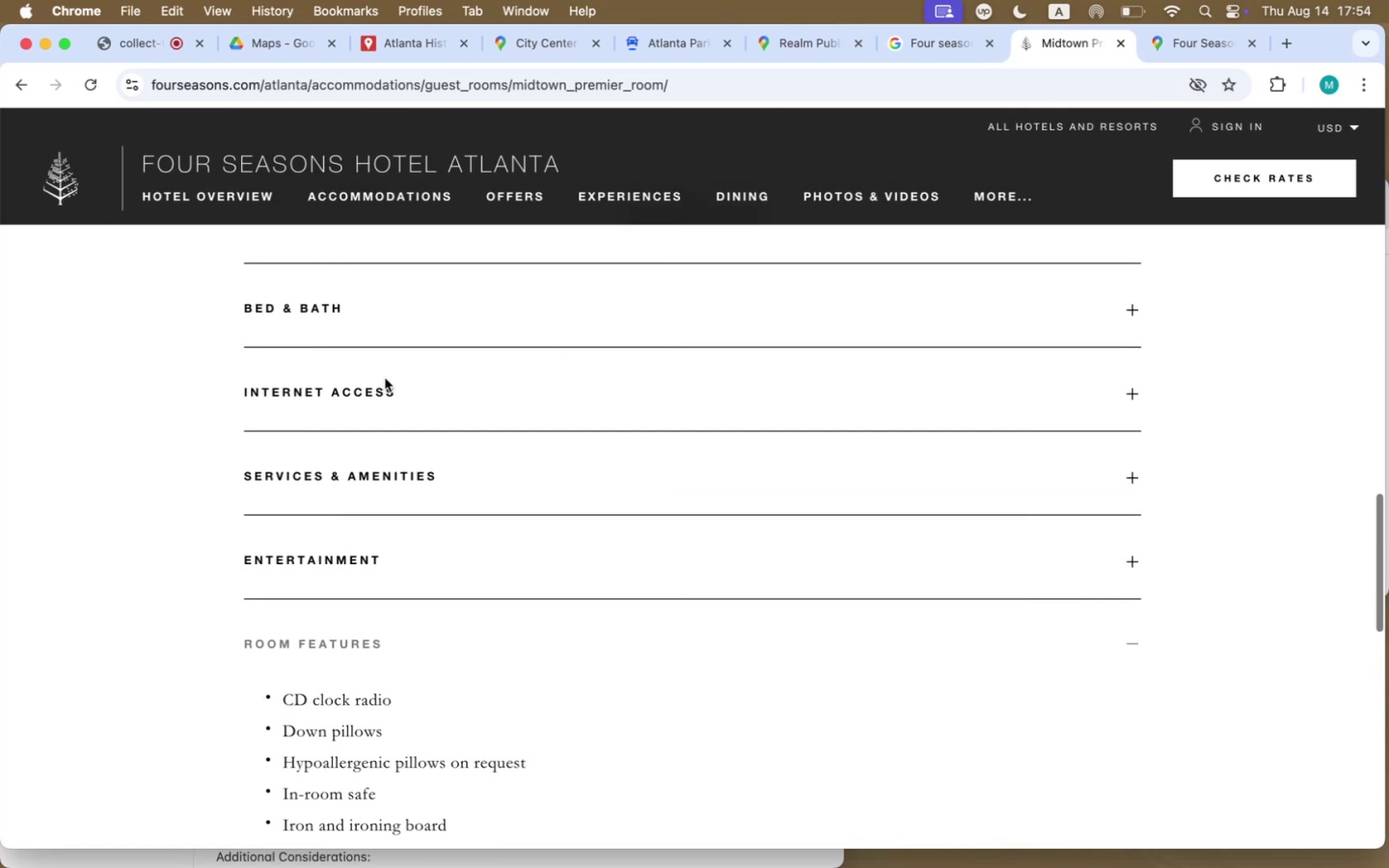 
left_click([363, 383])
 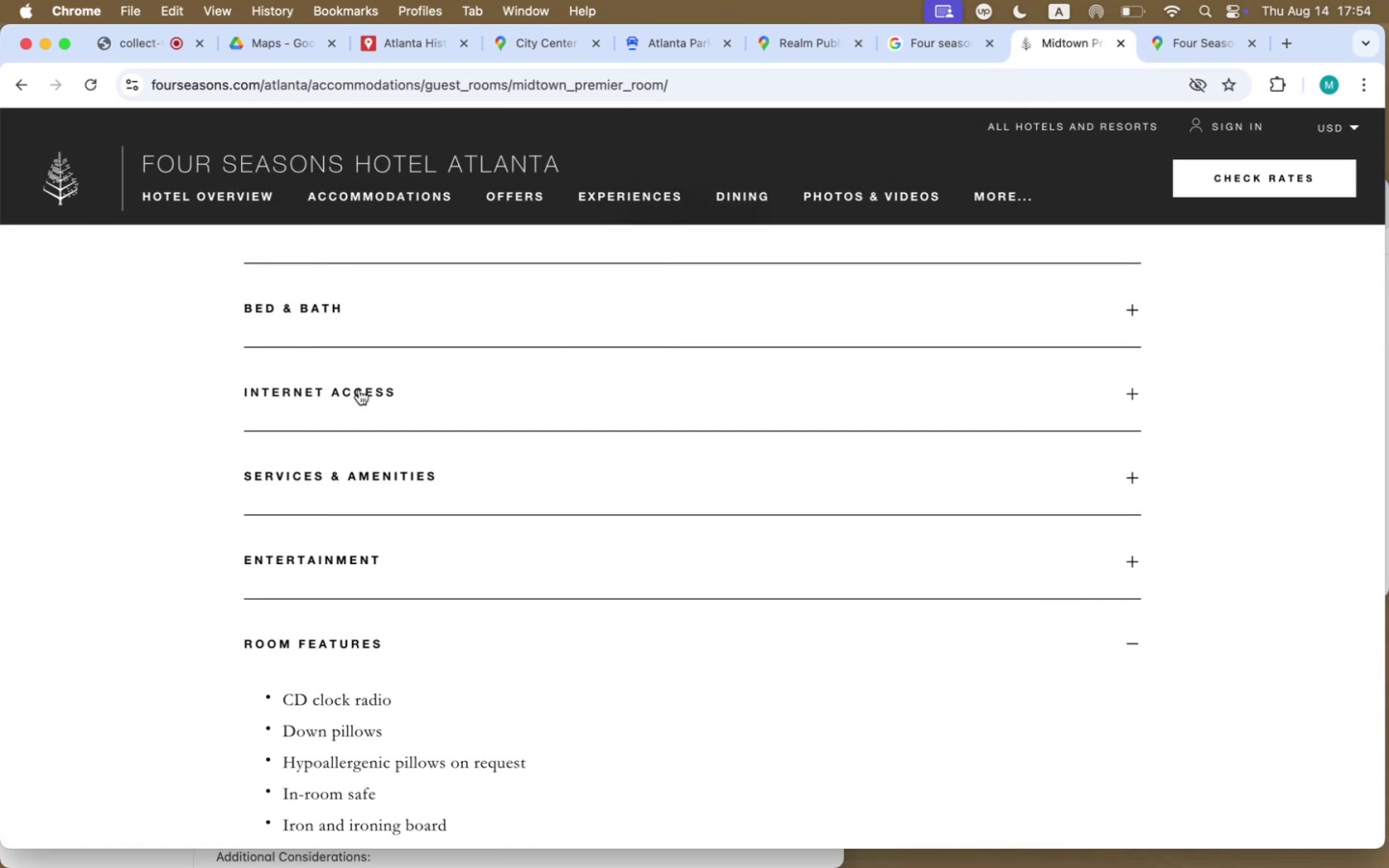 
left_click([358, 391])
 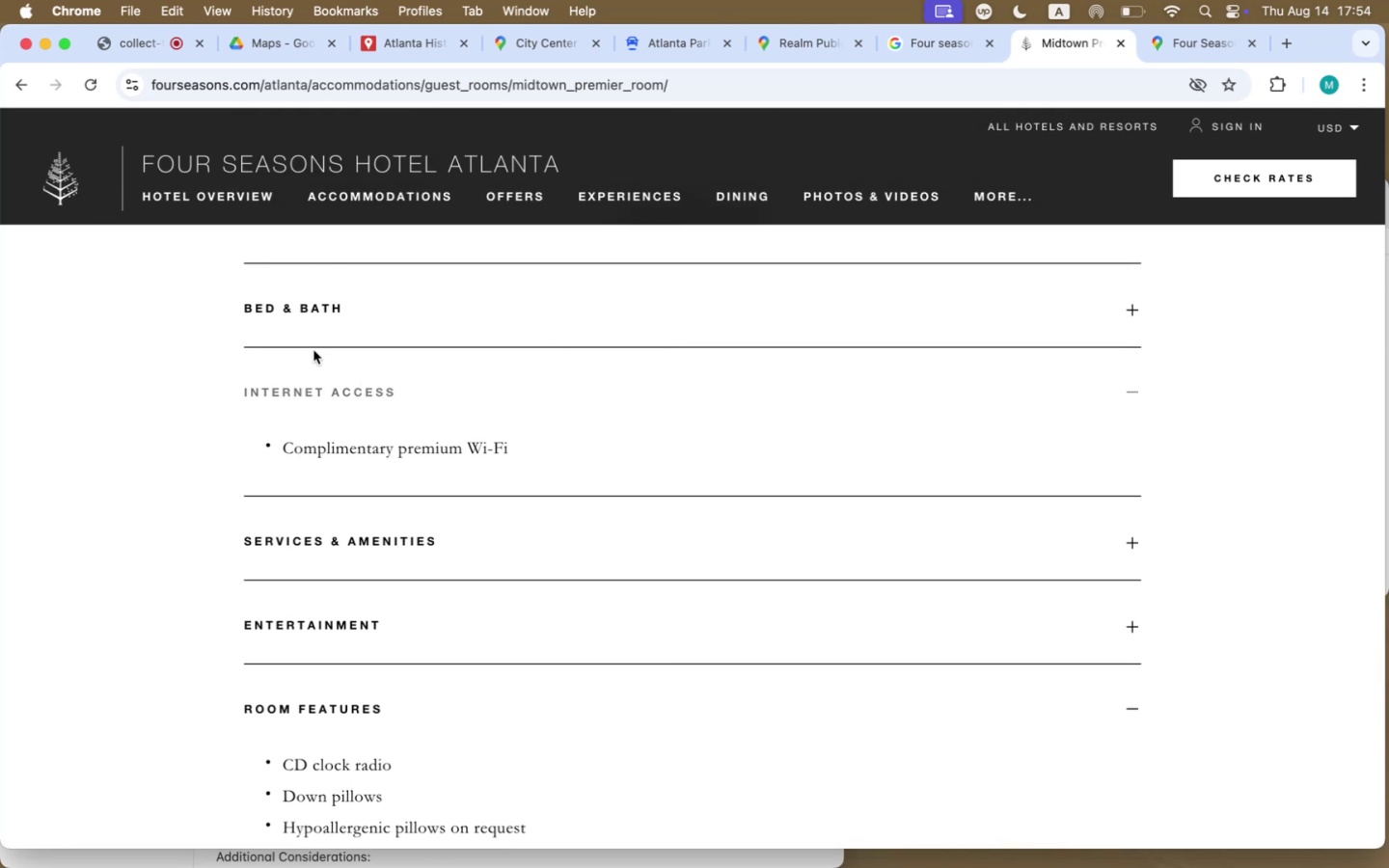 
left_click([303, 303])
 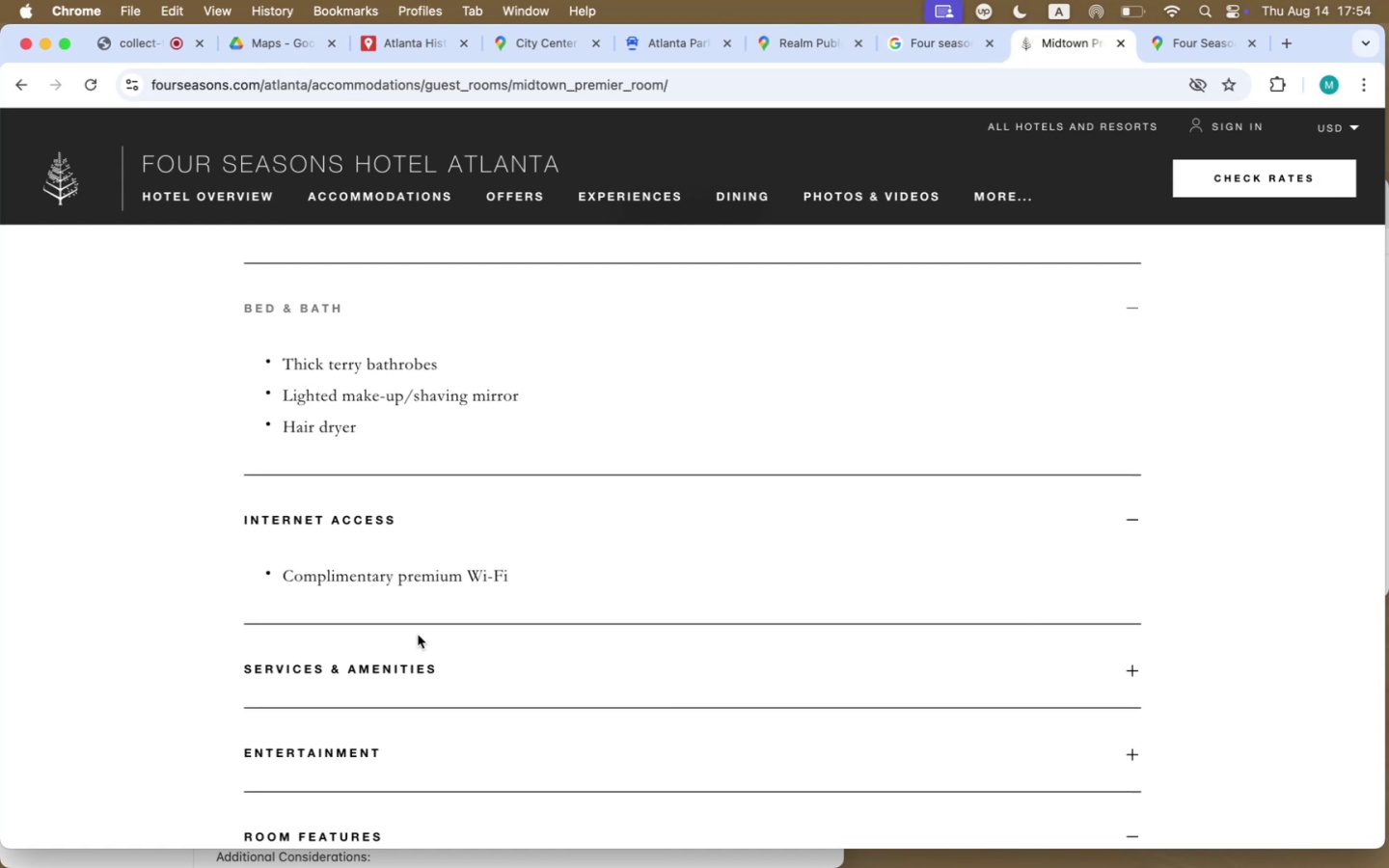 
left_click([391, 665])
 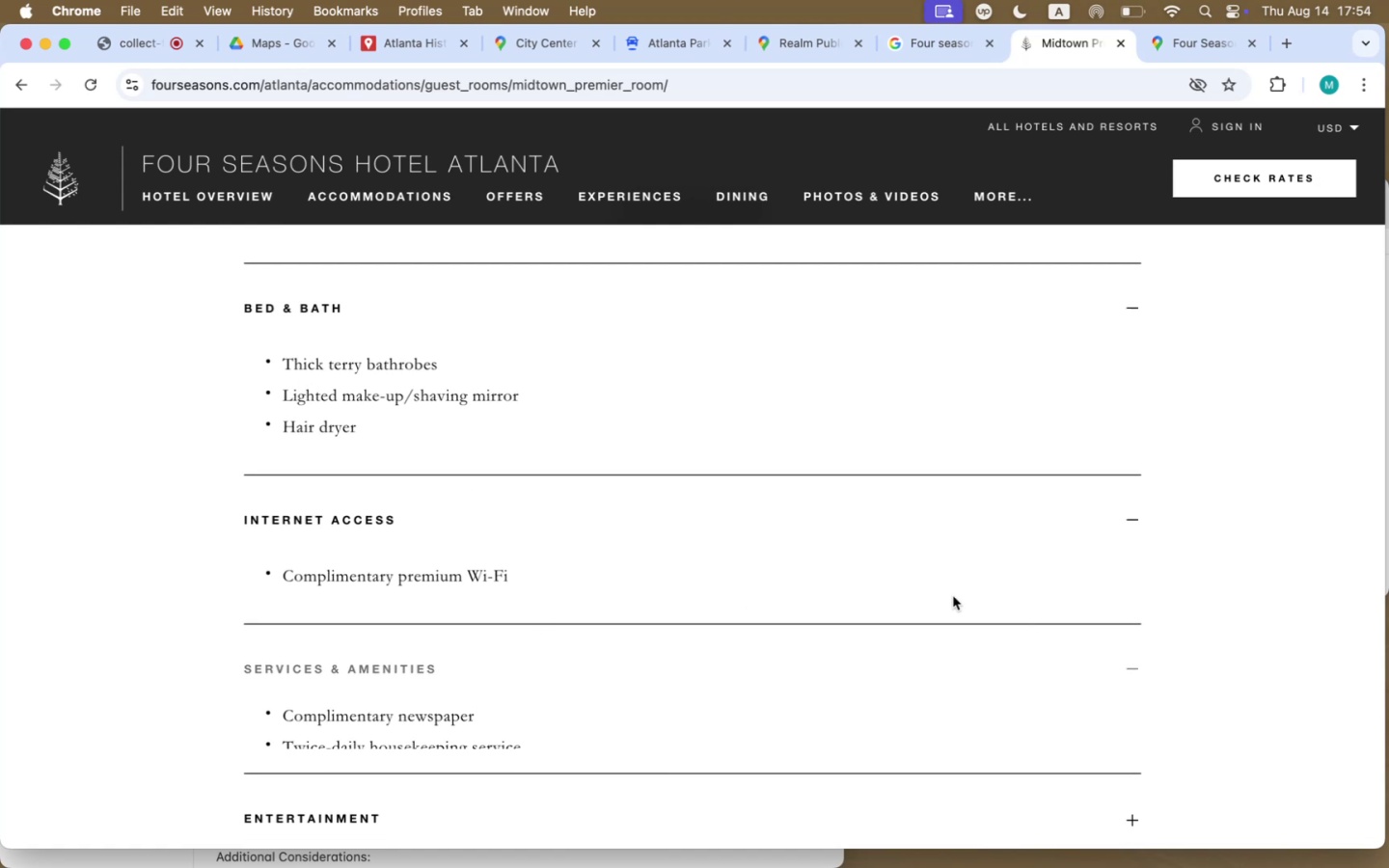 
scroll: coordinate [956, 596], scroll_direction: down, amount: 37.0
 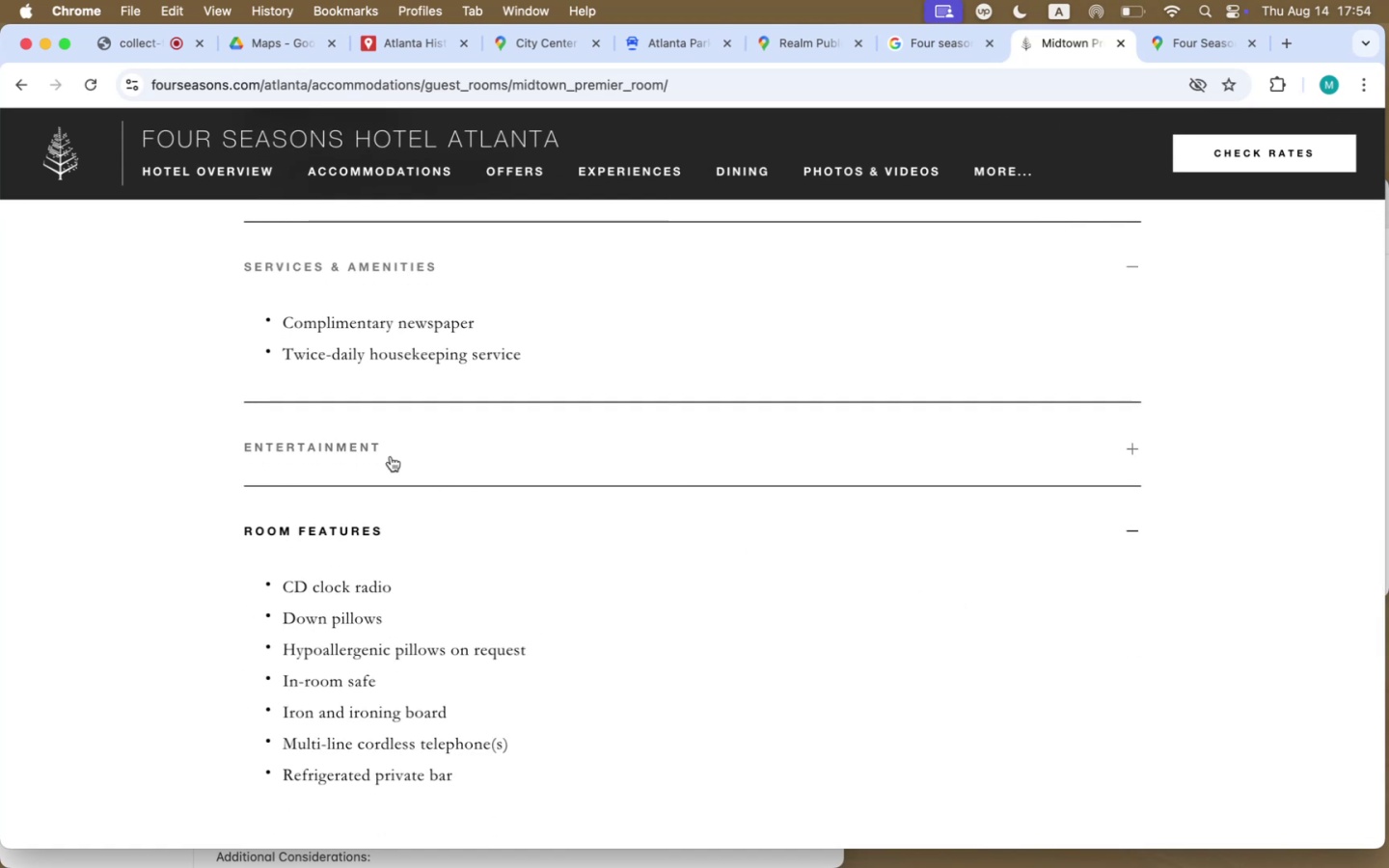 
left_click([391, 456])
 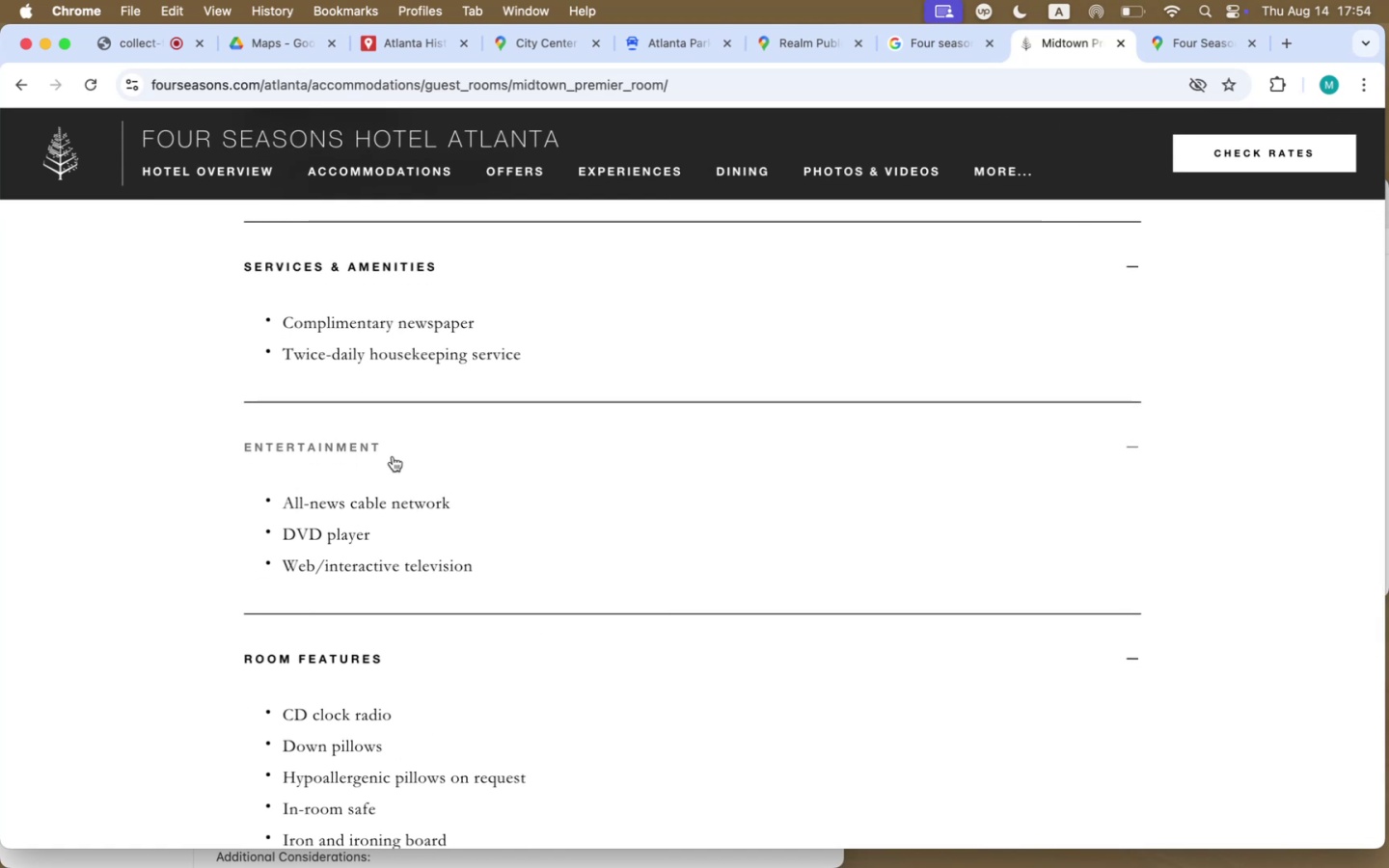 
scroll: coordinate [396, 462], scroll_direction: up, amount: 233.0
 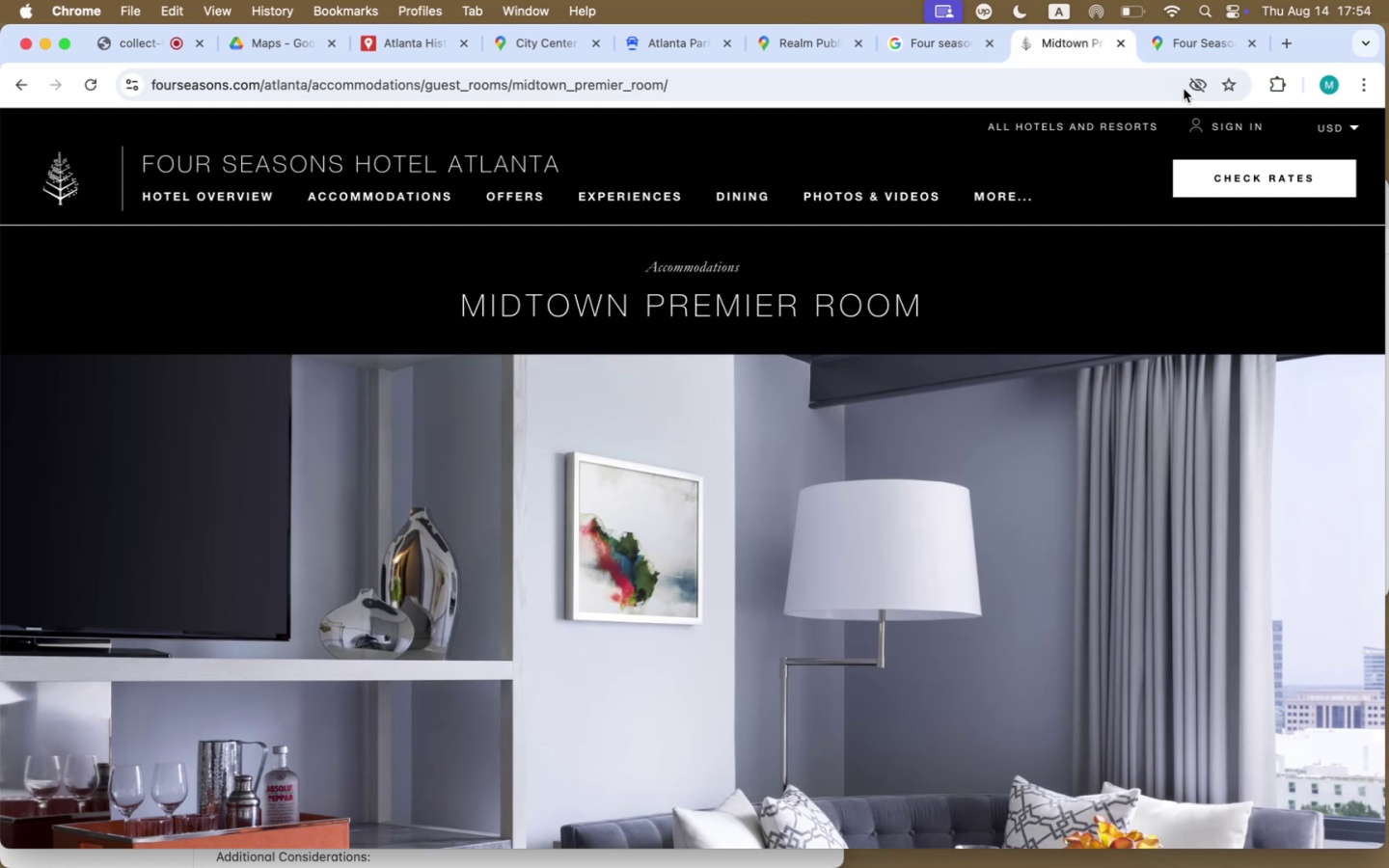 
left_click([1125, 46])
 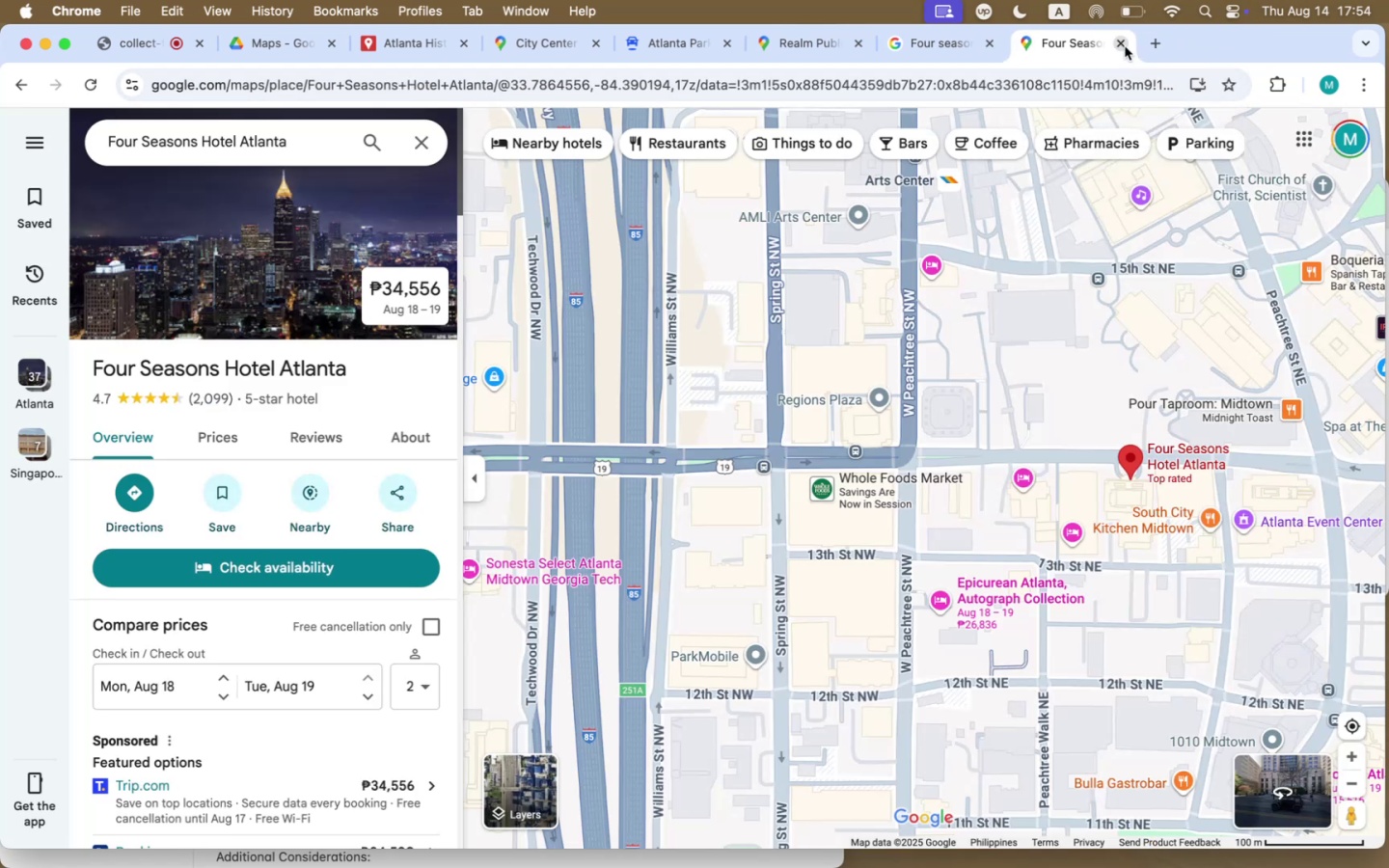 
left_click([1125, 46])
 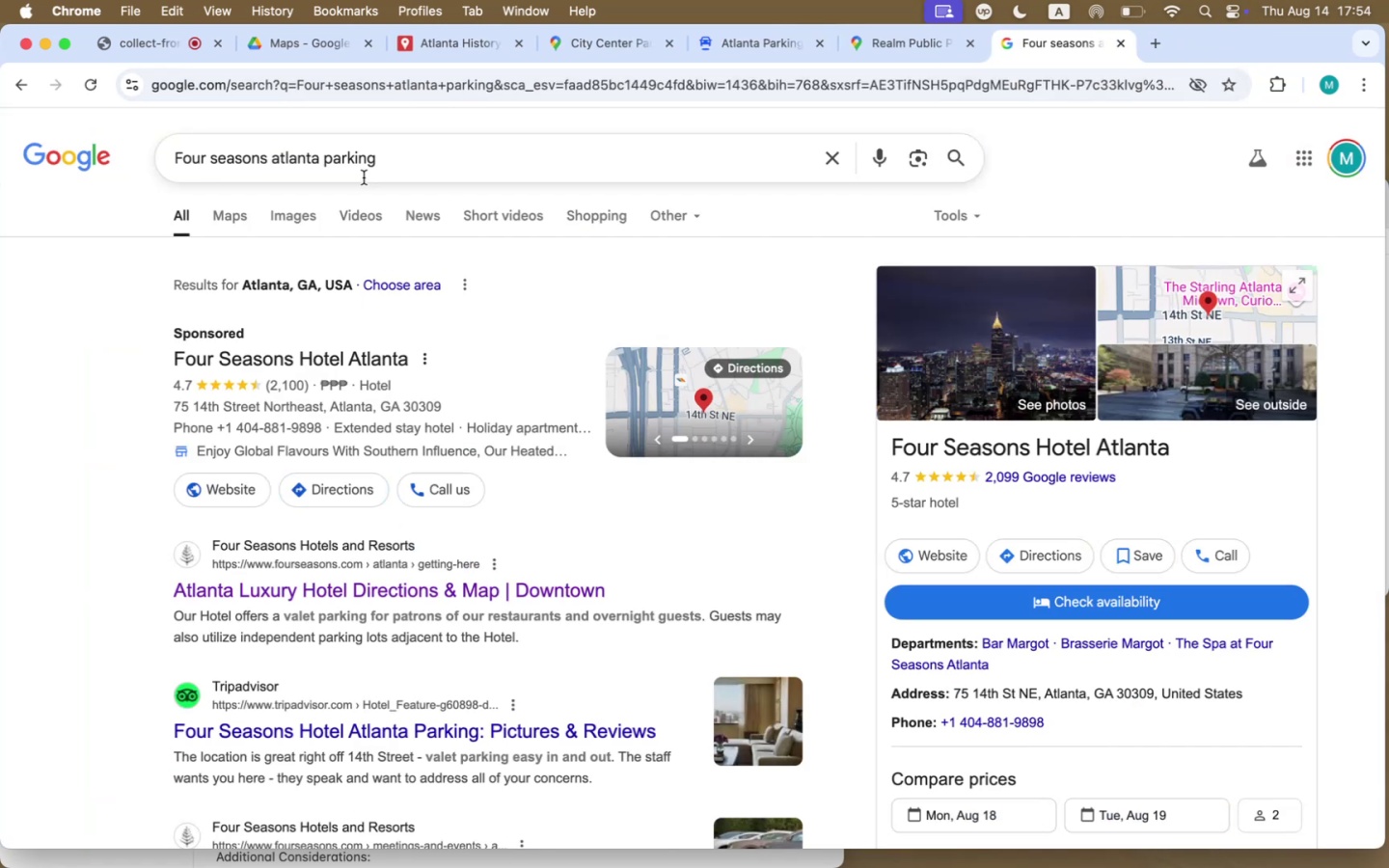 
left_click([396, 158])
 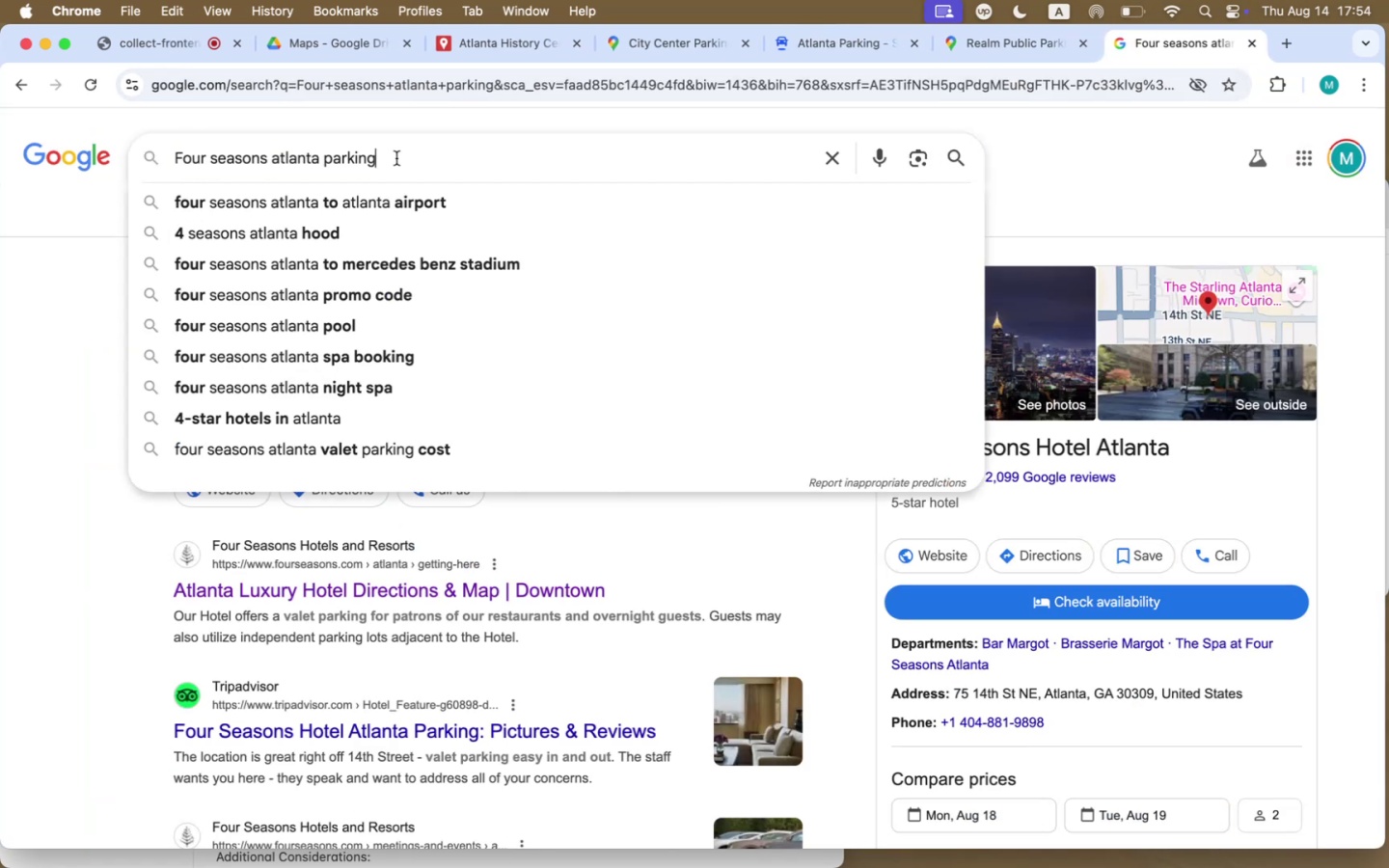 
double_click([374, 159])
 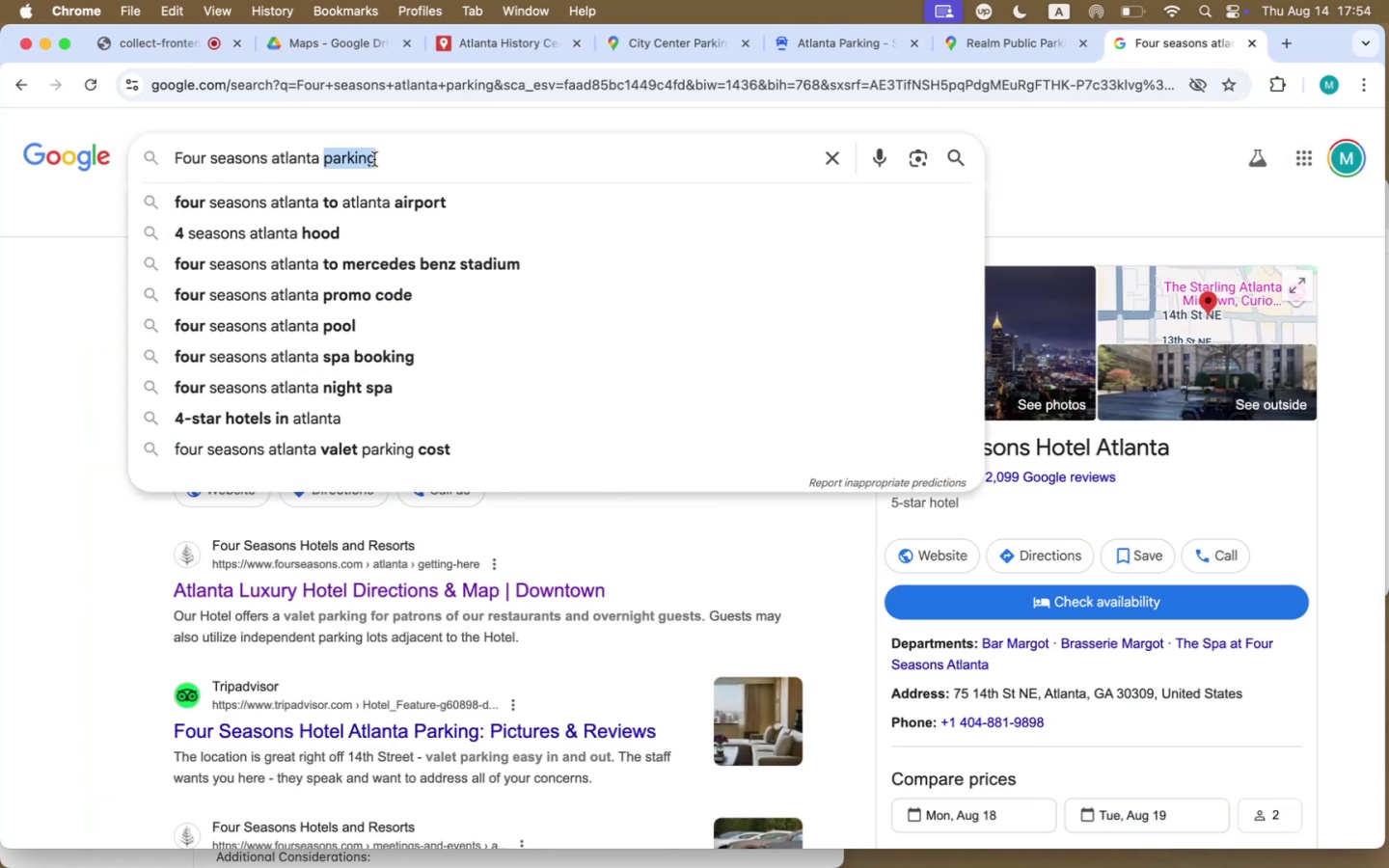 
type(valet)
 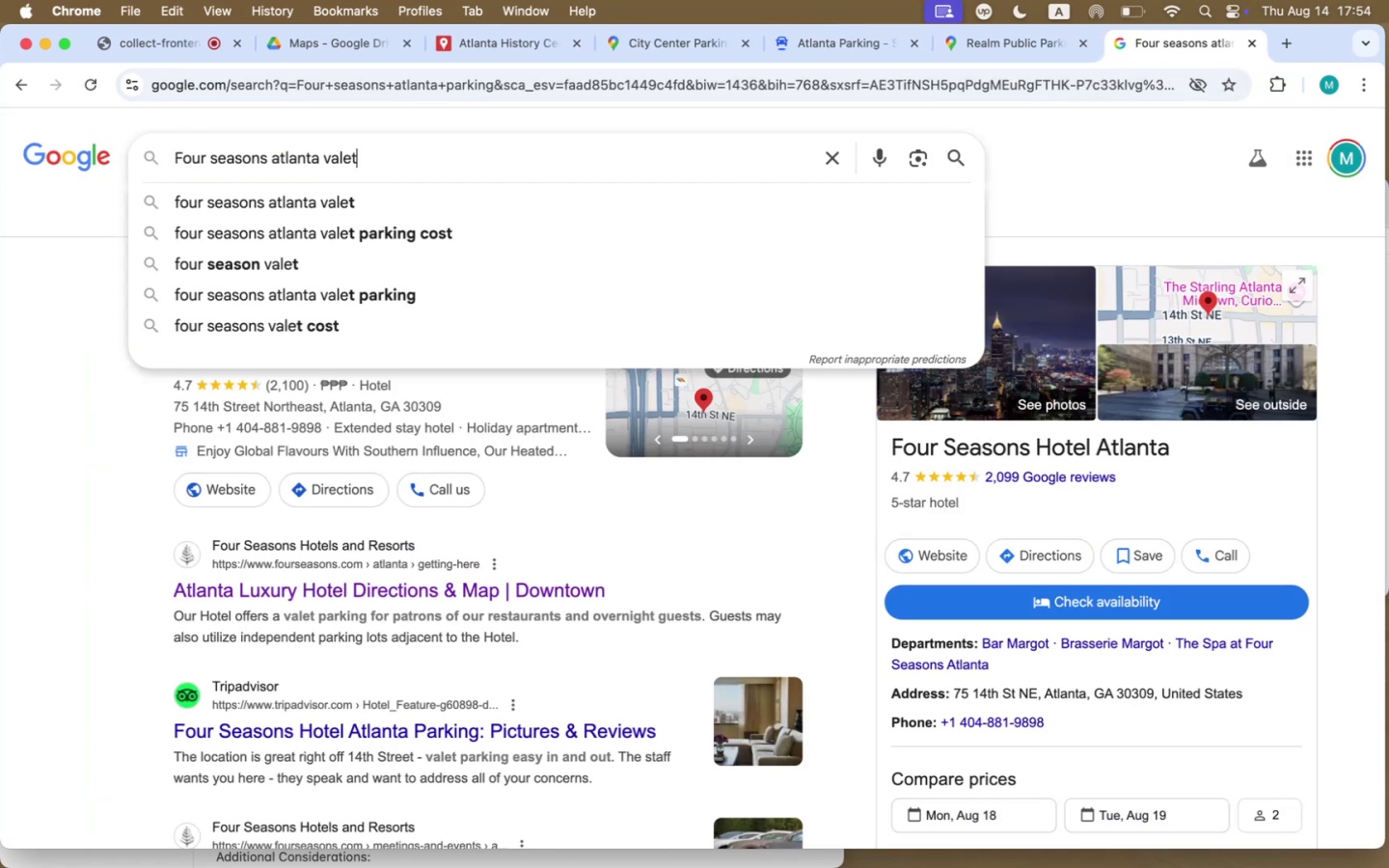 
key(Enter)
 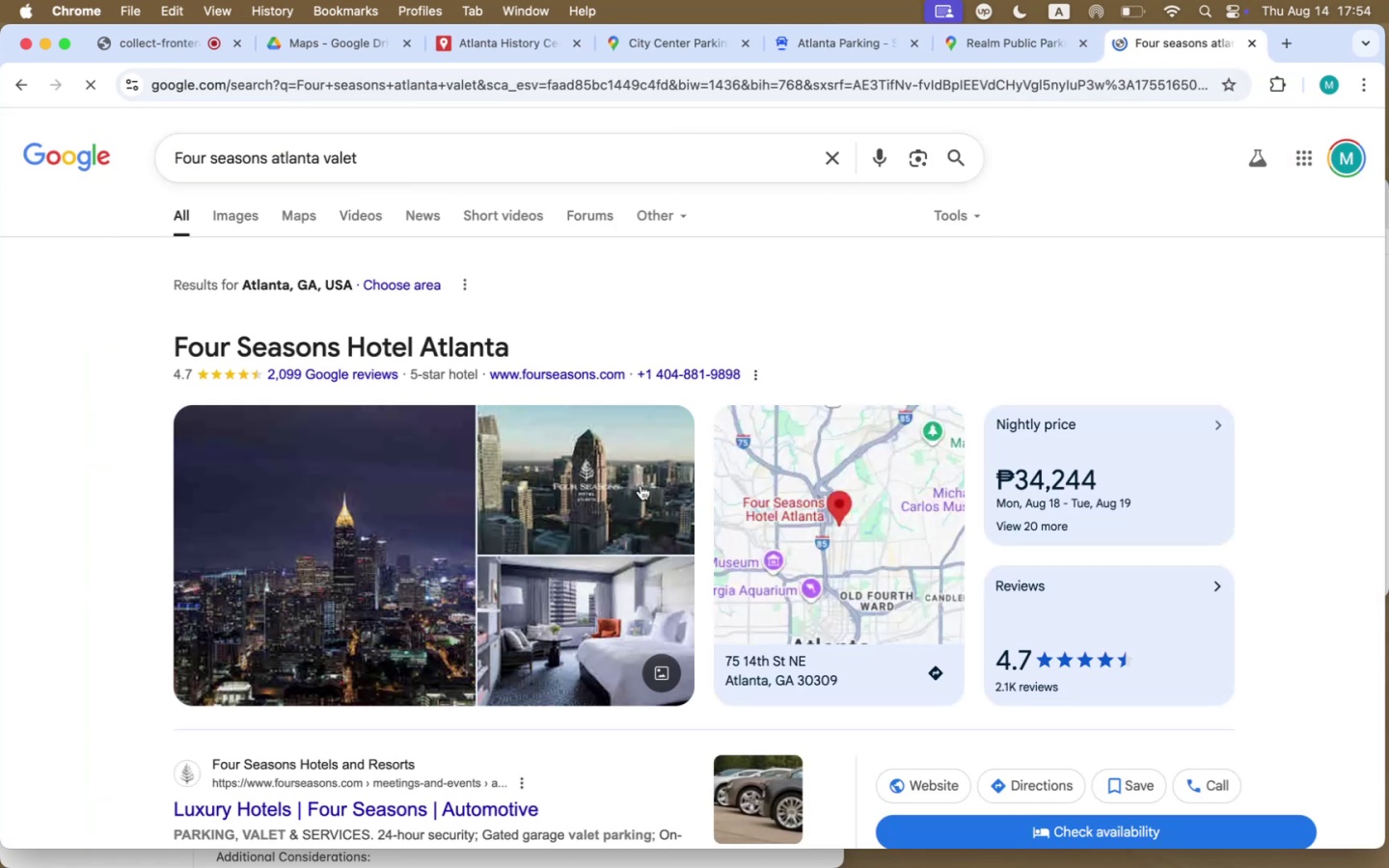 
scroll: coordinate [648, 502], scroll_direction: down, amount: 38.0
 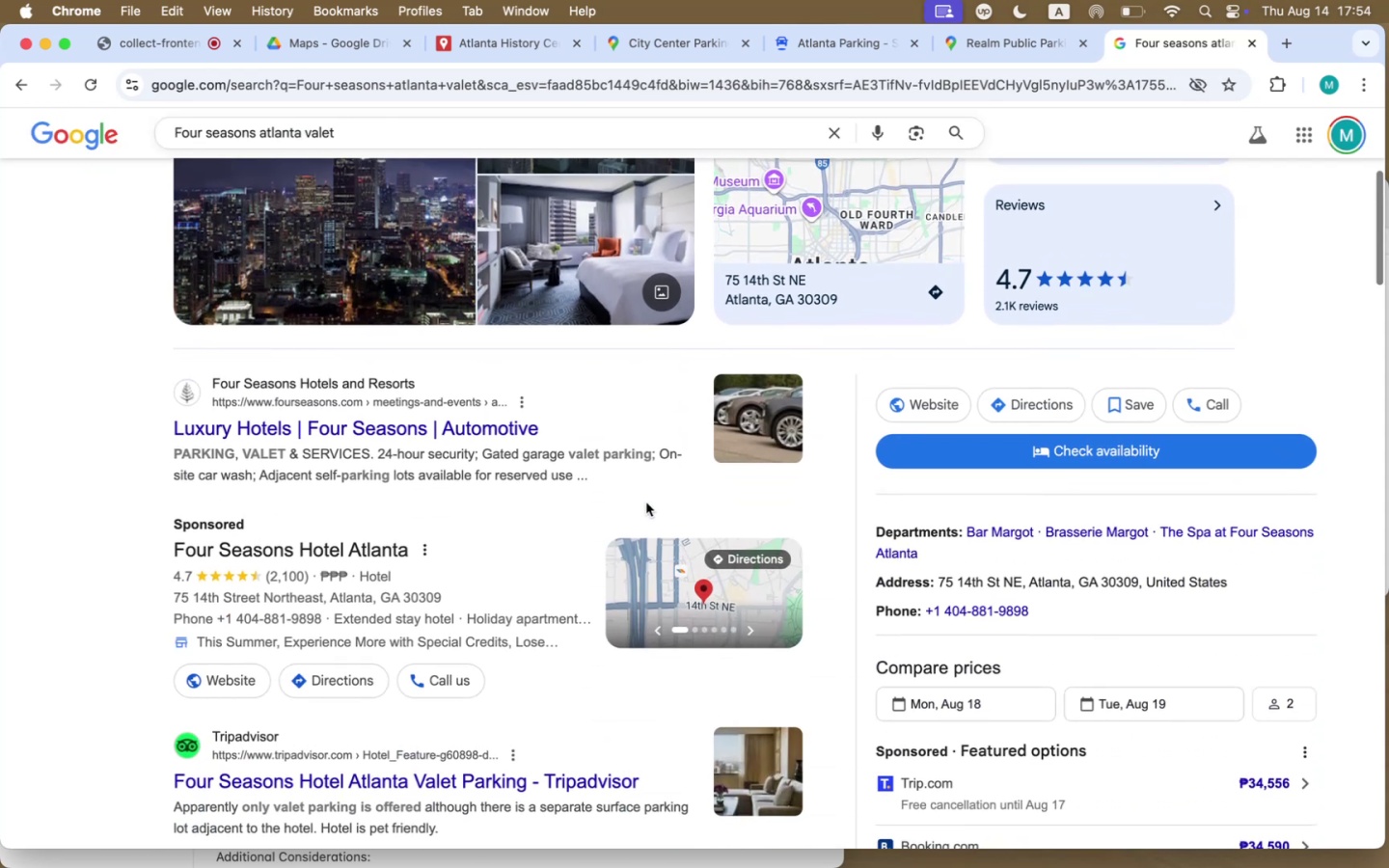 
right_click([420, 420])
 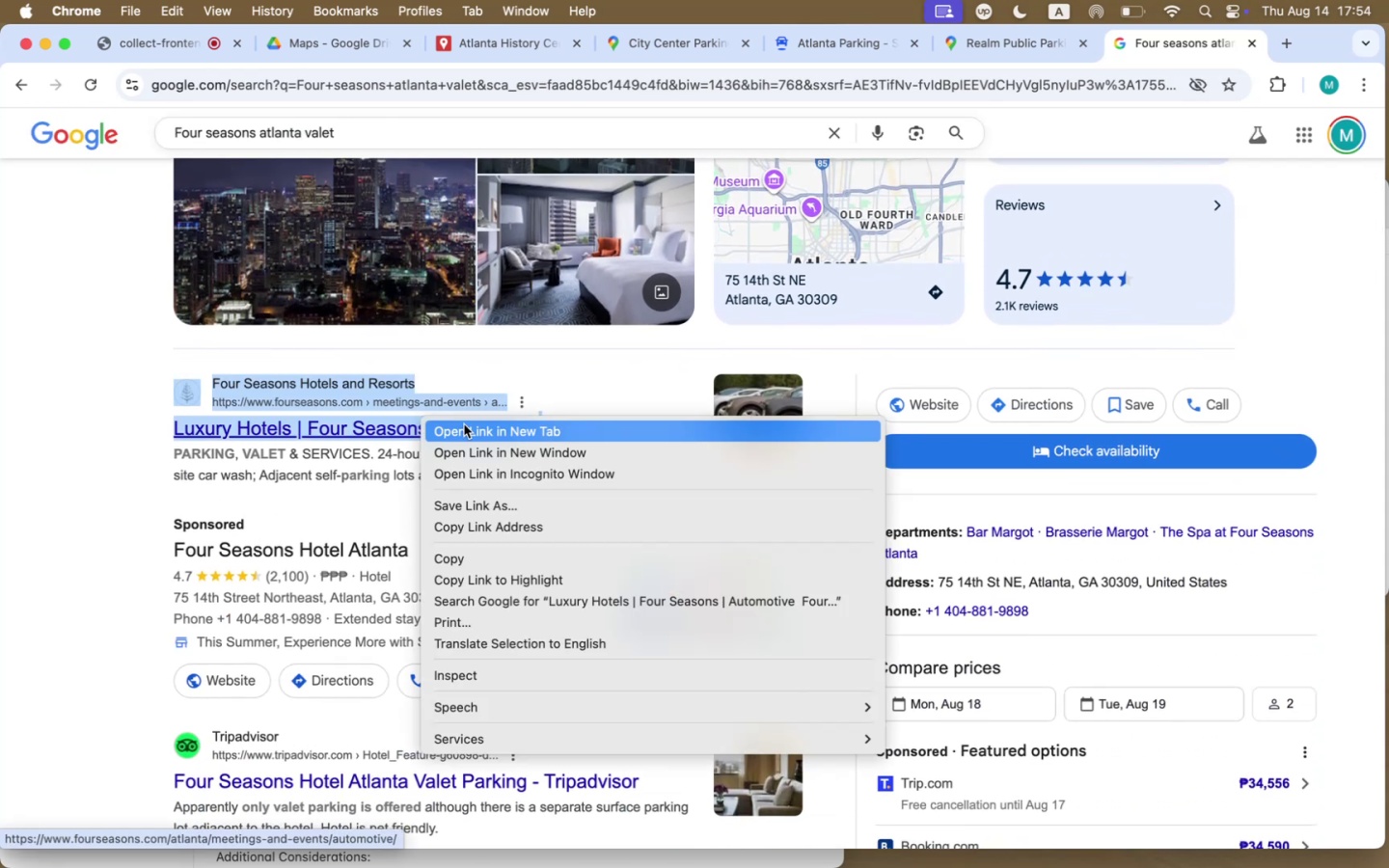 
left_click([464, 424])
 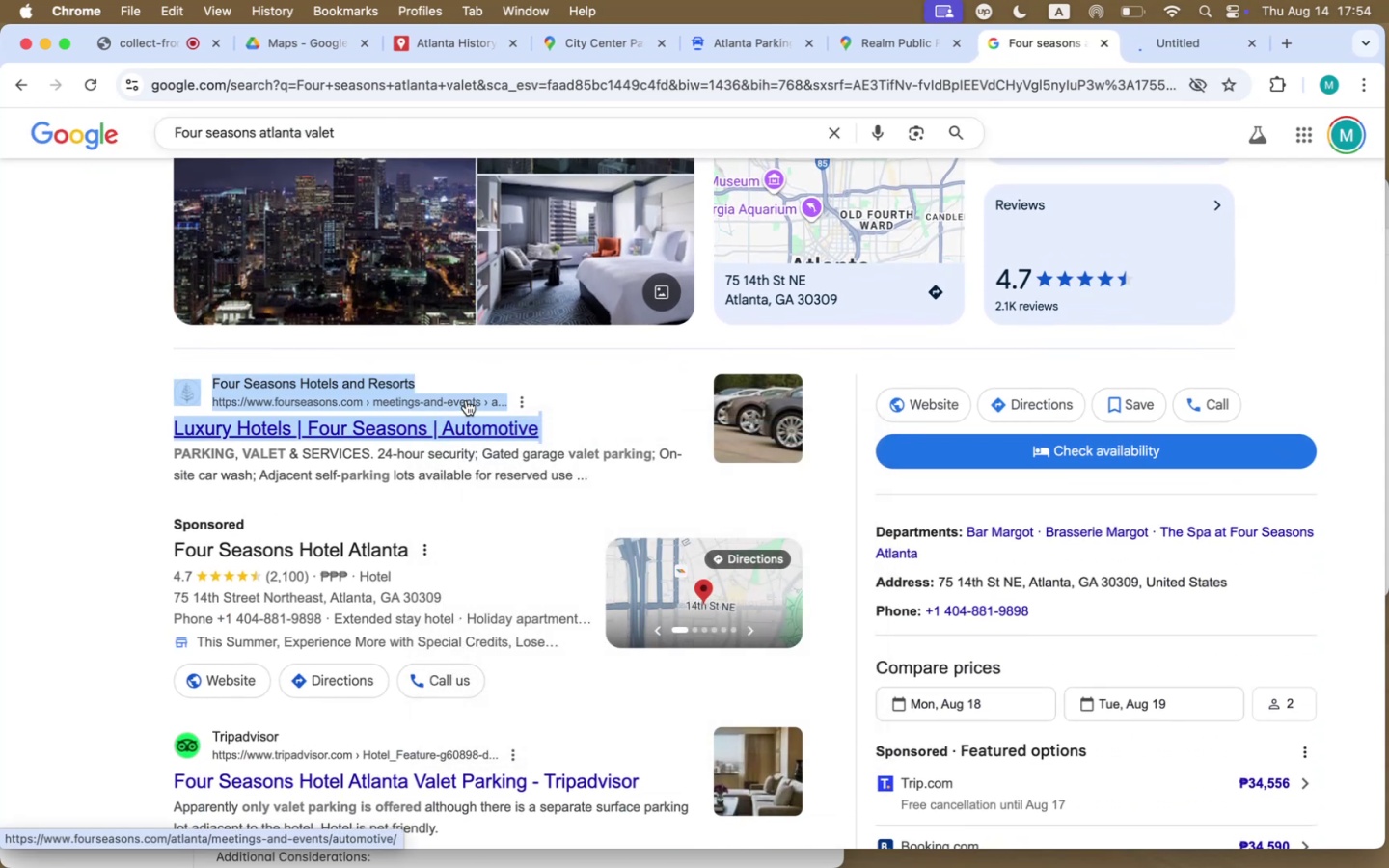 
scroll: coordinate [464, 409], scroll_direction: down, amount: 32.0
 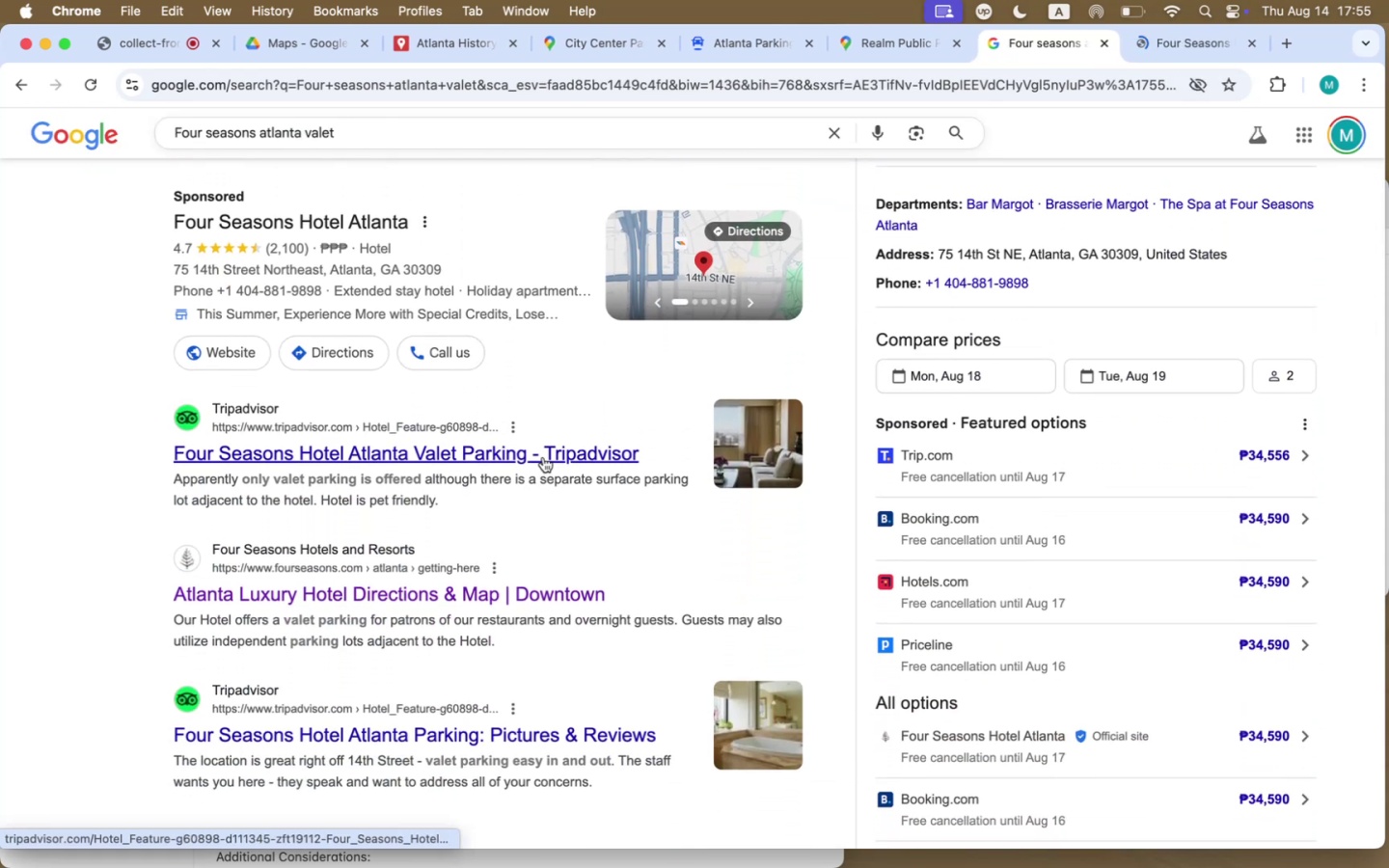 
right_click([549, 453])
 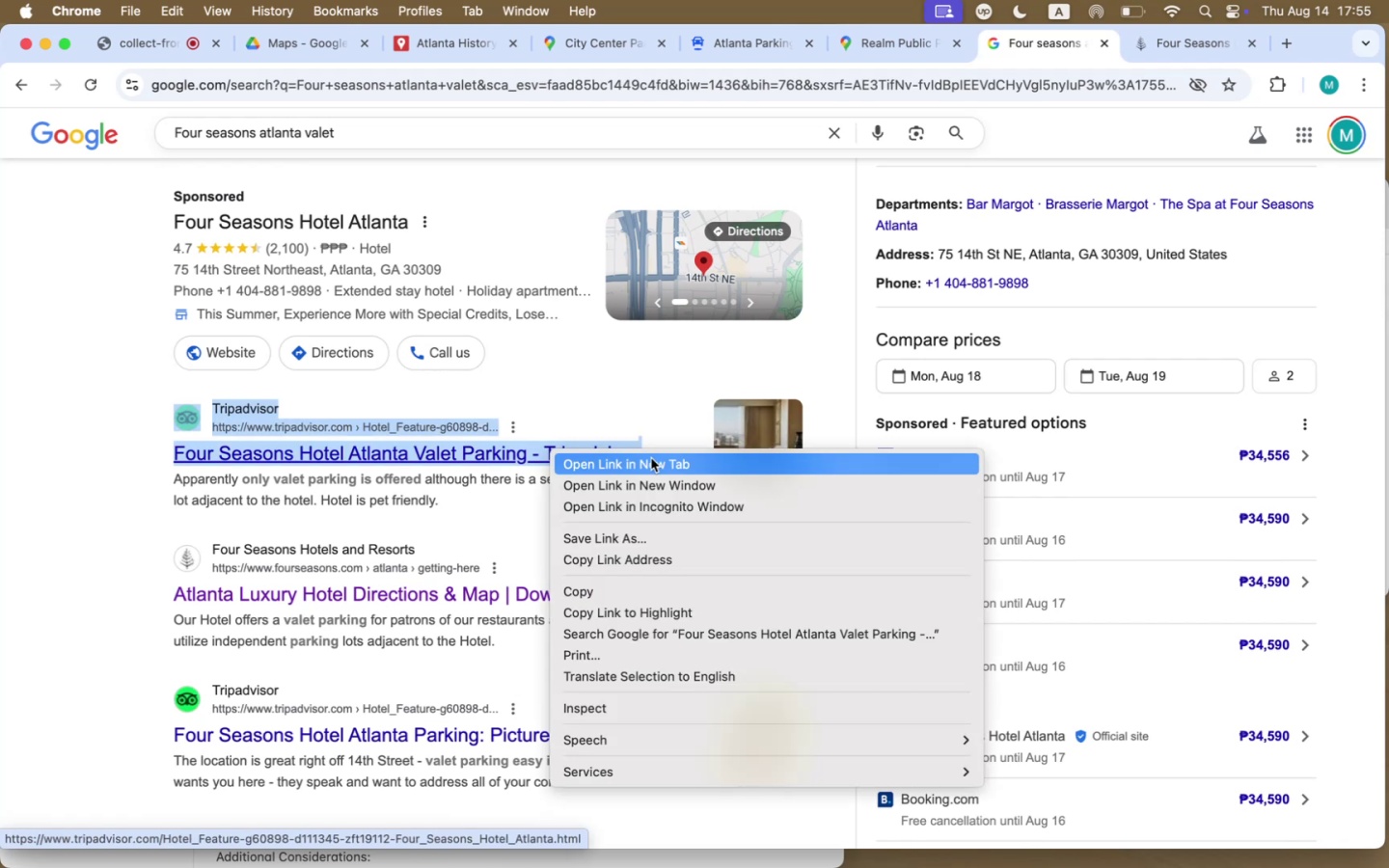 
left_click([651, 458])
 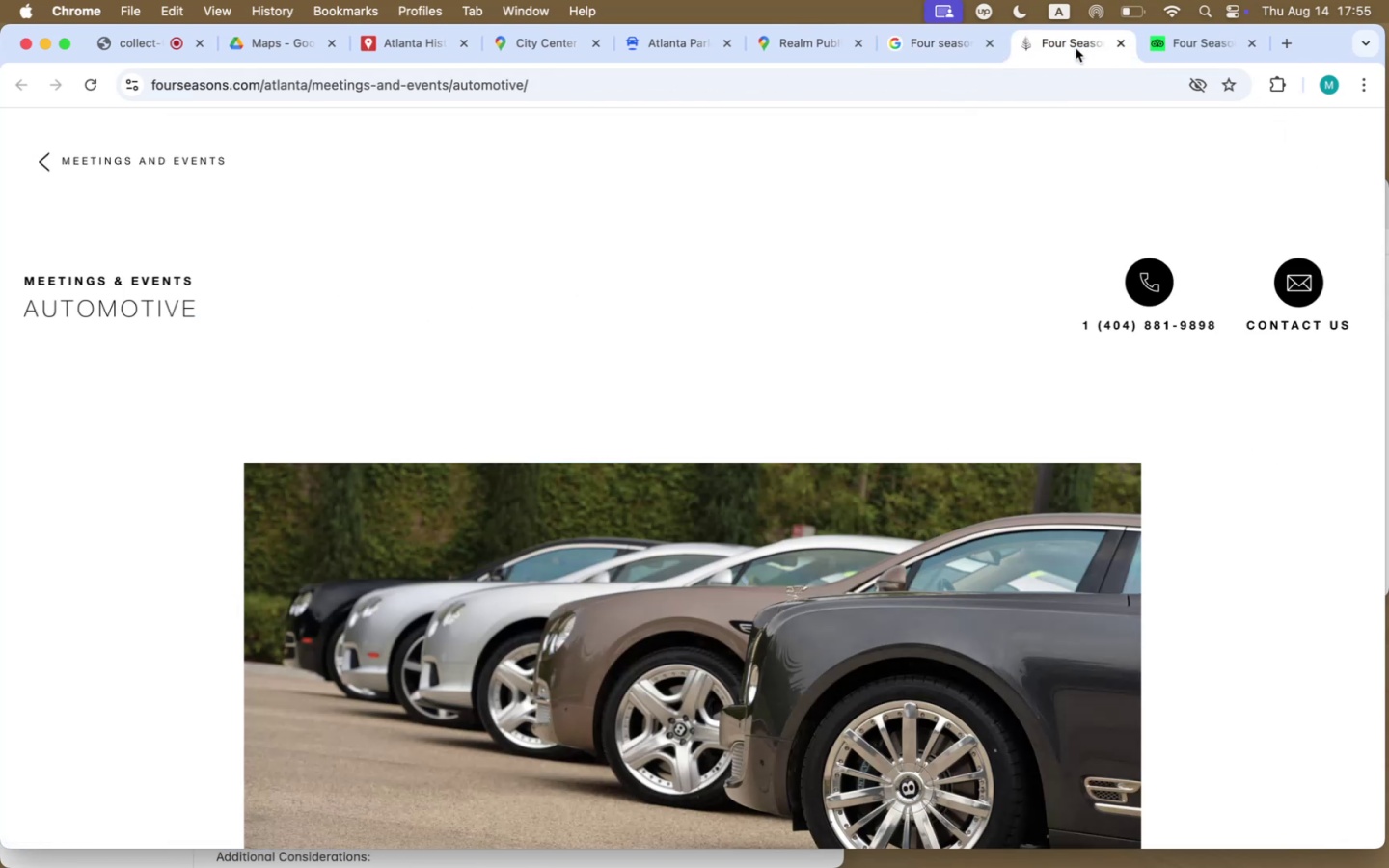 
scroll: coordinate [572, 461], scroll_direction: down, amount: 114.0
 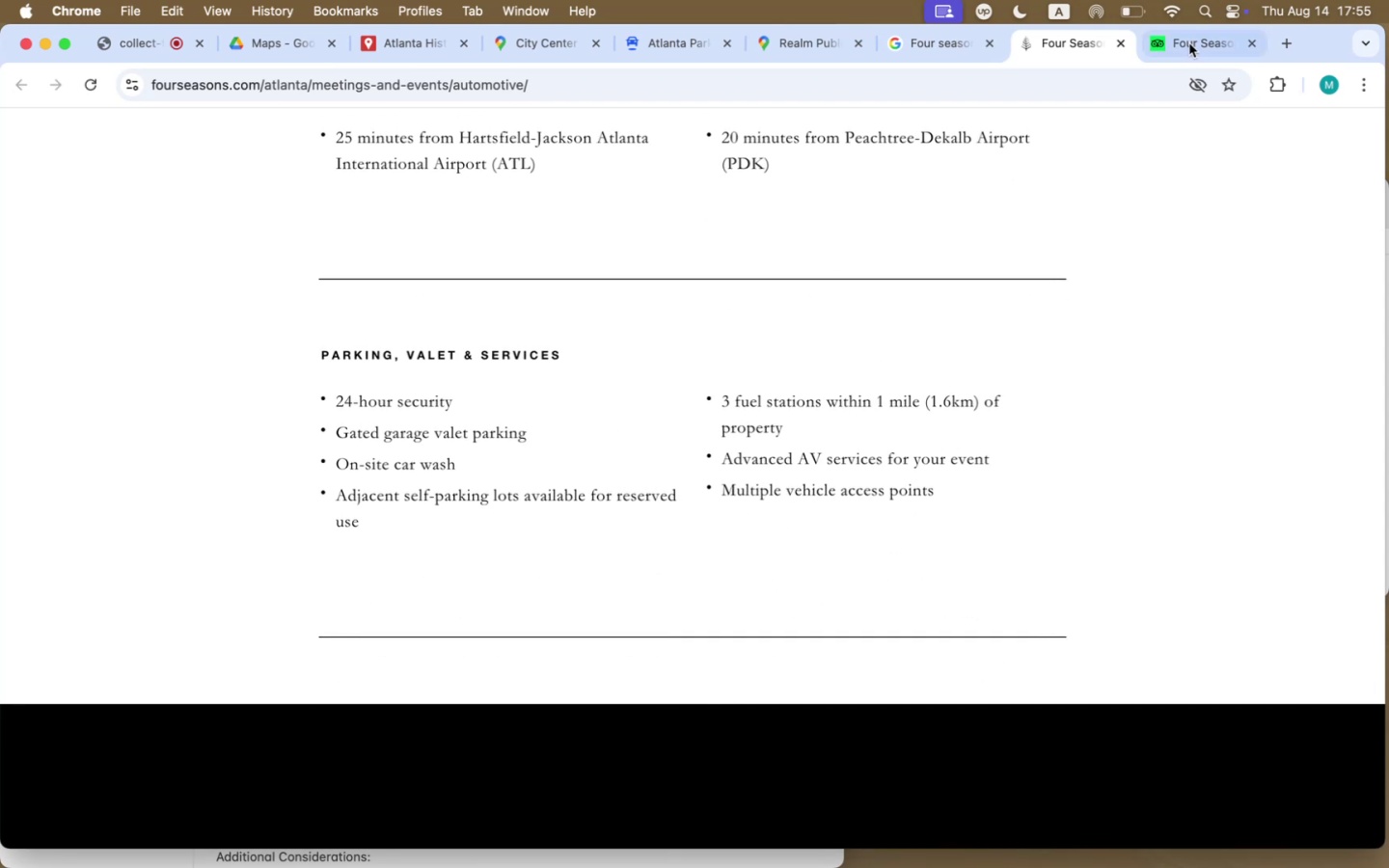 
left_click([1191, 38])
 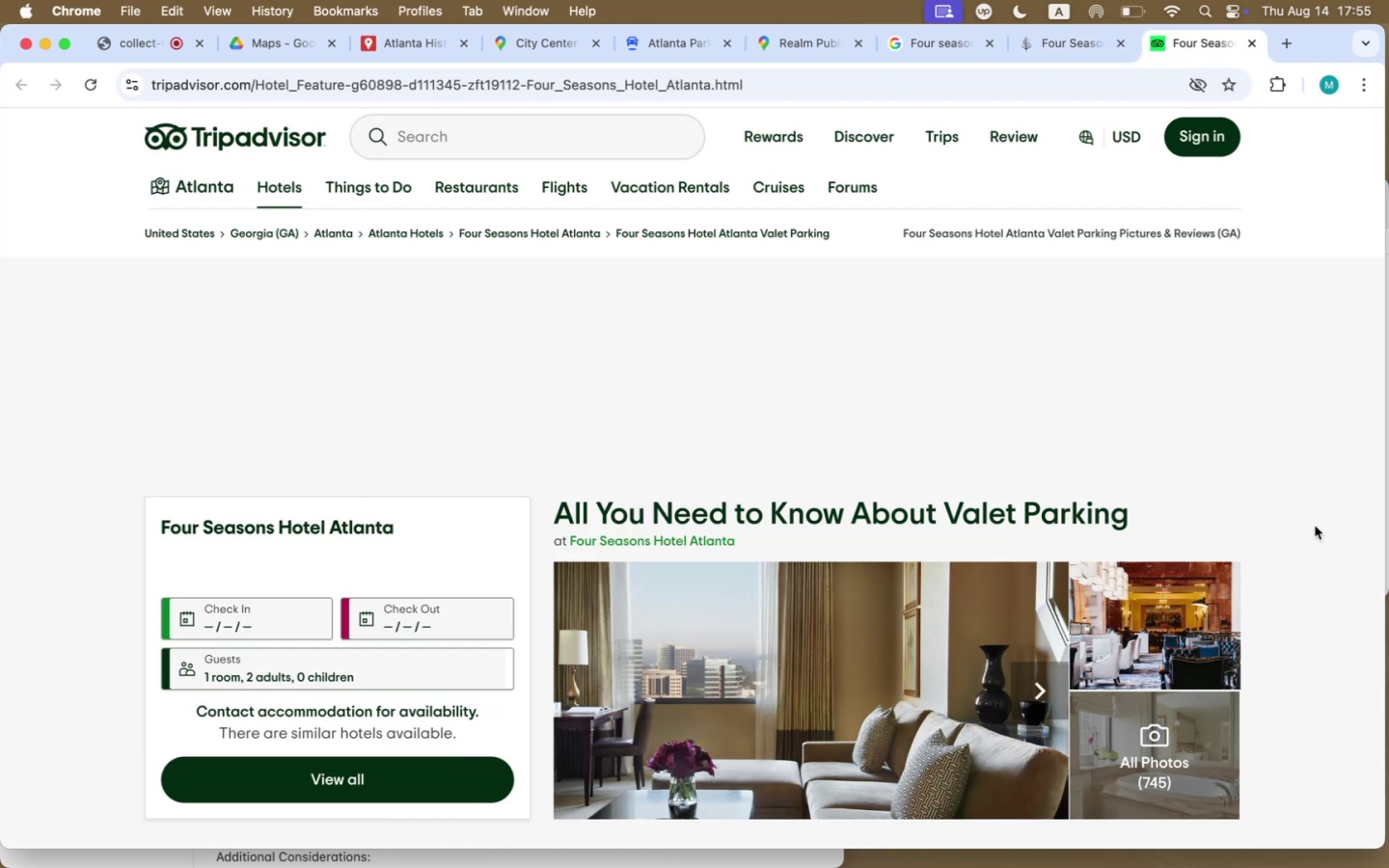 
scroll: coordinate [1315, 528], scroll_direction: down, amount: 44.0
 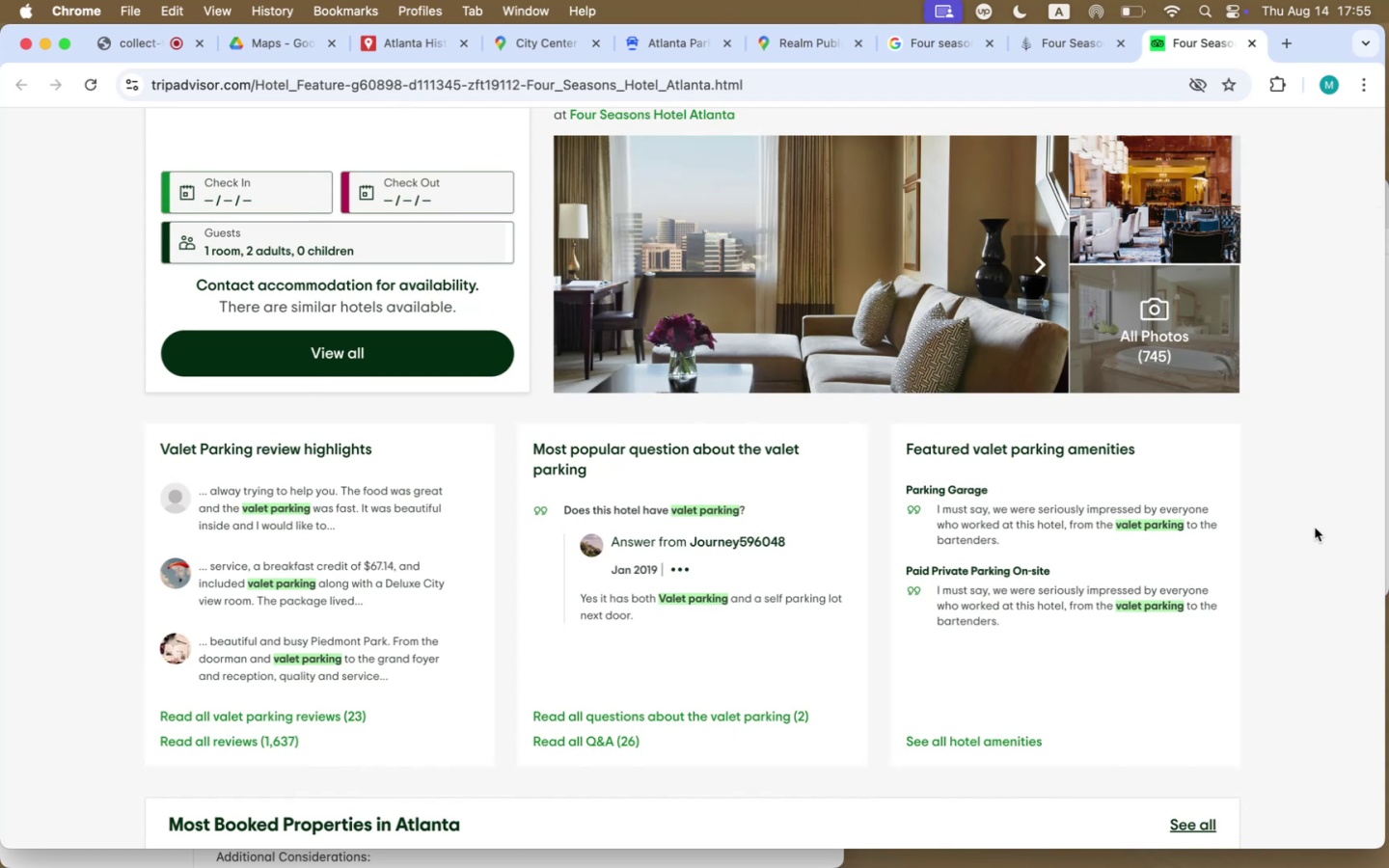 
wait(10.97)
 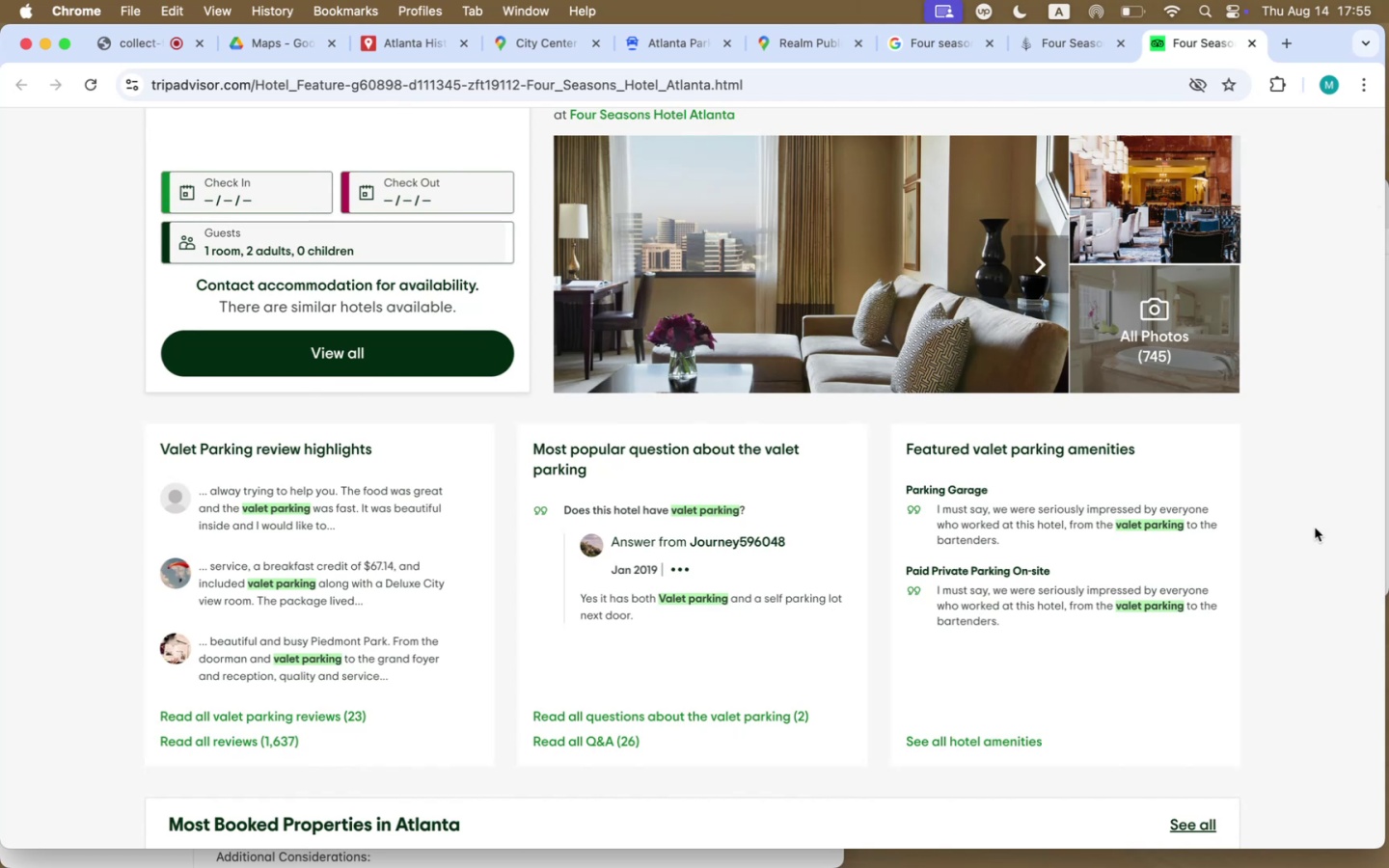 
scroll: coordinate [1152, 625], scroll_direction: down, amount: 141.0
 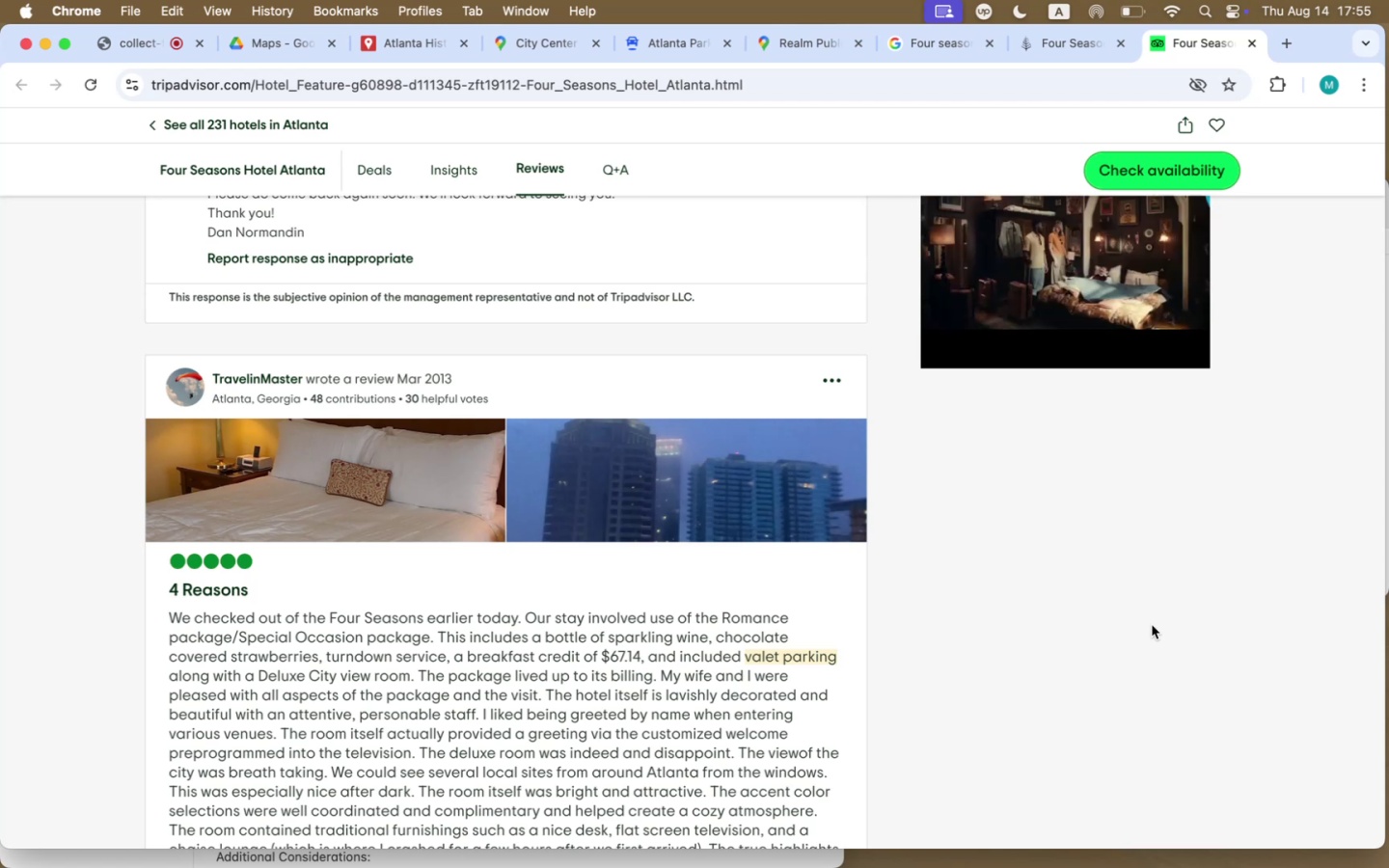 
wait(7.49)
 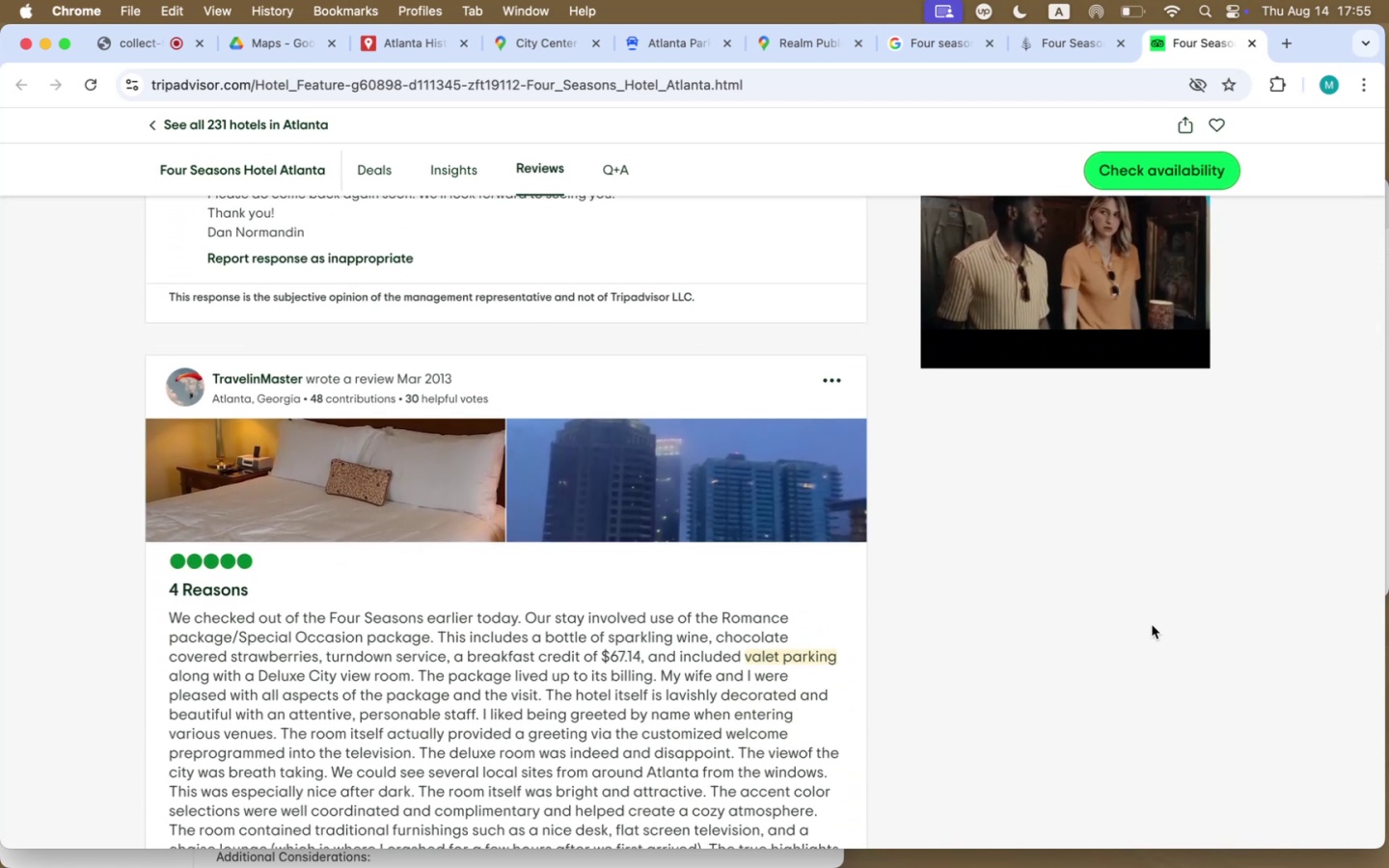 
scroll: coordinate [1153, 624], scroll_direction: down, amount: 73.0
 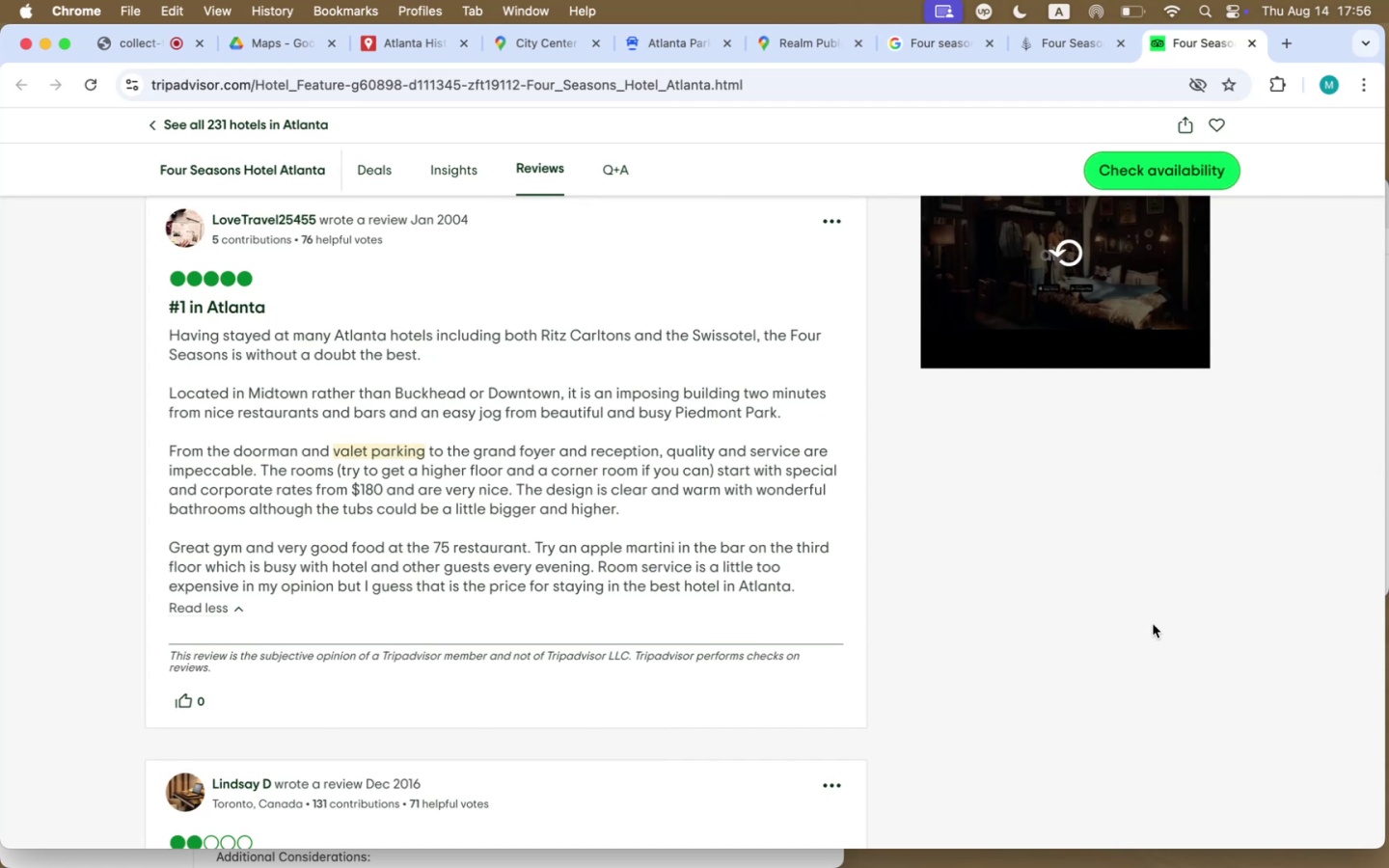 
wait(9.77)
 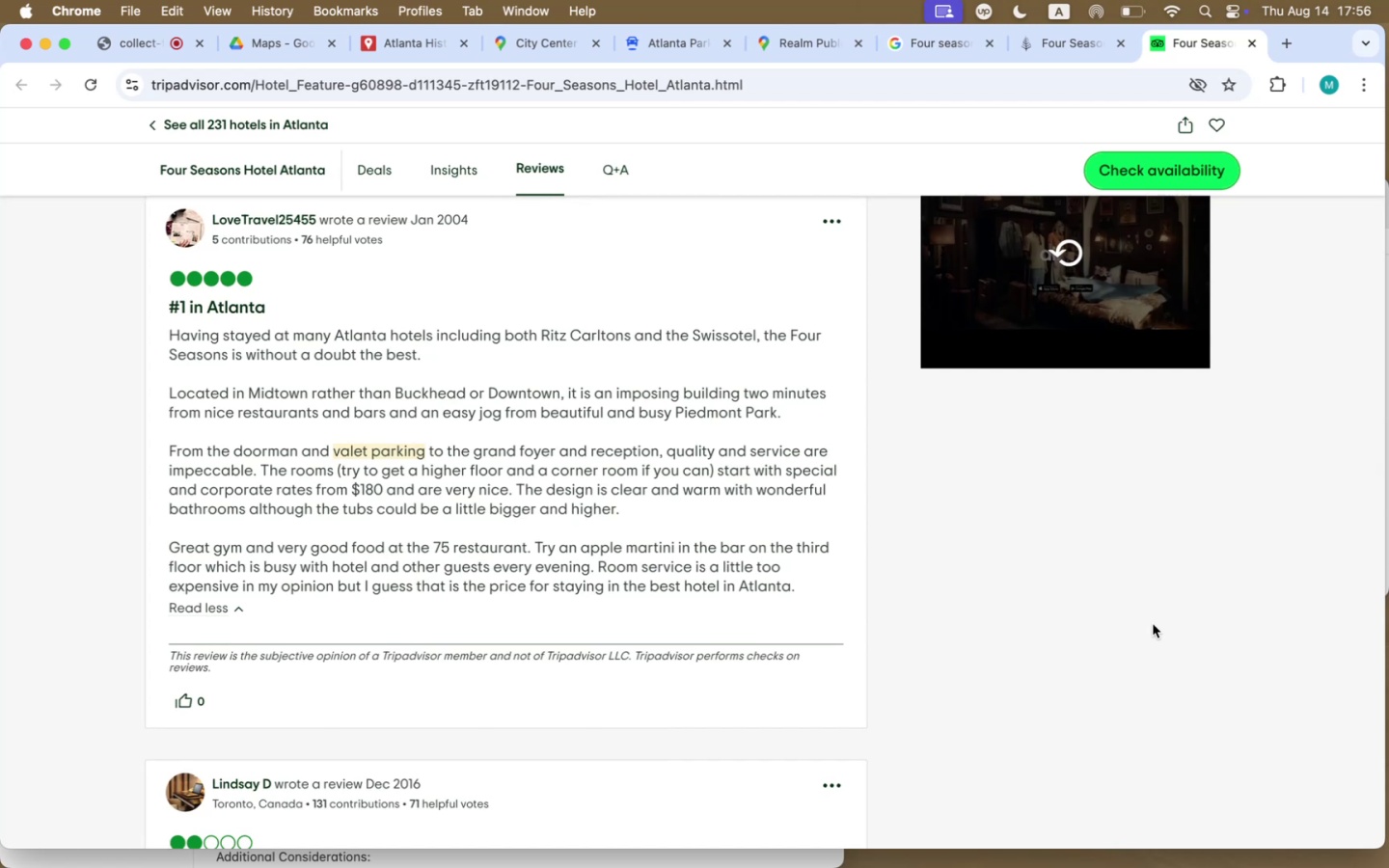 
scroll: coordinate [1153, 624], scroll_direction: down, amount: 1.0
 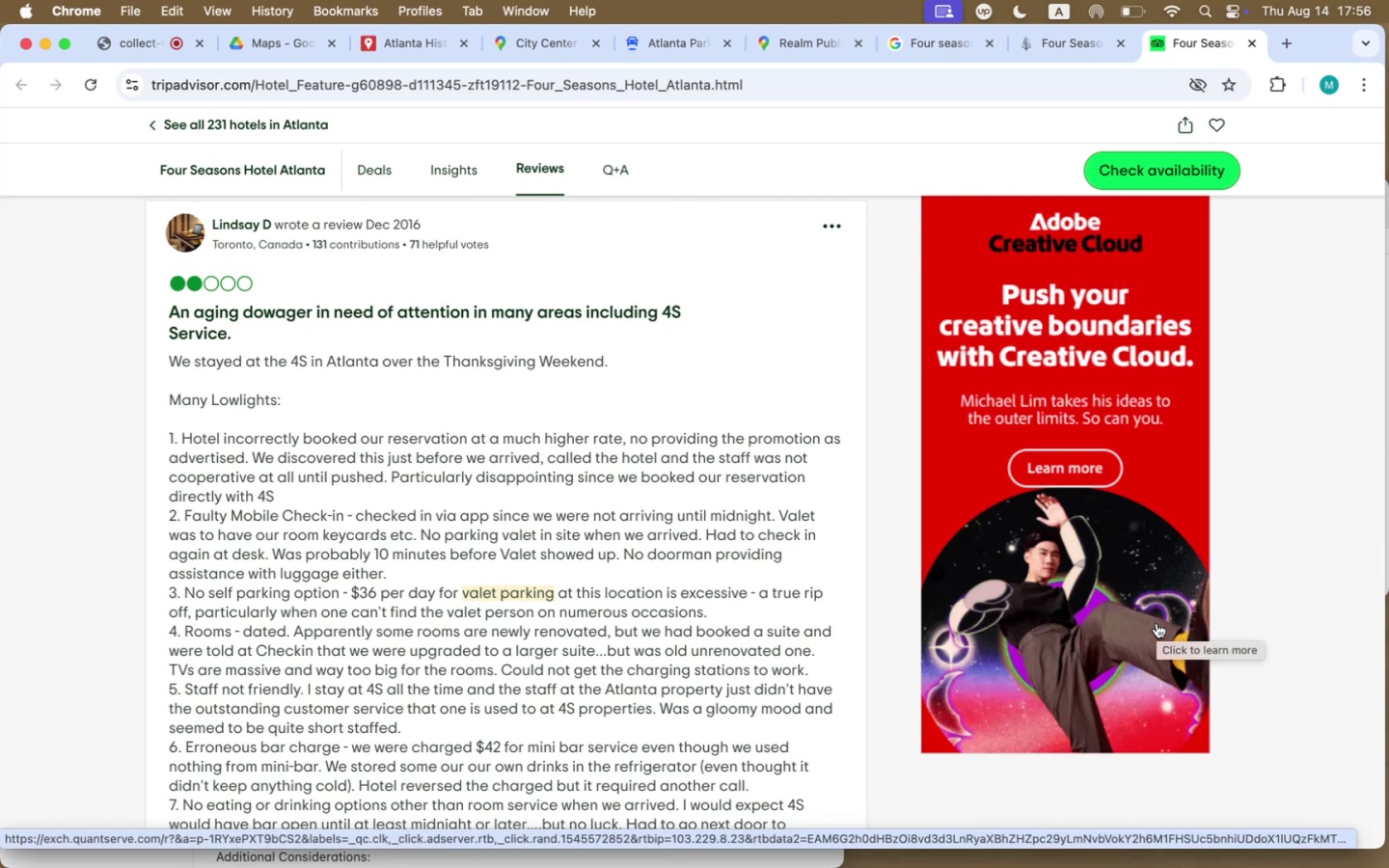 
wait(7.96)
 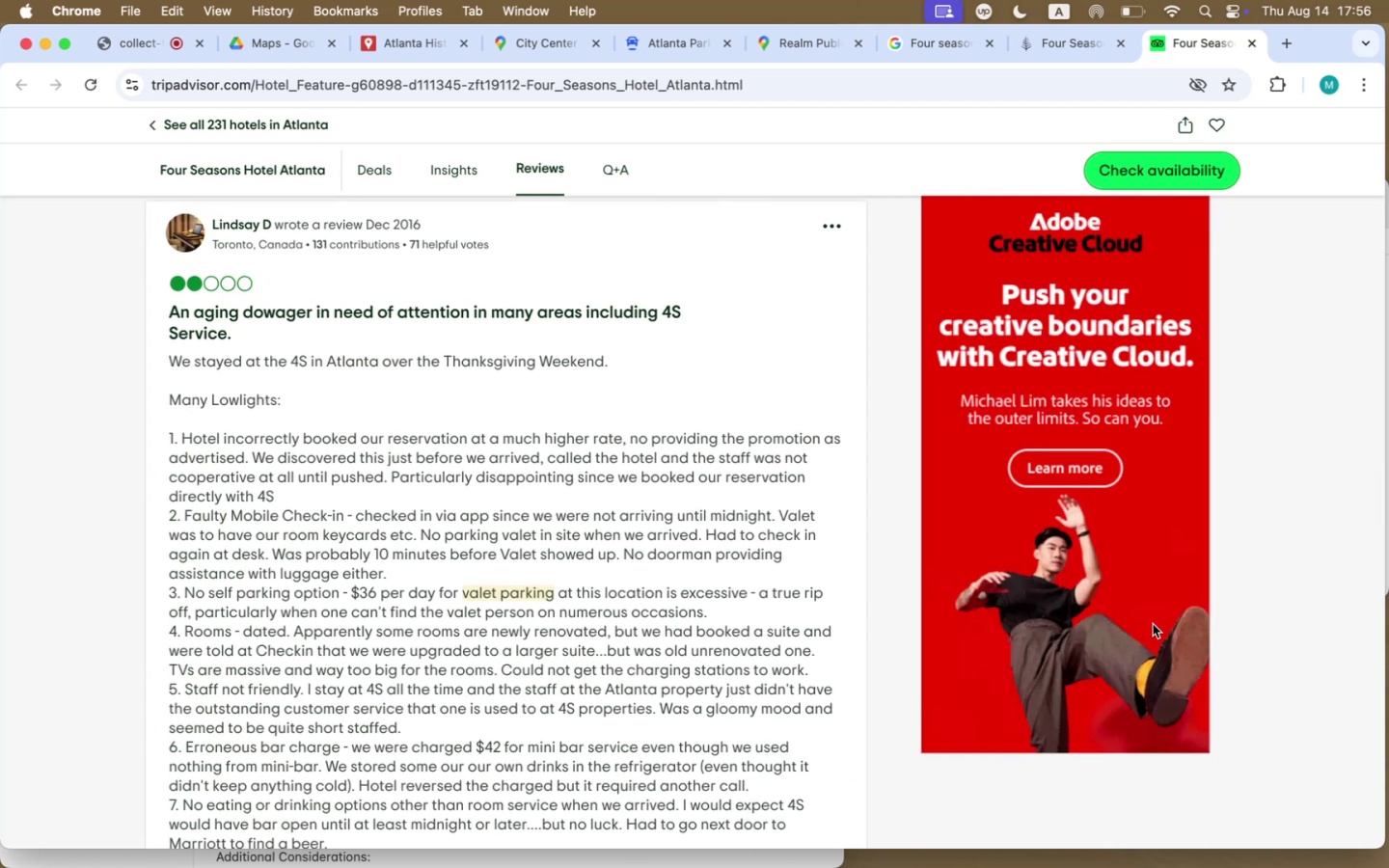 
left_click([1255, 44])
 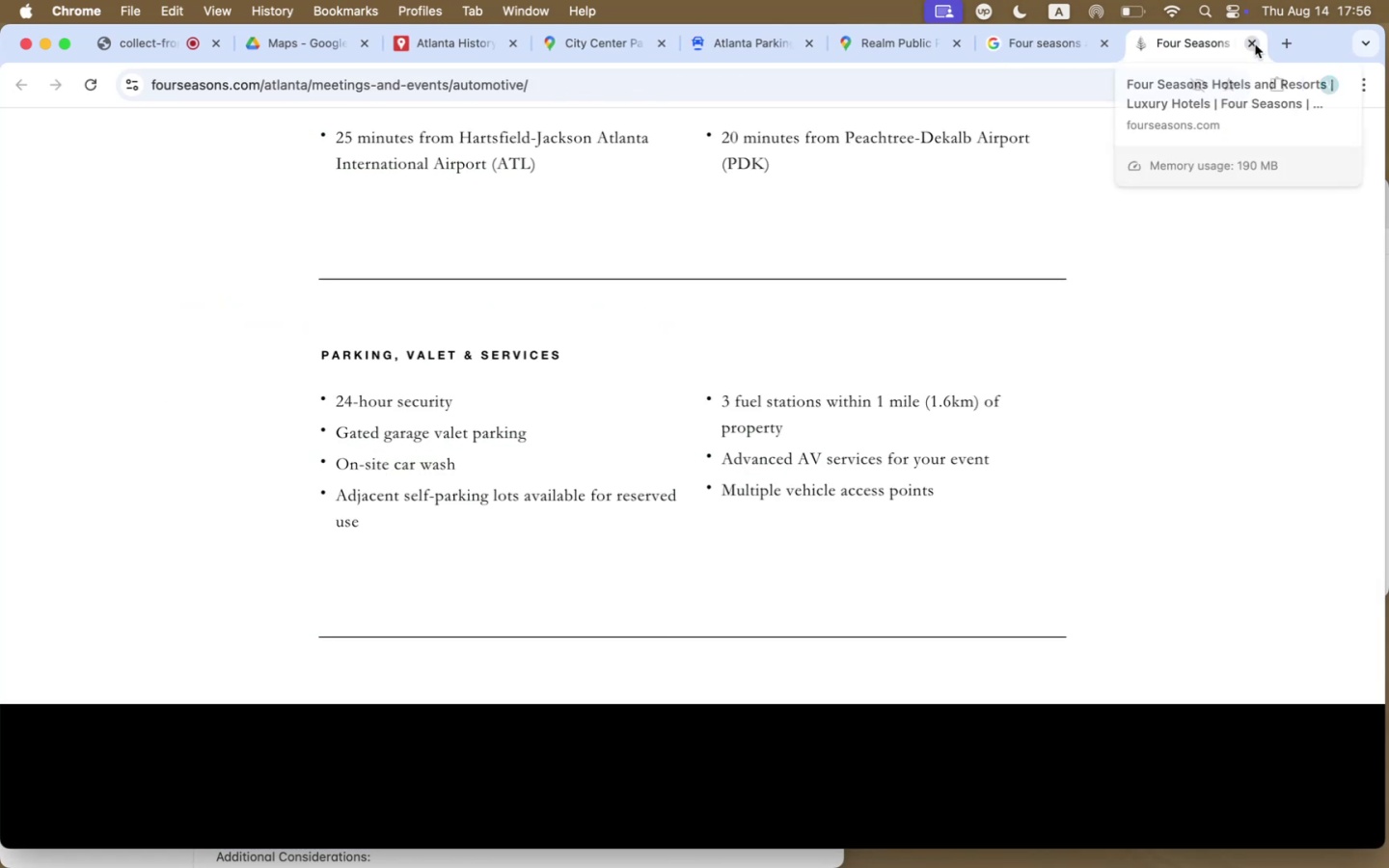 
left_click([1255, 44])
 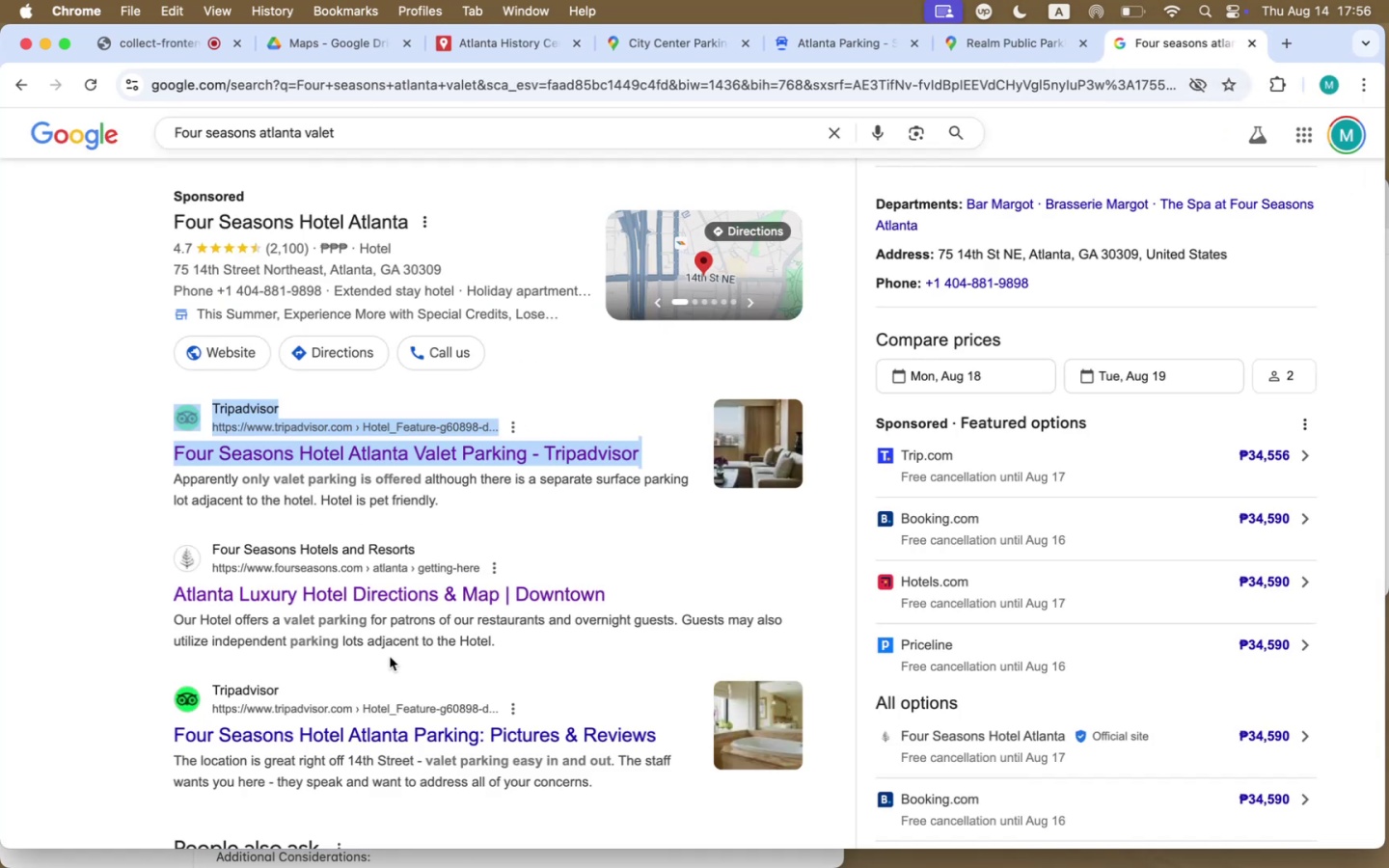 
right_click([393, 601])
 